 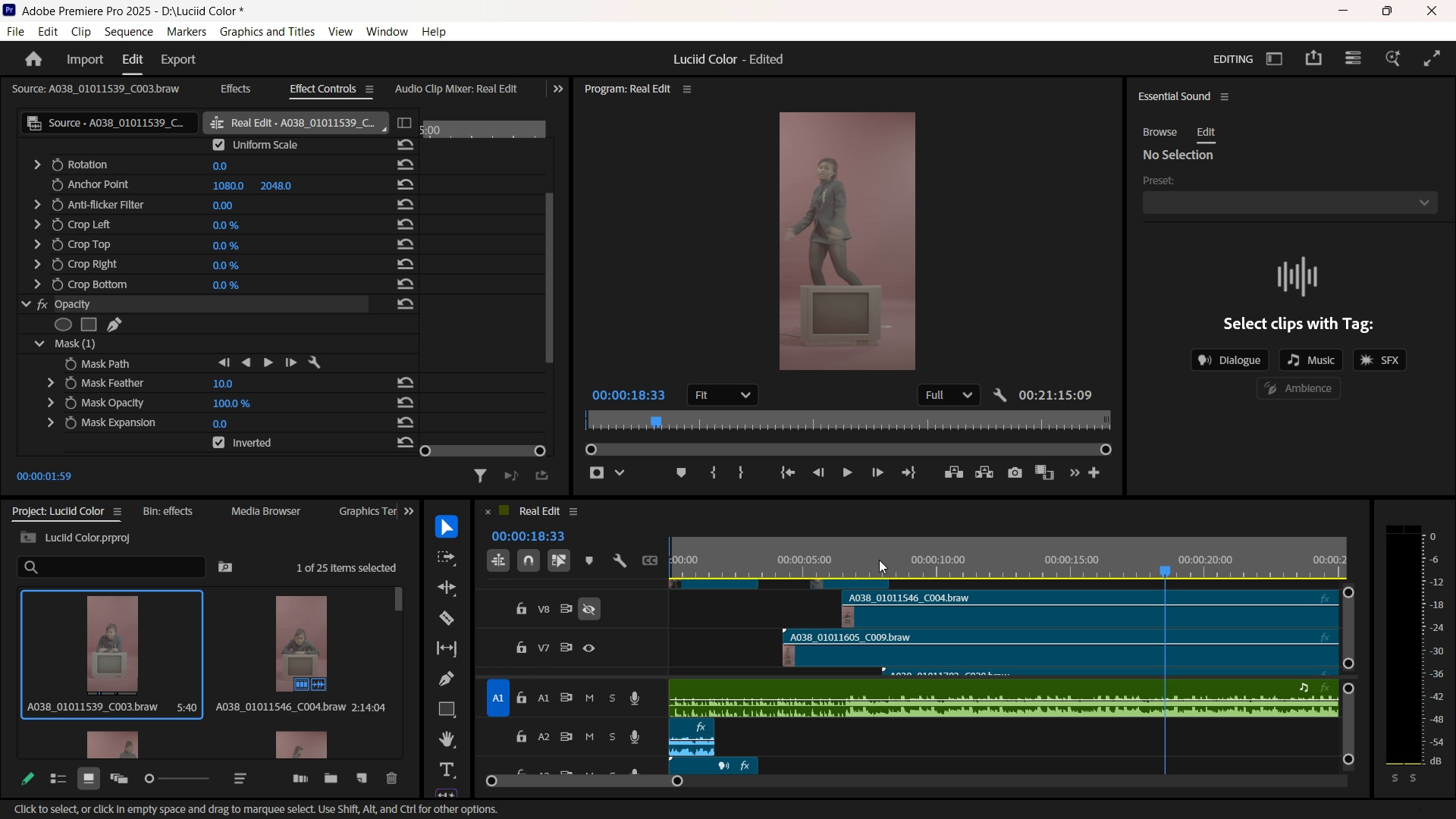 
left_click_drag(start_coordinate=[725, 553], to_coordinate=[640, 557])
 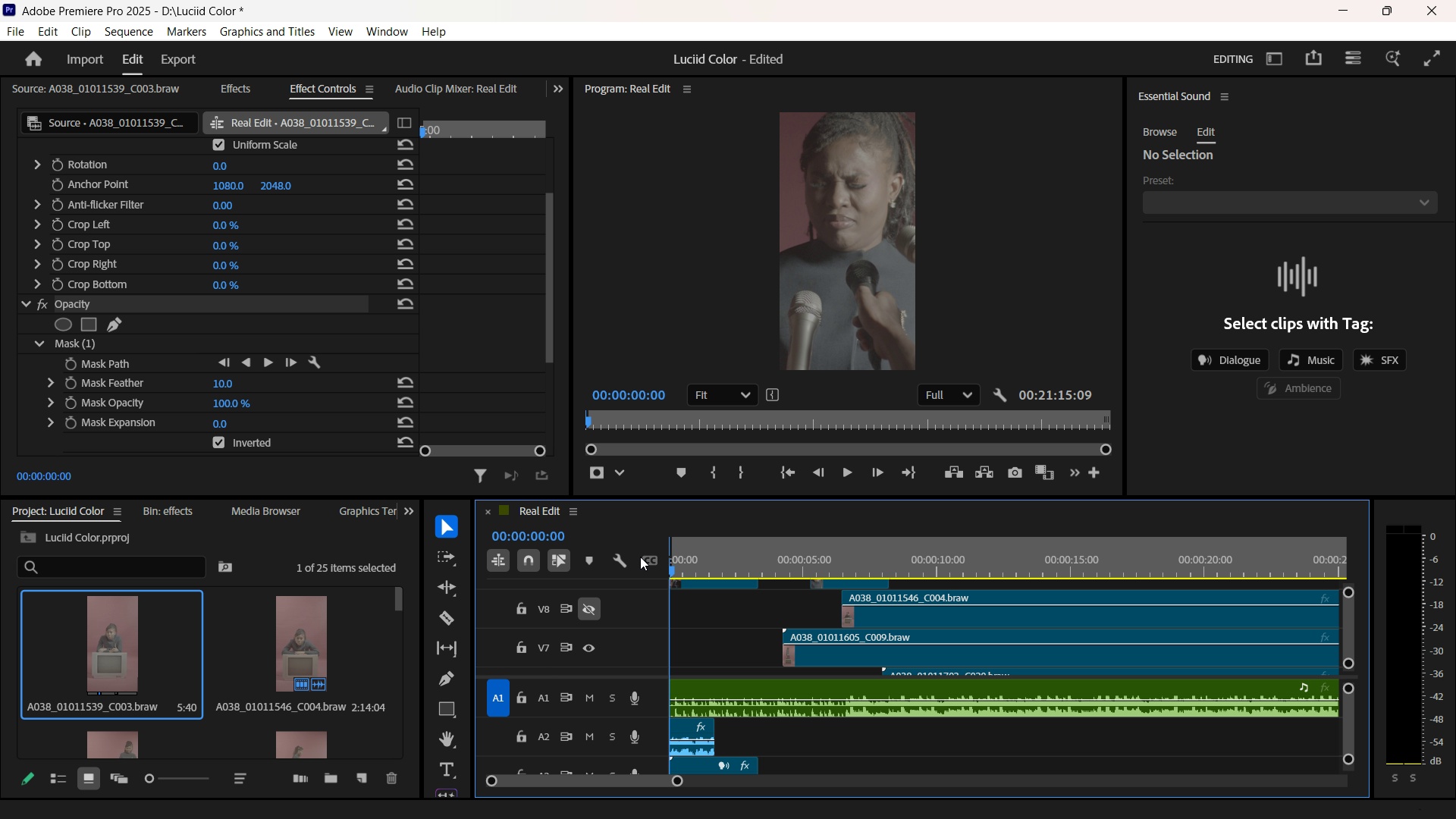 
key(Space)
 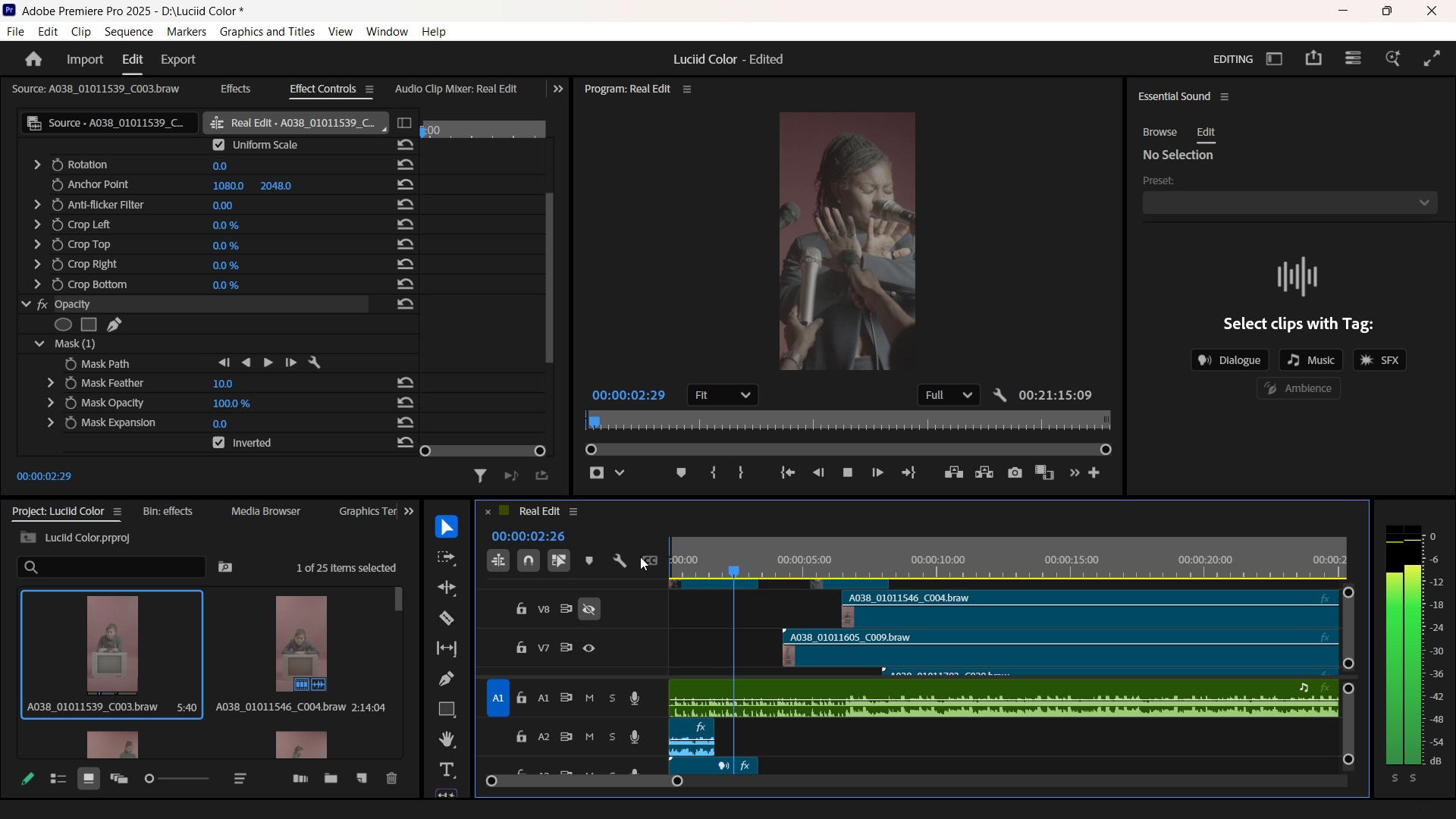 
key(Space)
 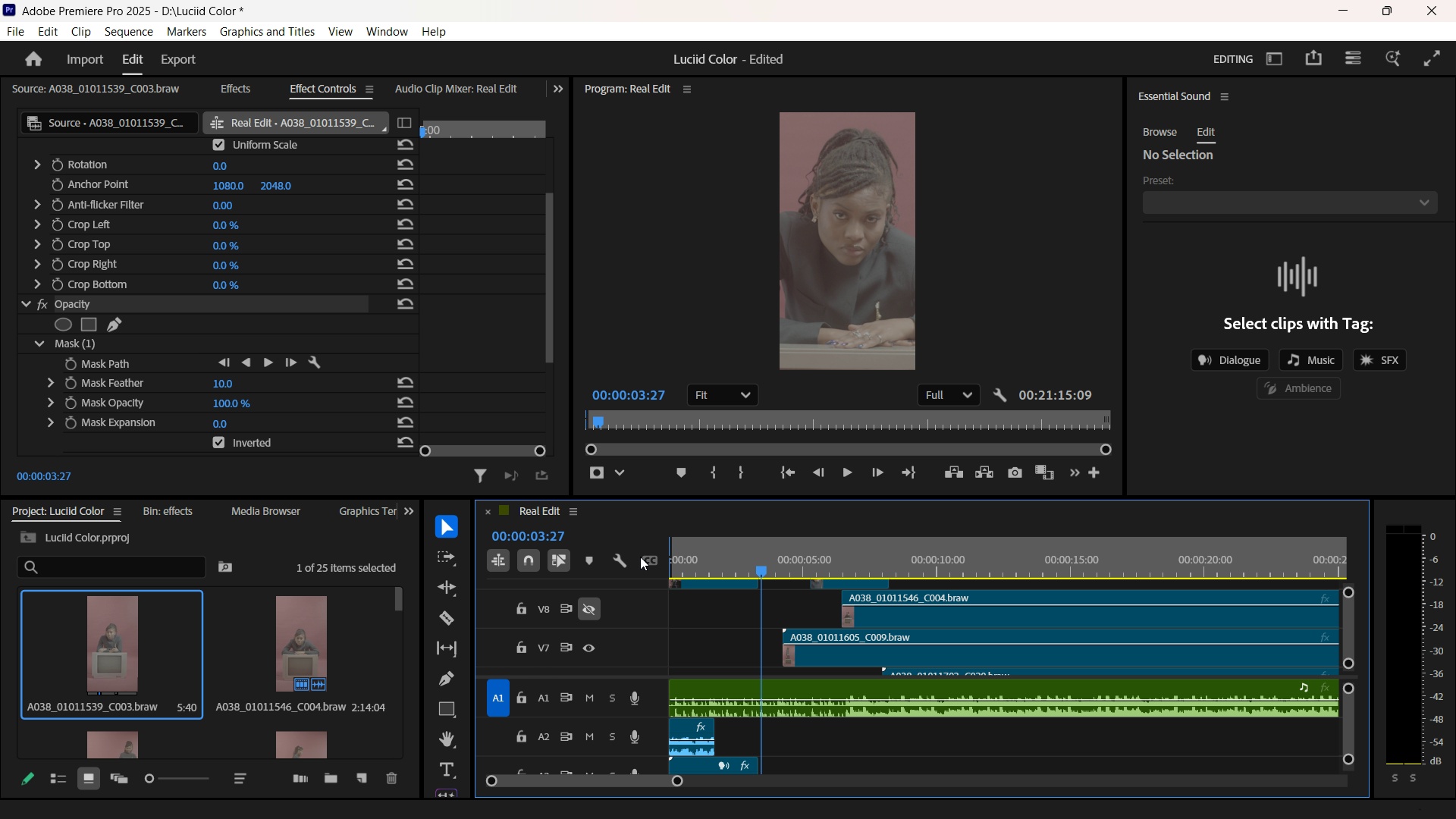 
key(Space)
 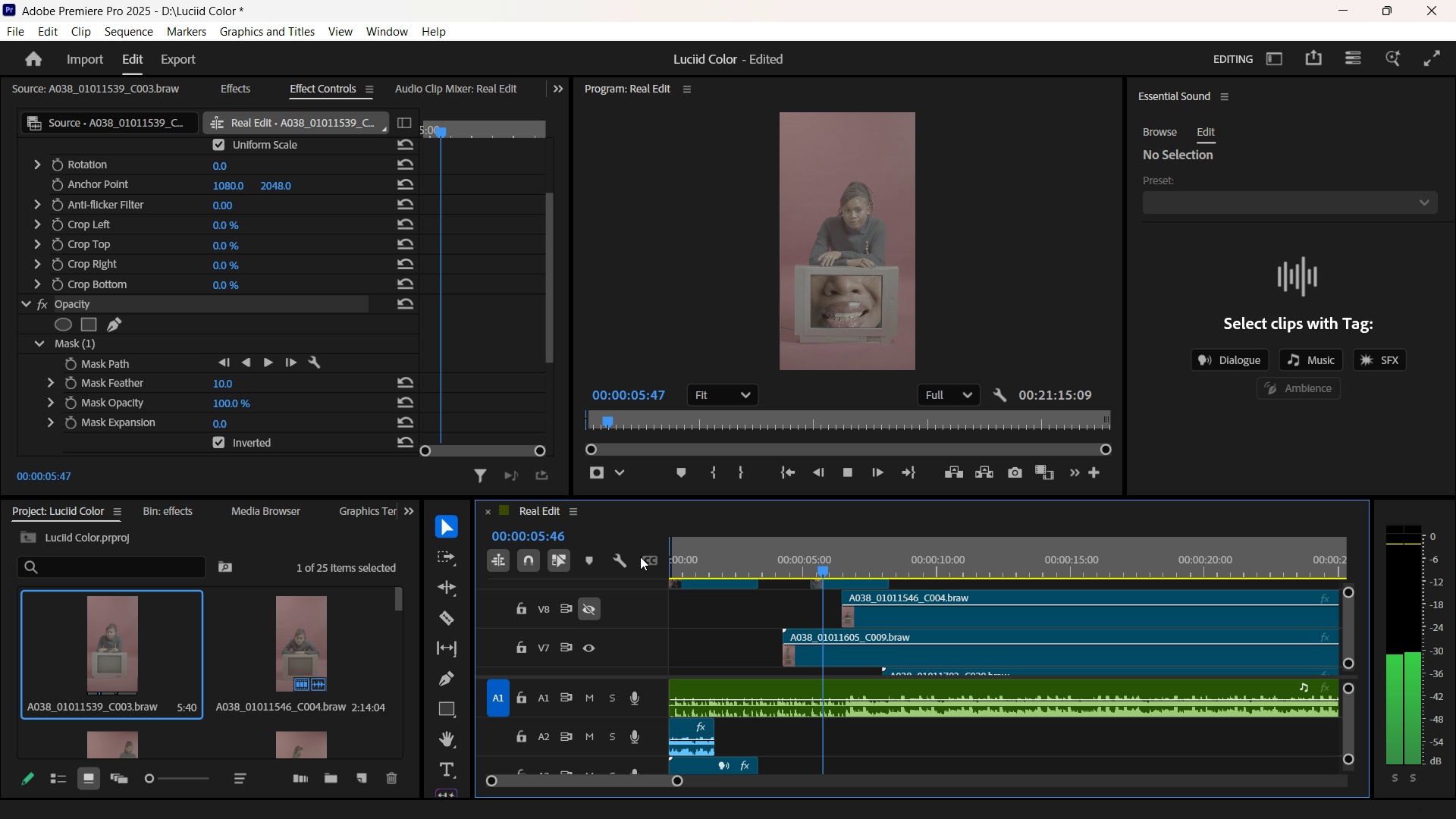 
key(Space)
 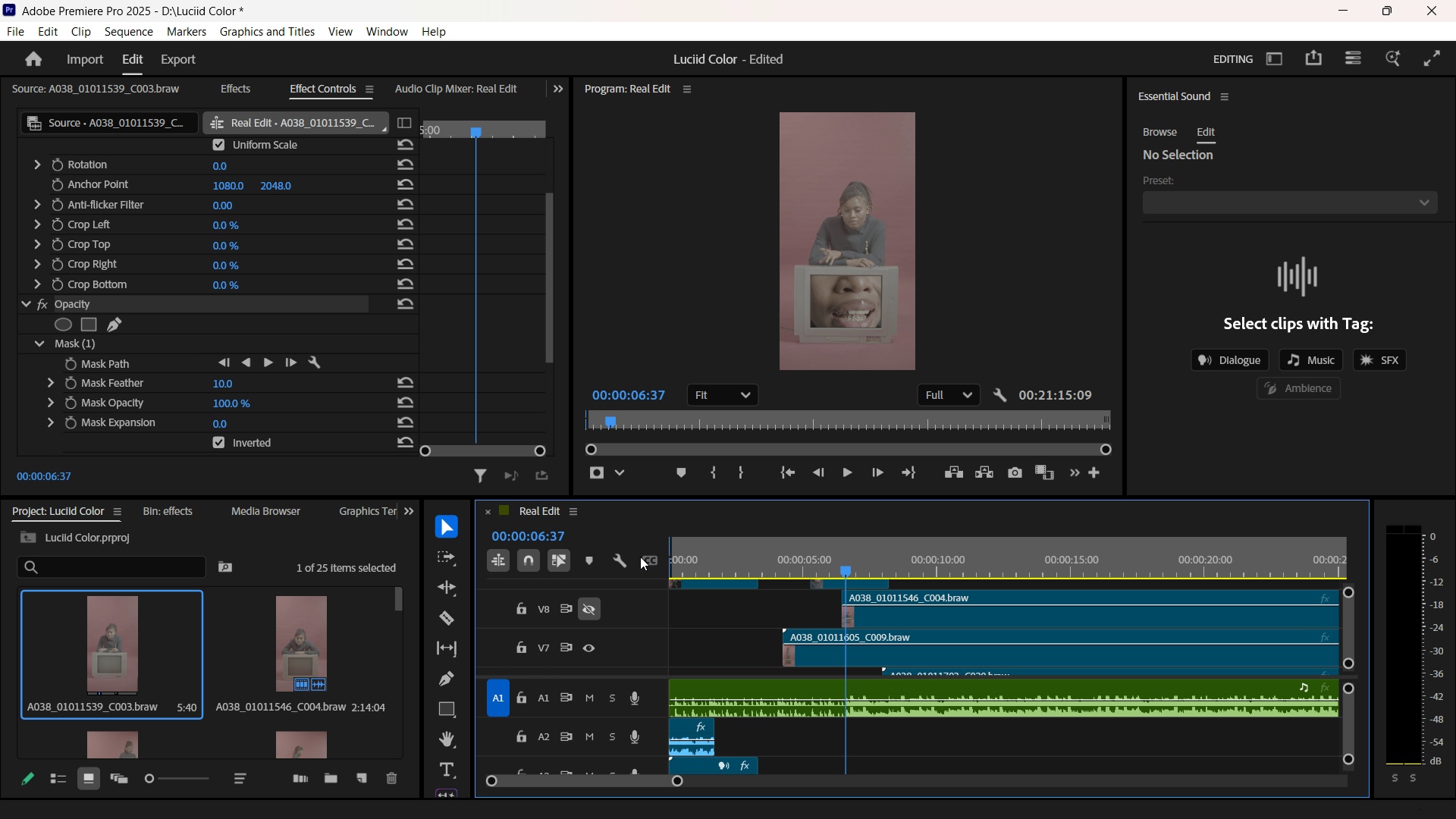 
key(Space)
 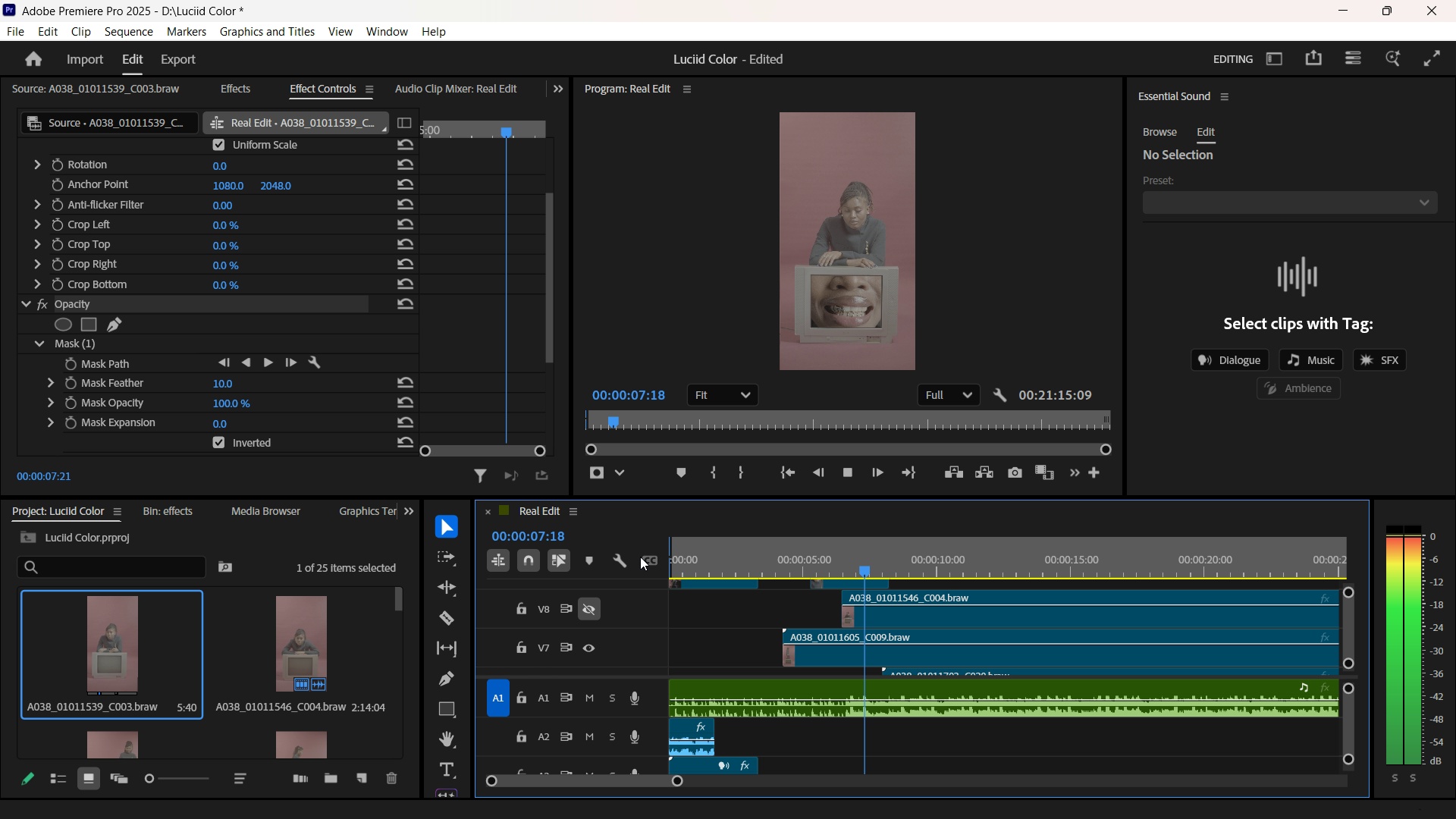 
key(Space)
 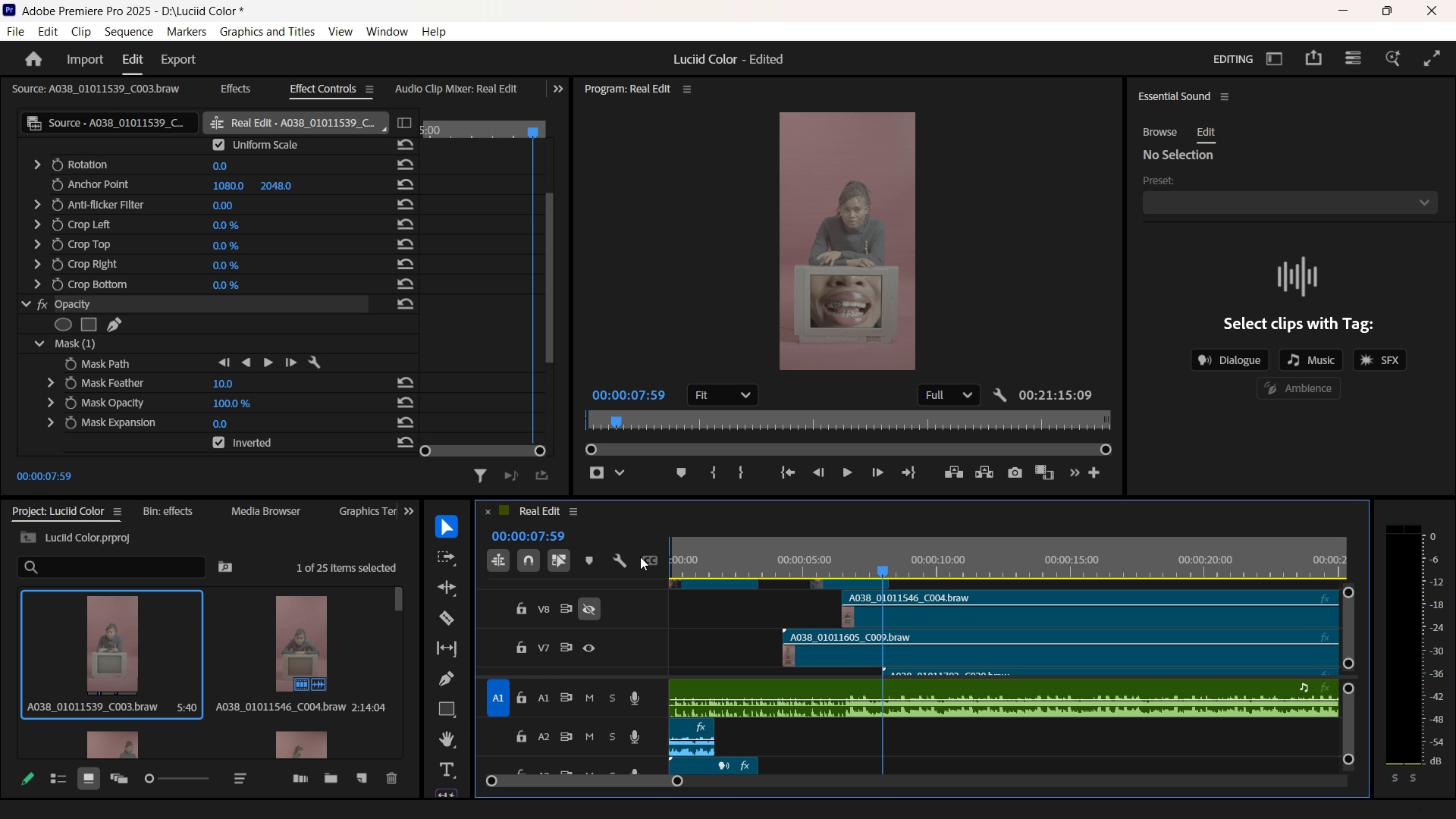 
key(Space)
 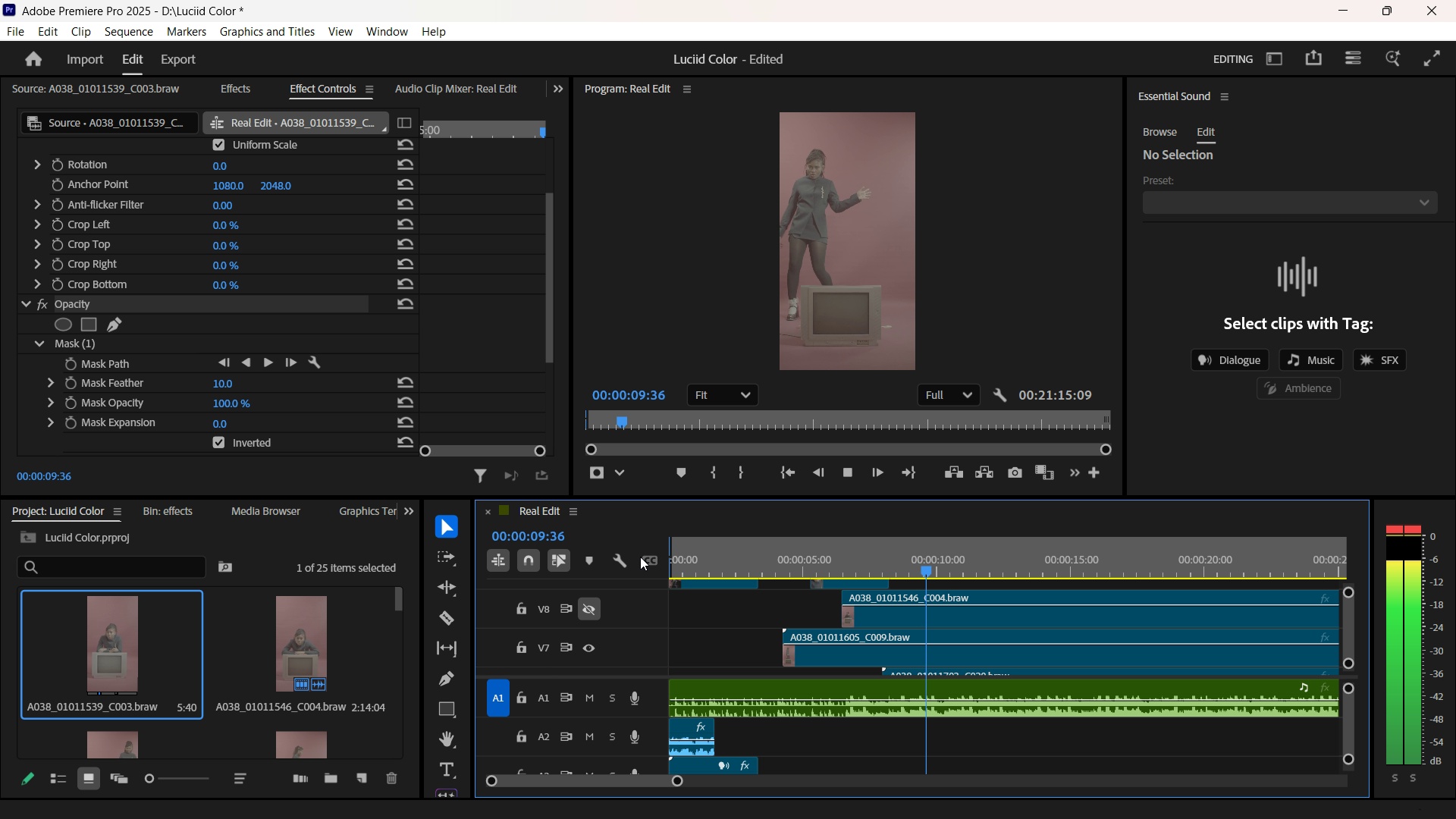 
key(Space)
 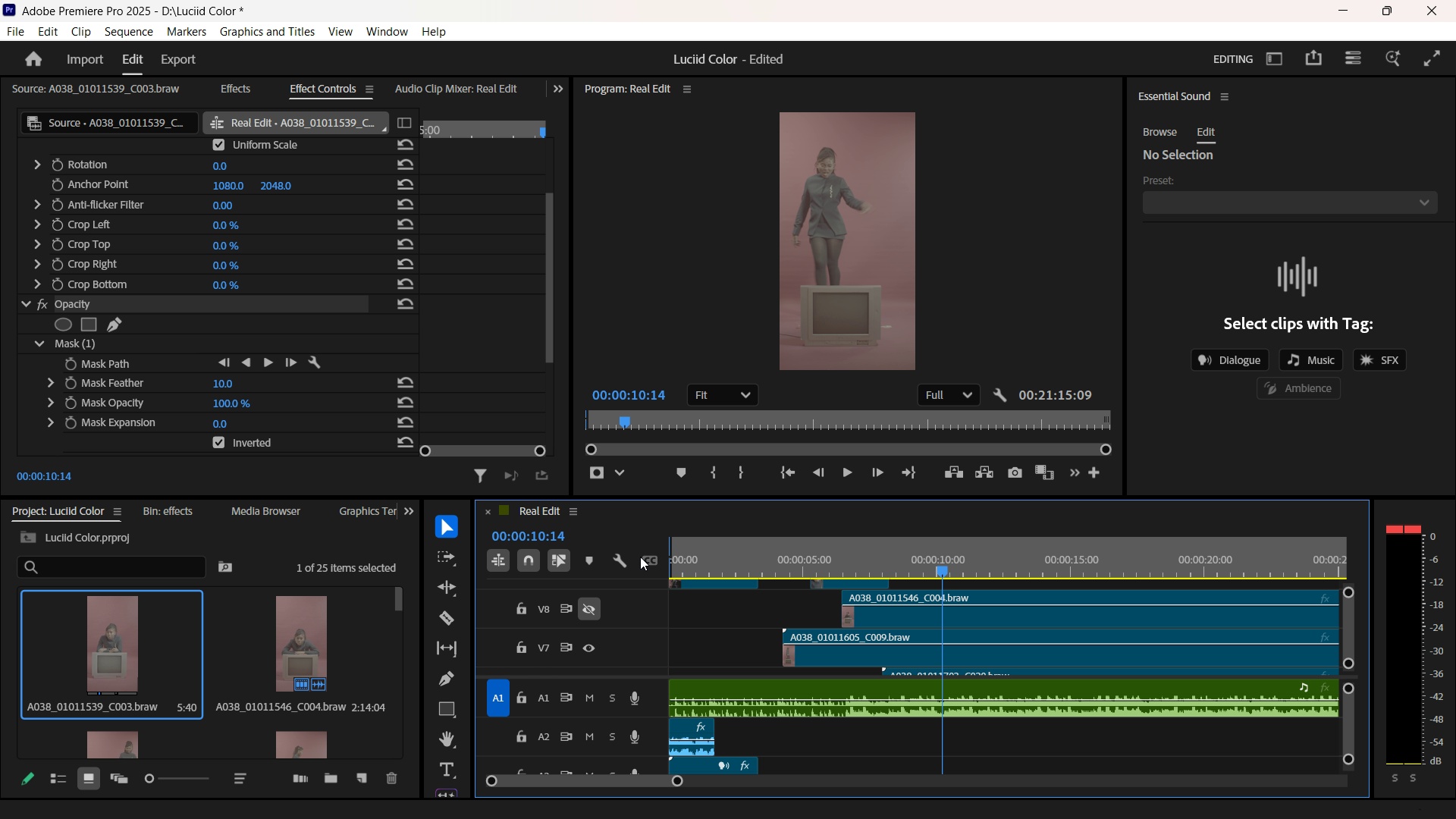 
wait(9.89)
 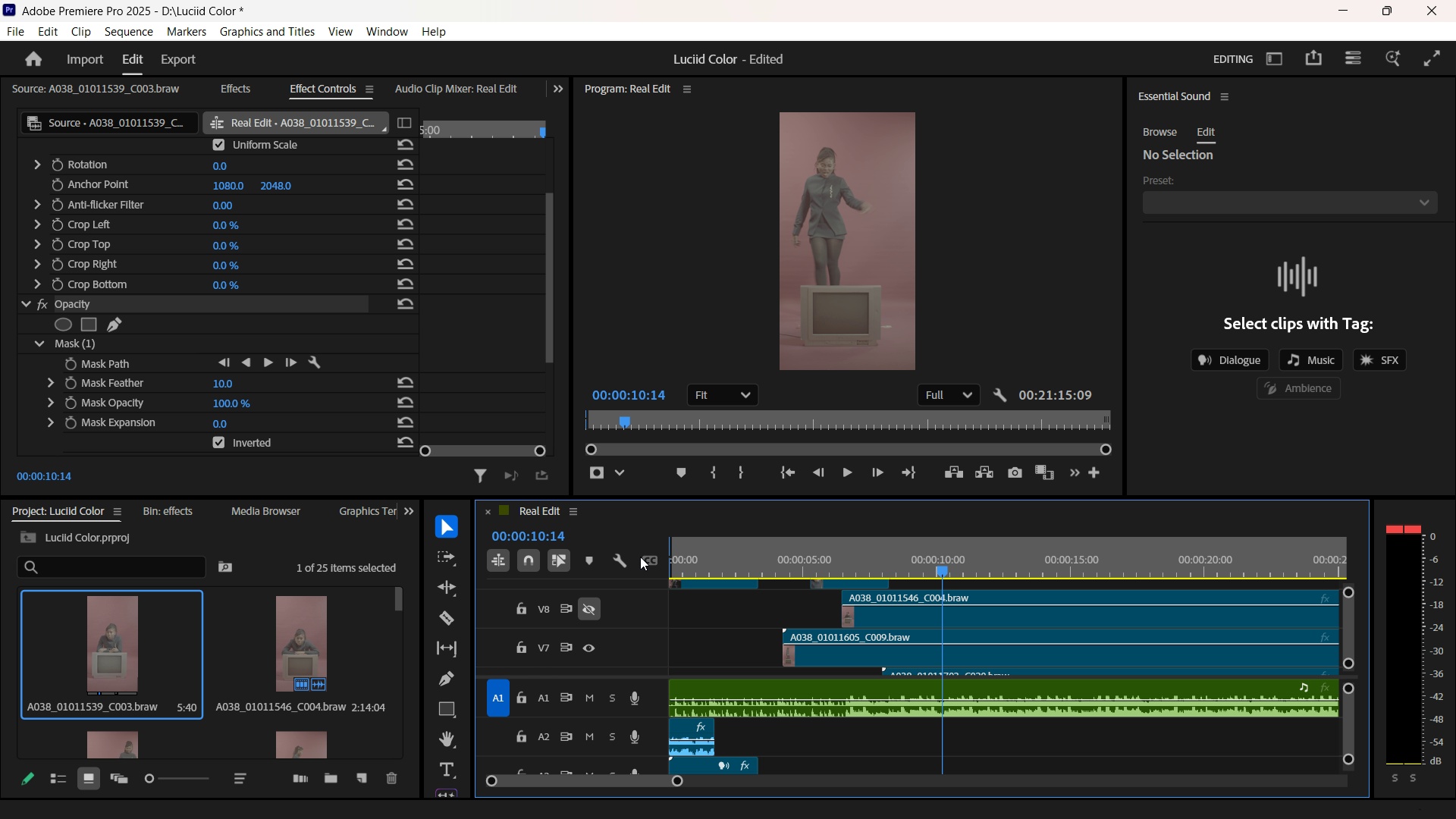 
left_click([593, 611])
 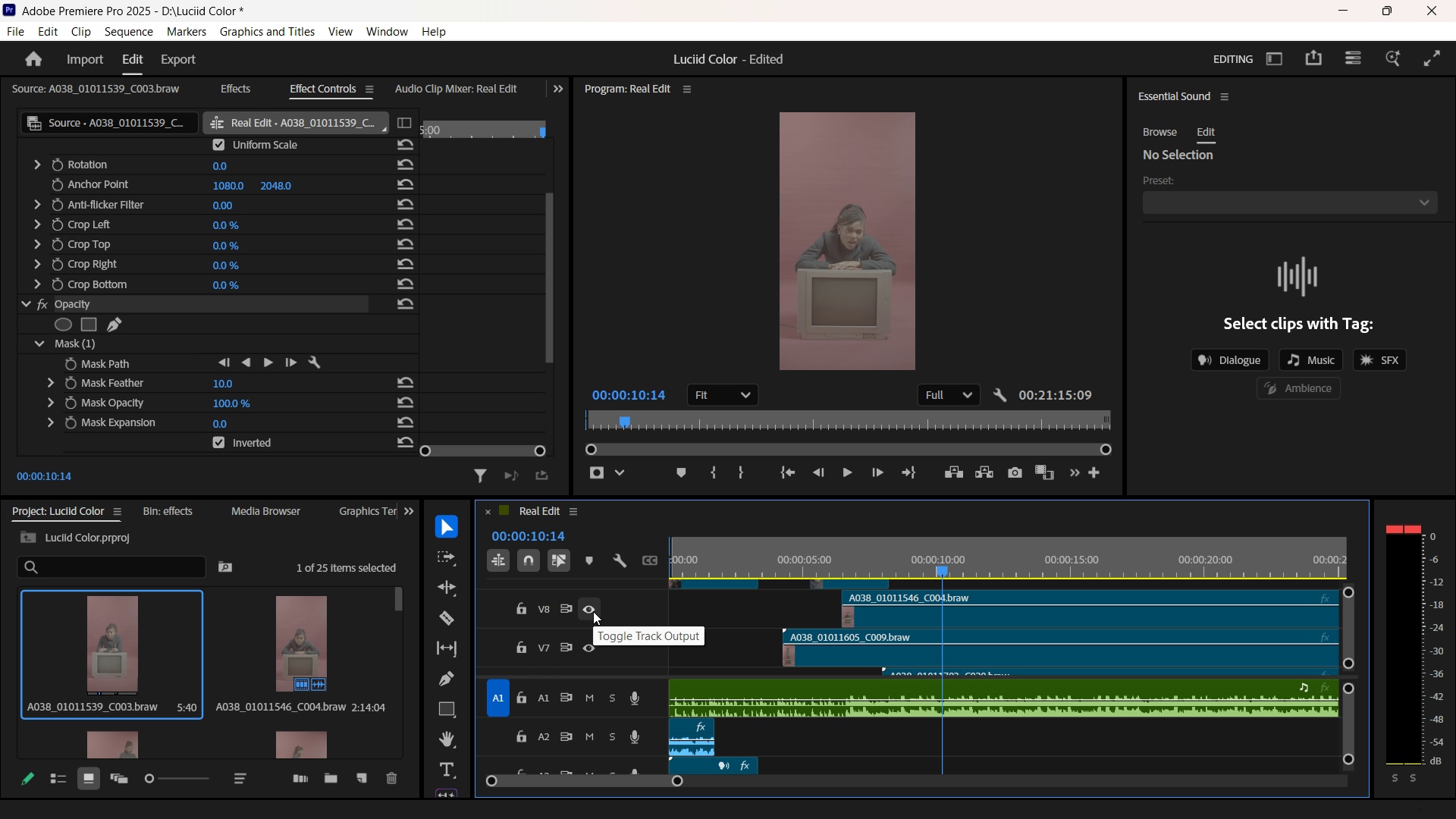 
left_click([593, 611])
 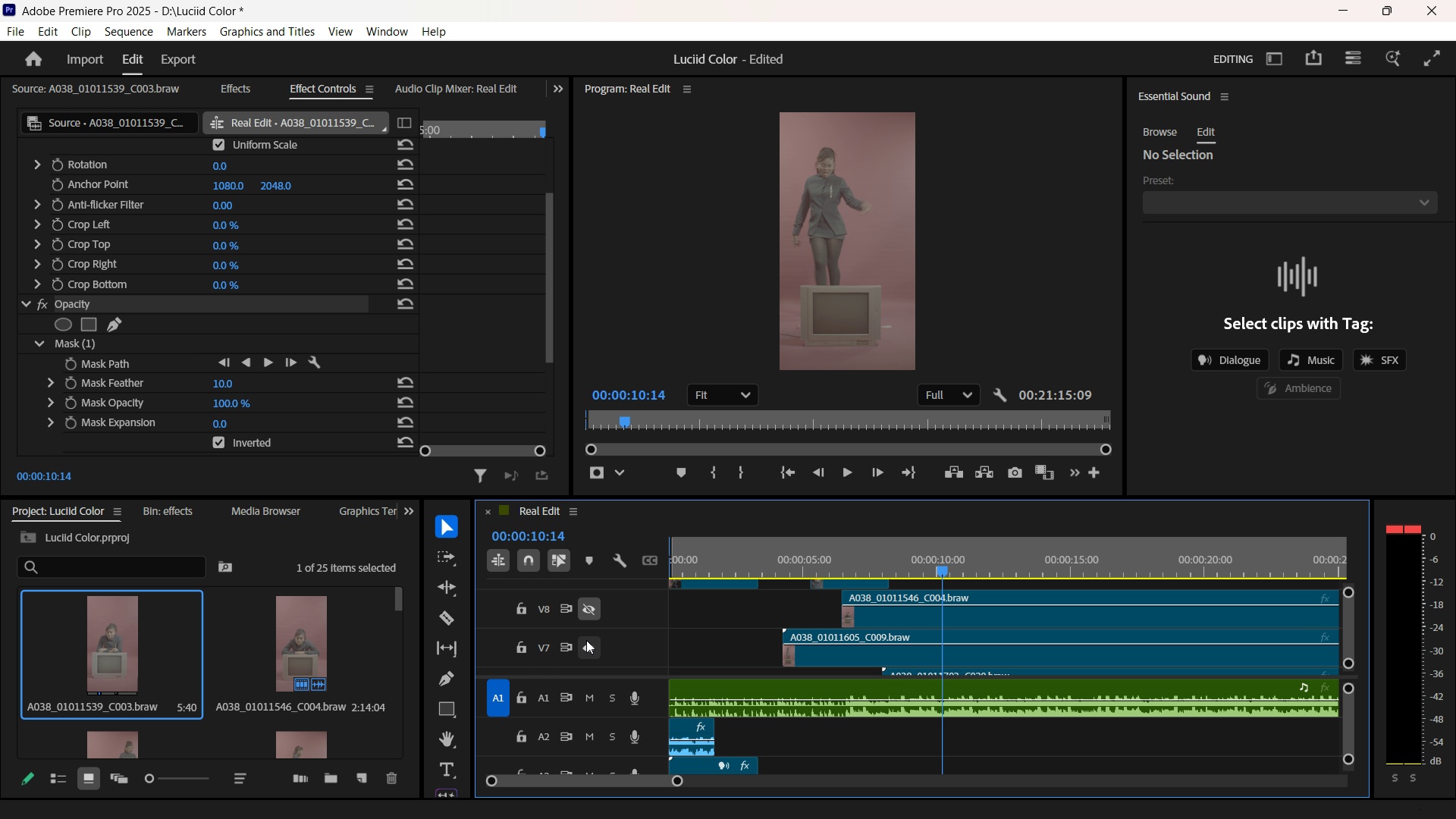 
left_click([586, 640])
 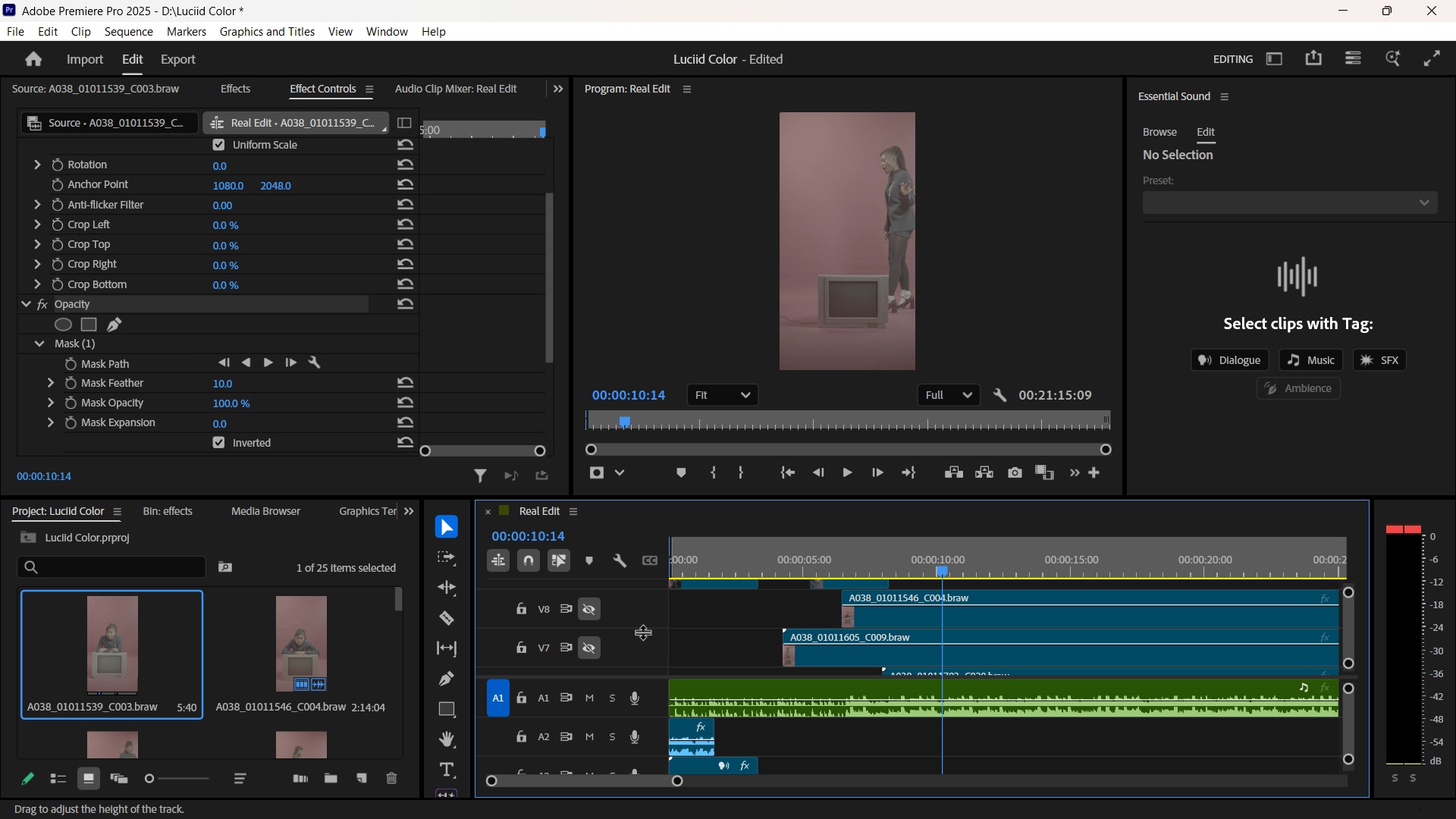 
hold_key(key=ControlLeft, duration=3.5)
scroll: coordinate [642, 632], scroll_direction: down, amount: 2.0
 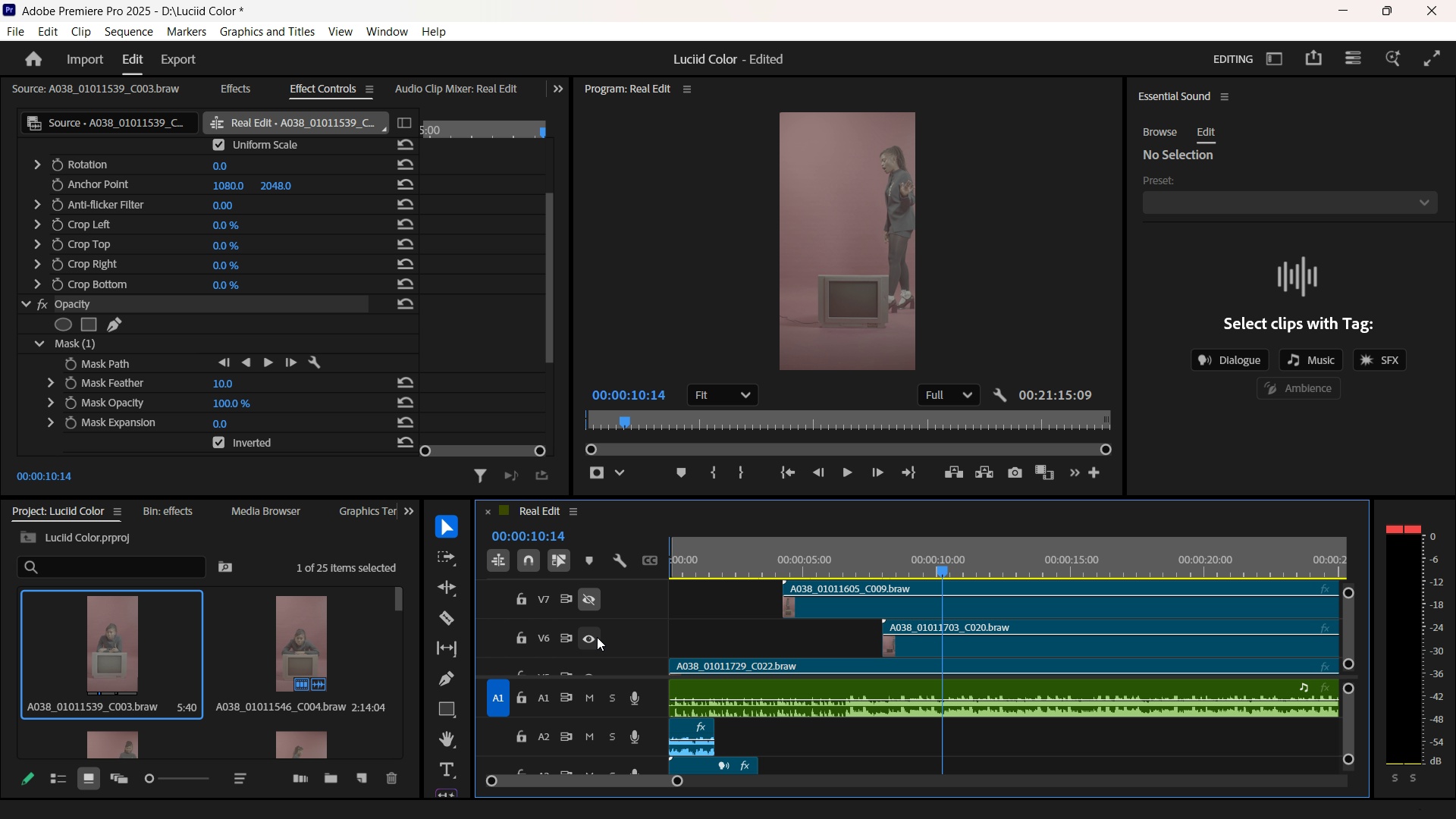 
left_click([592, 635])
 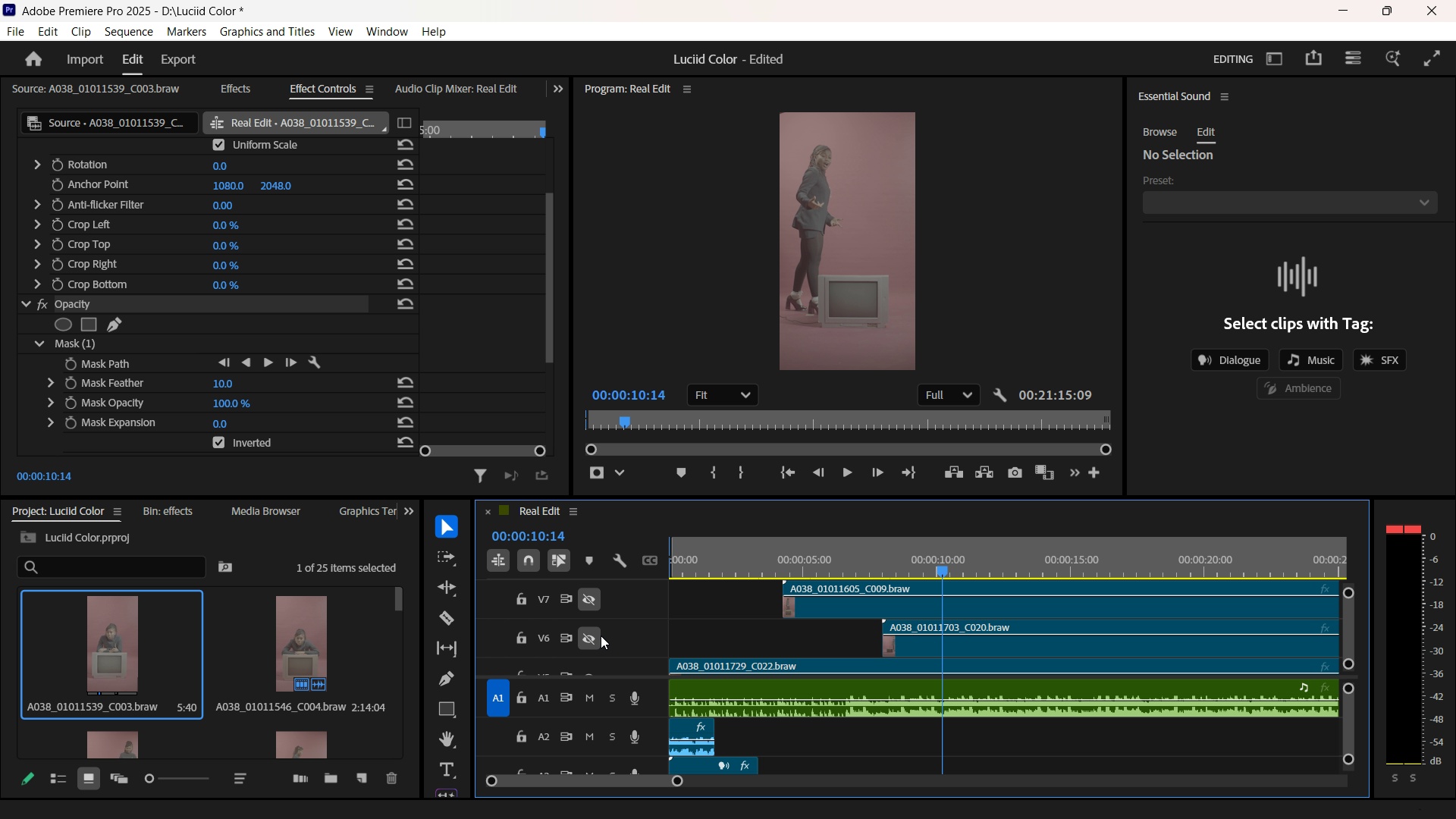 
scroll: coordinate [604, 635], scroll_direction: down, amount: 2.0
 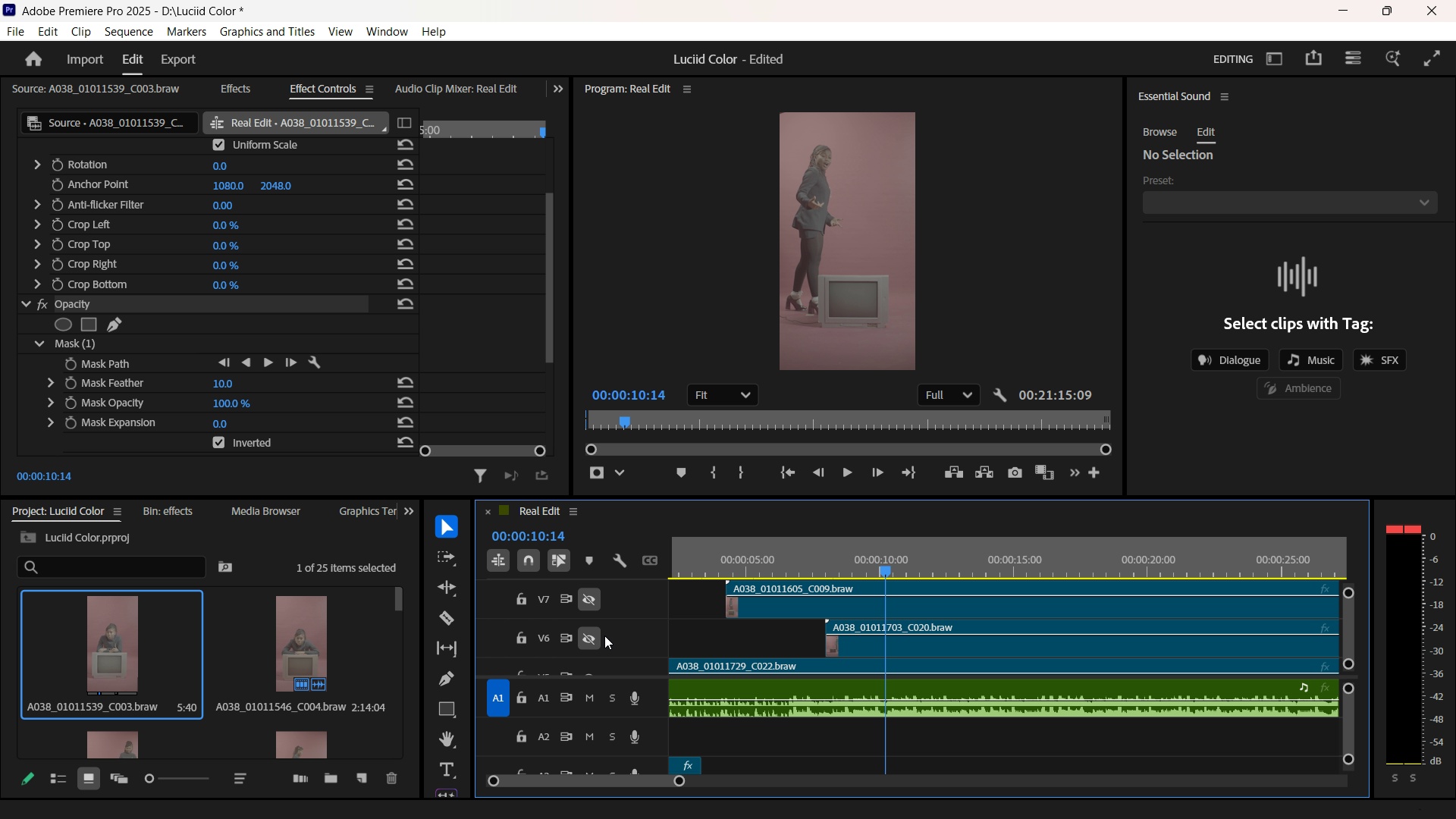 
scroll: coordinate [604, 635], scroll_direction: up, amount: 2.0
 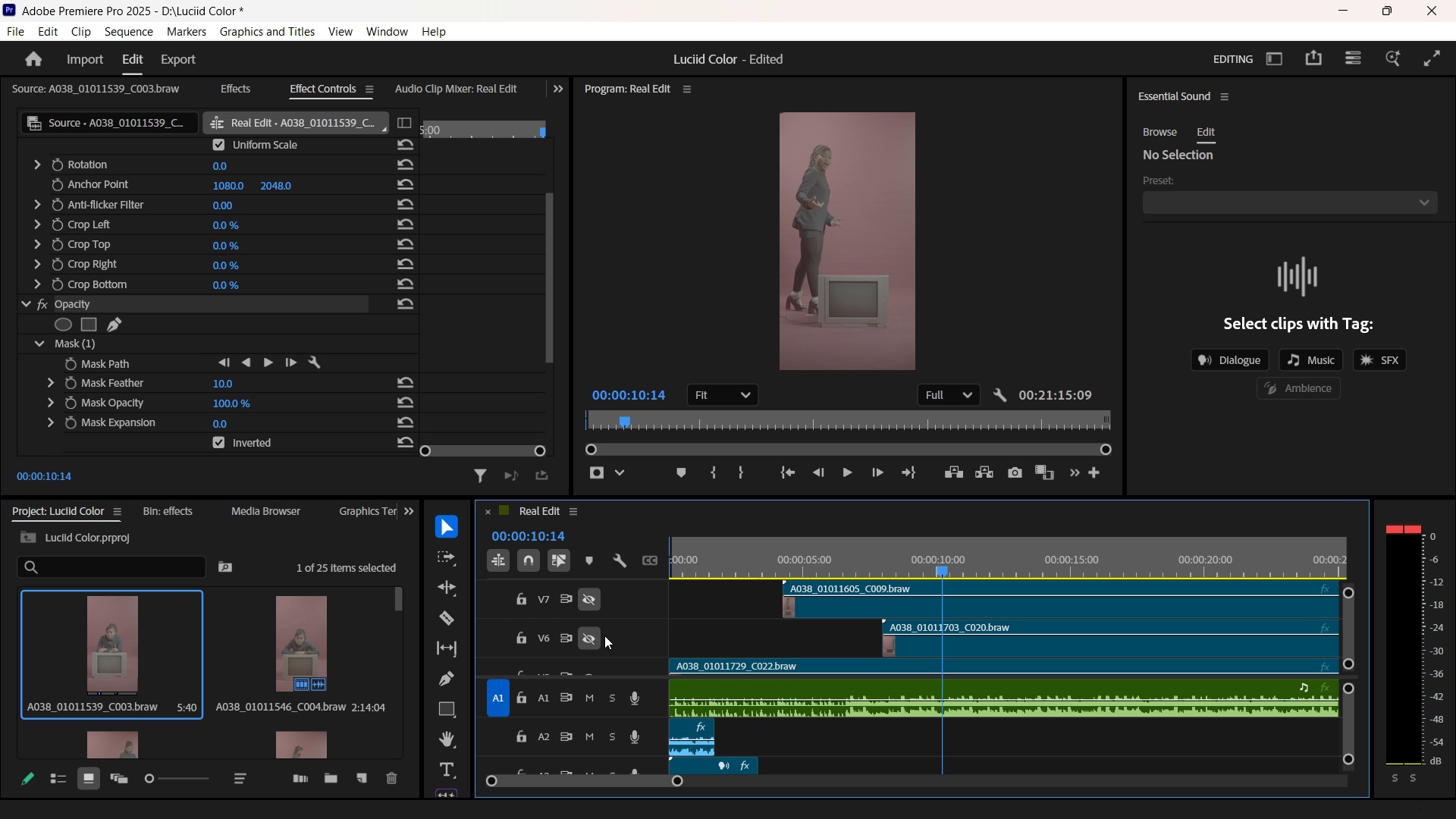 
hold_key(key=ControlLeft, duration=0.78)
scroll: coordinate [604, 635], scroll_direction: down, amount: 2.0
 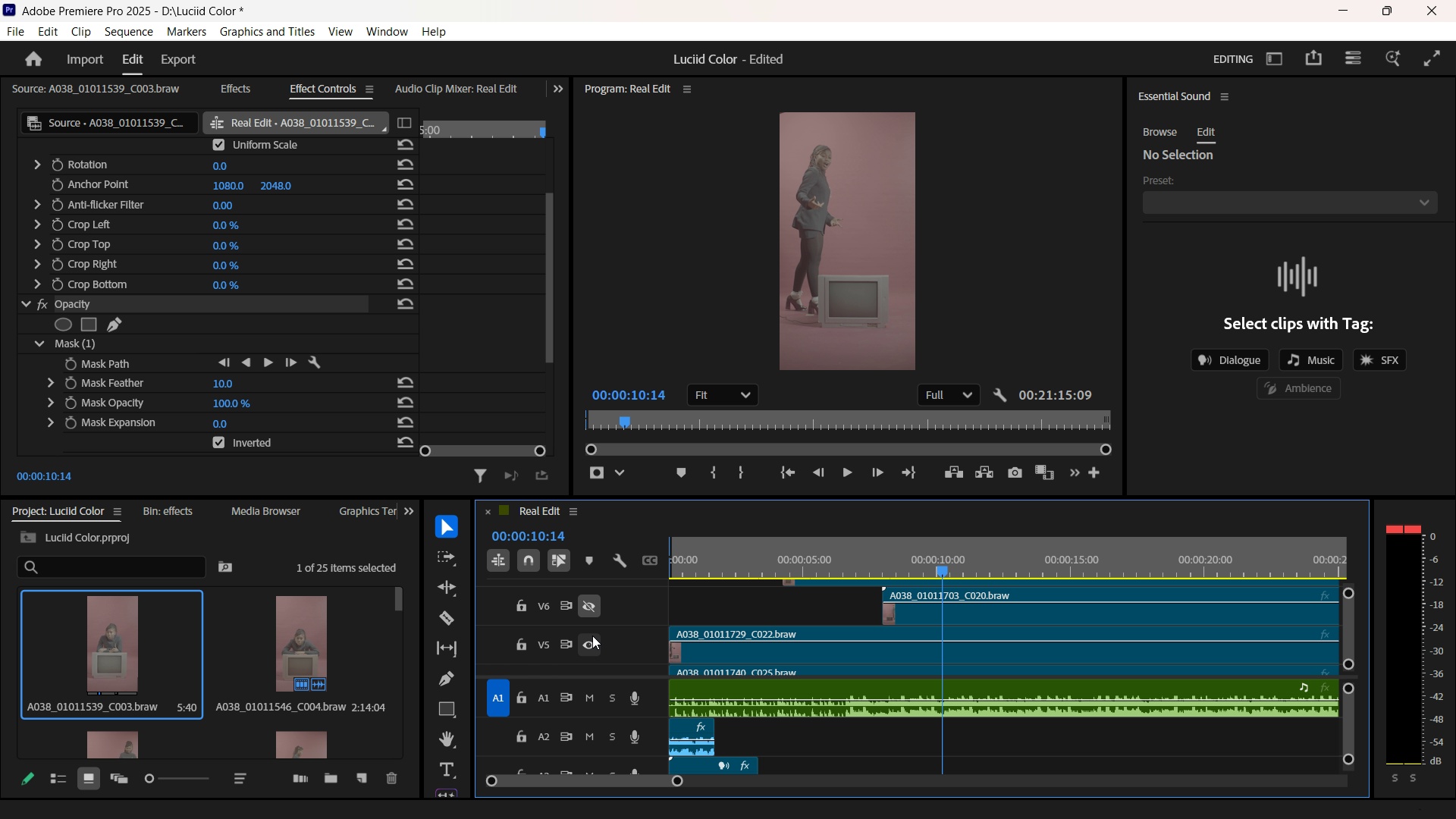 
left_click([592, 635])
 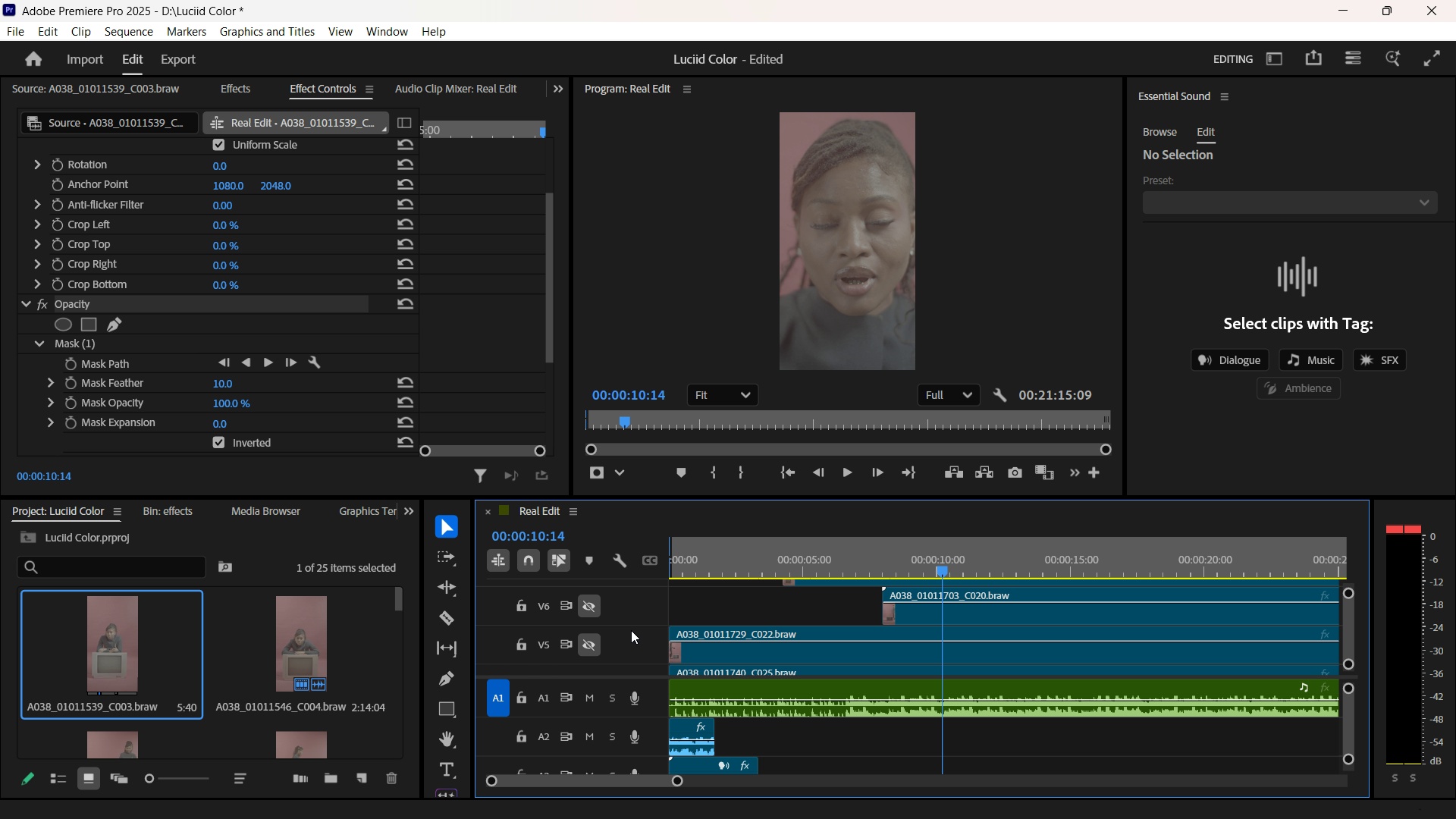 
scroll: coordinate [631, 630], scroll_direction: none, amount: 0.0
 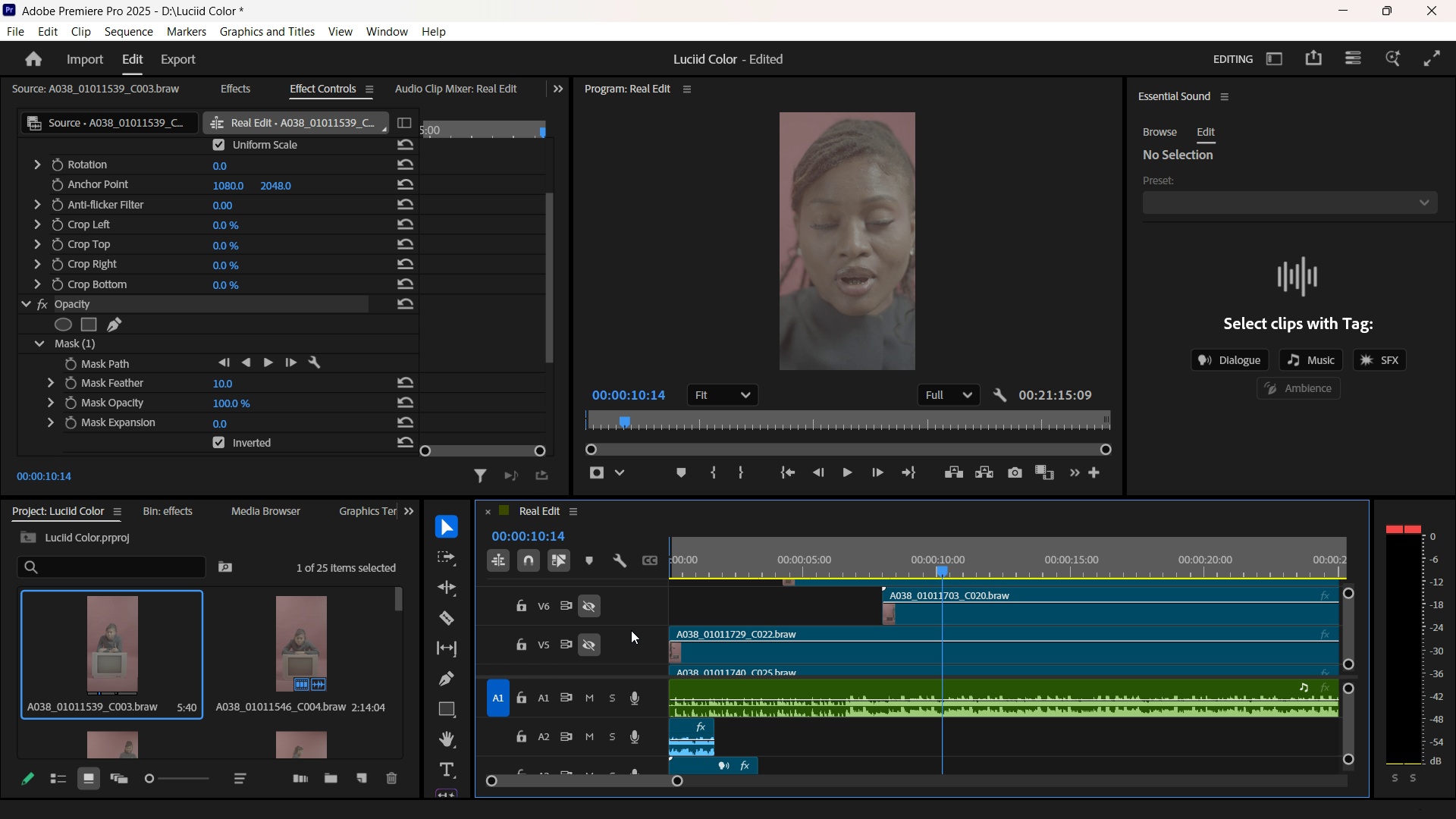 
hold_key(key=ControlLeft, duration=1.21)
scroll: coordinate [631, 630], scroll_direction: down, amount: 2.0
 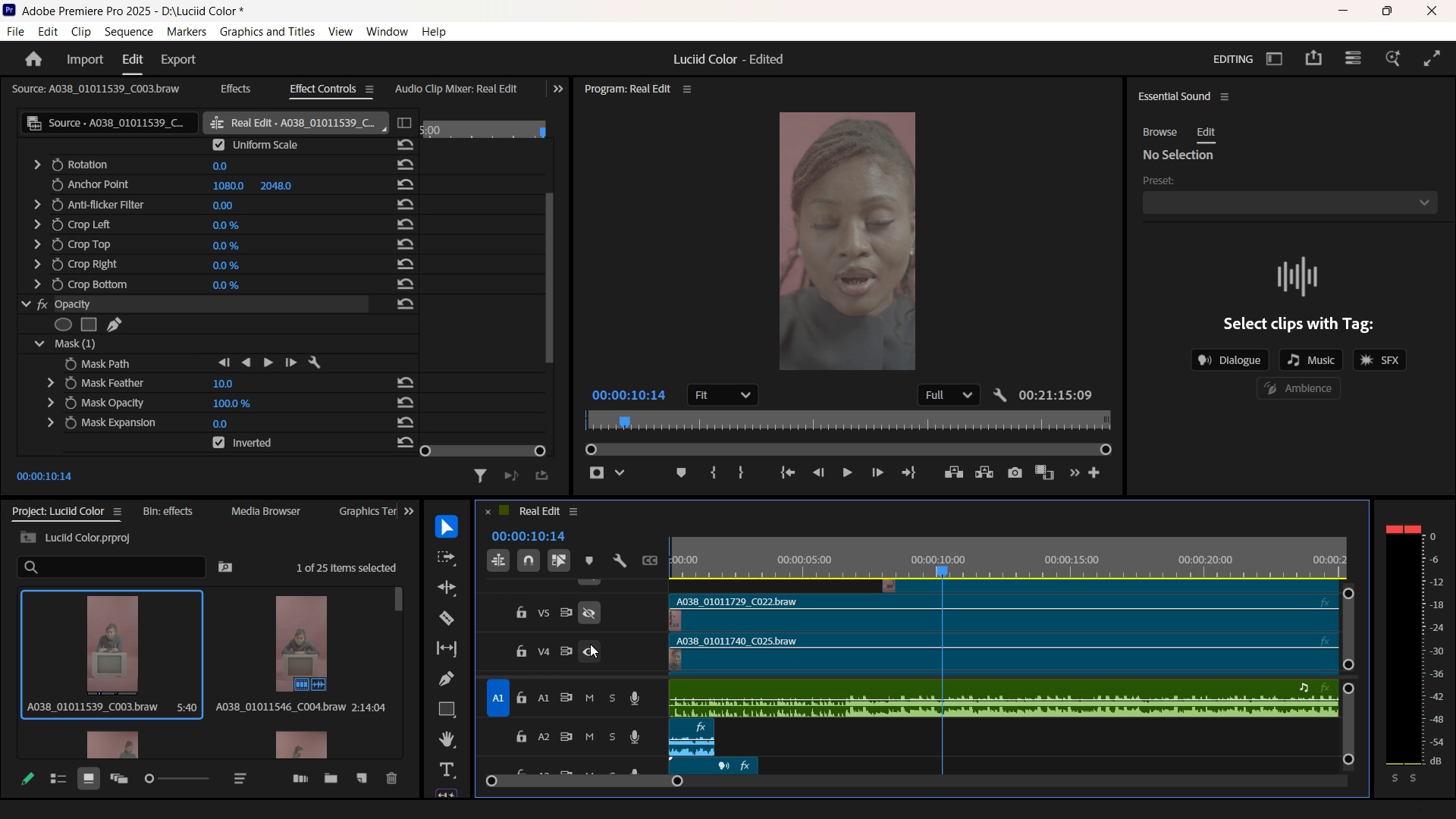 
left_click([590, 644])
 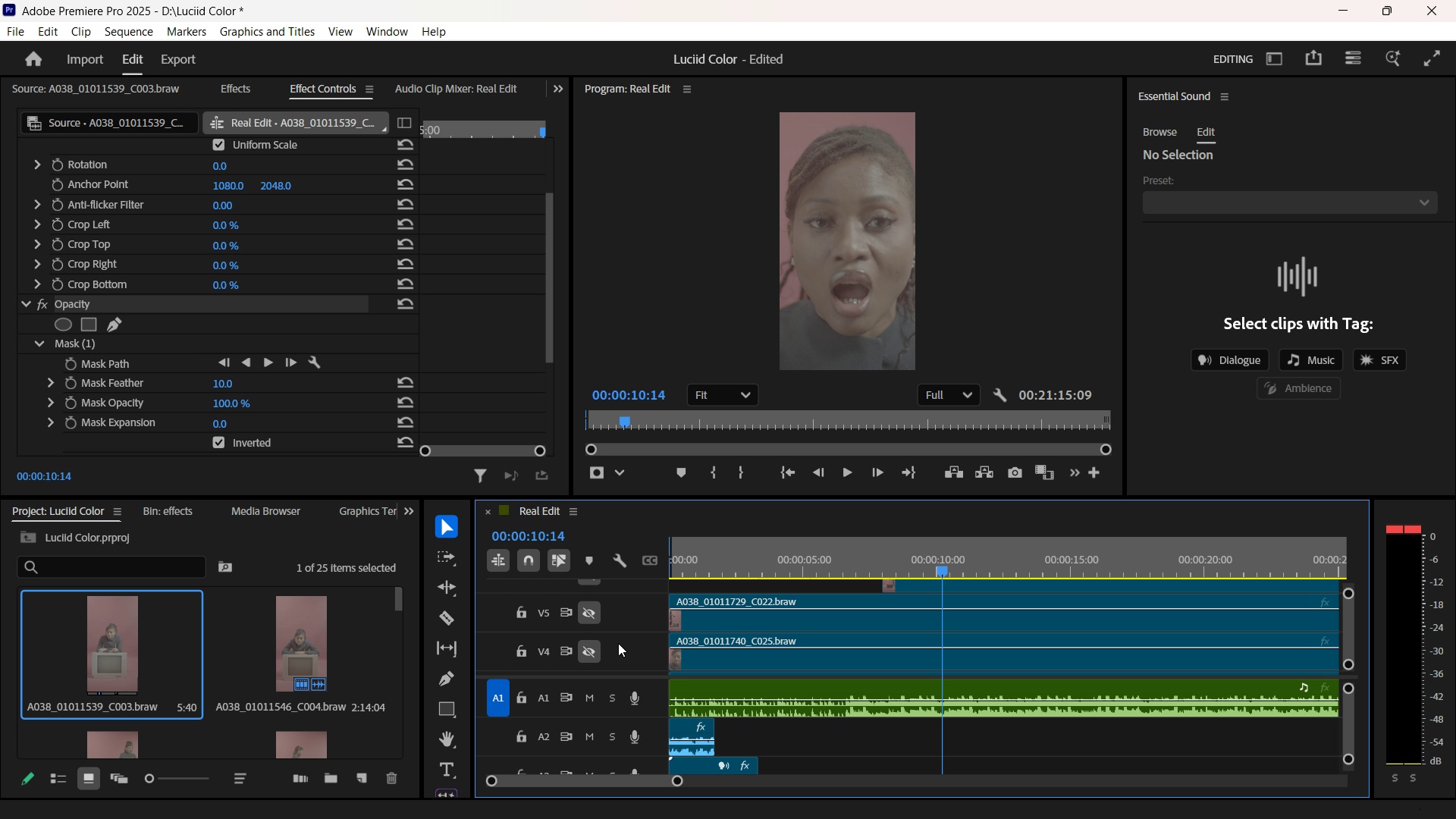 
hold_key(key=ControlLeft, duration=0.94)
scroll: coordinate [623, 641], scroll_direction: down, amount: 4.0
 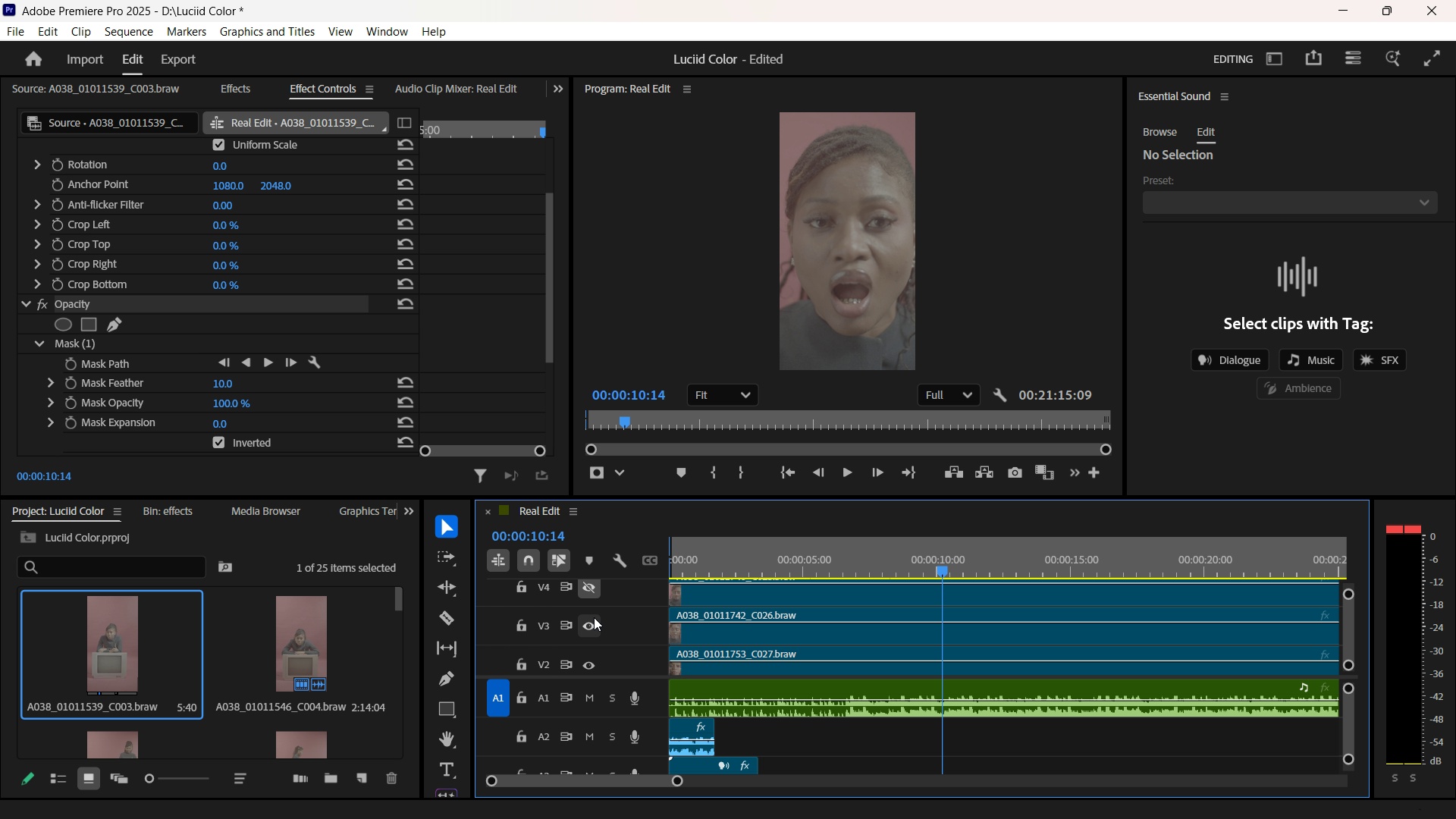 
left_click([594, 617])
 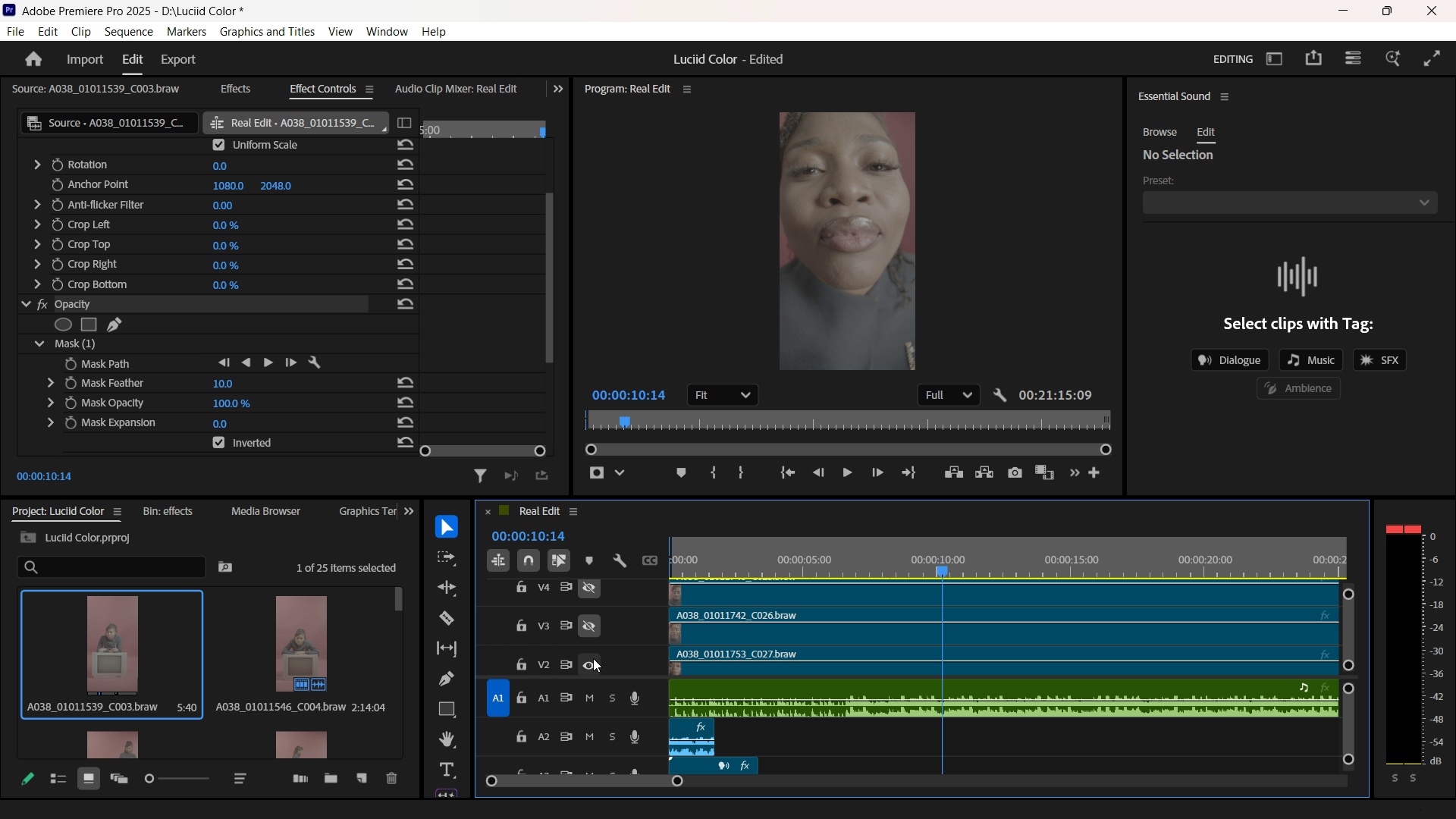 
left_click([592, 660])
 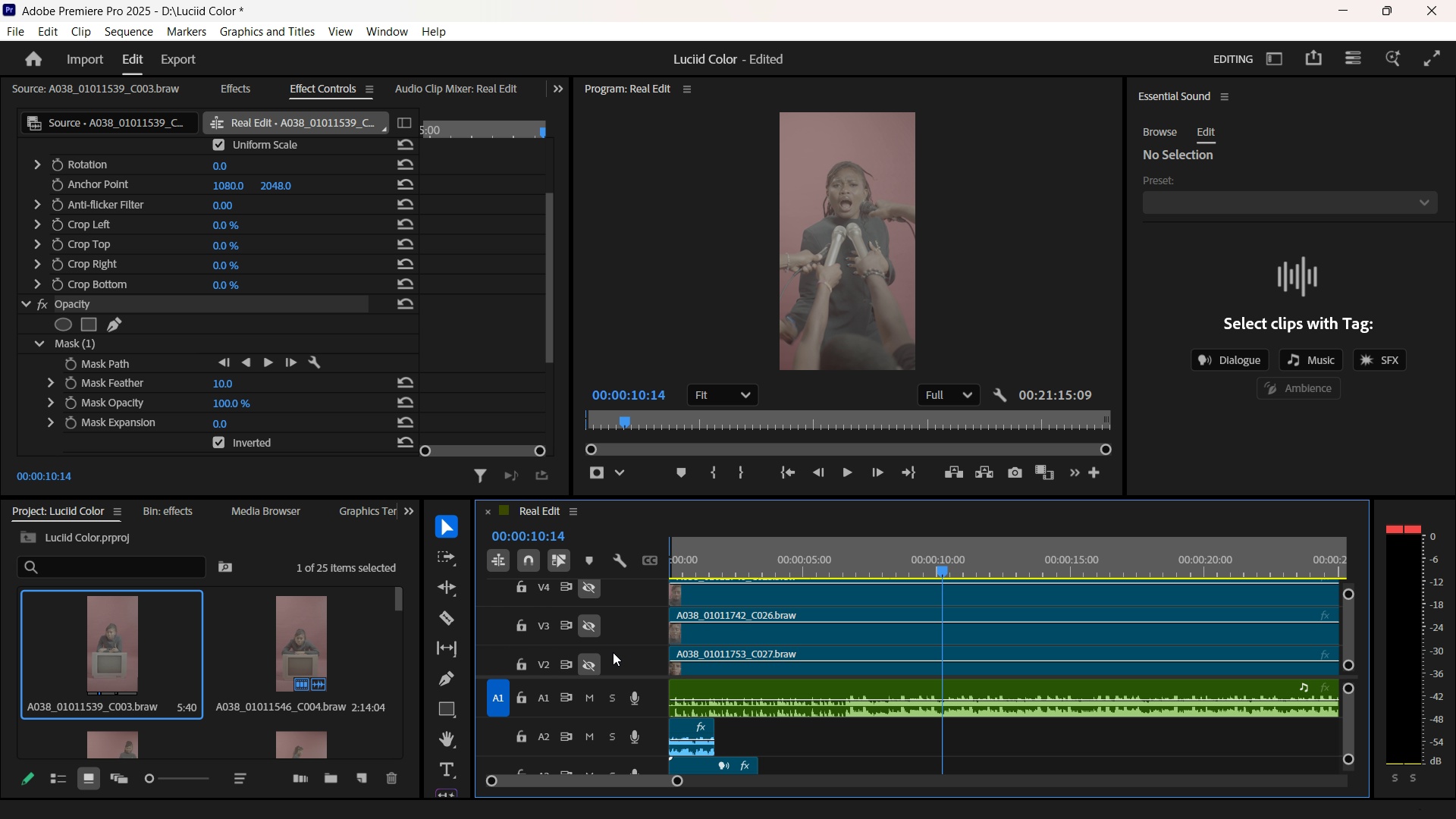 
hold_key(key=ControlLeft, duration=1.08)
scroll: coordinate [628, 641], scroll_direction: down, amount: 3.0
 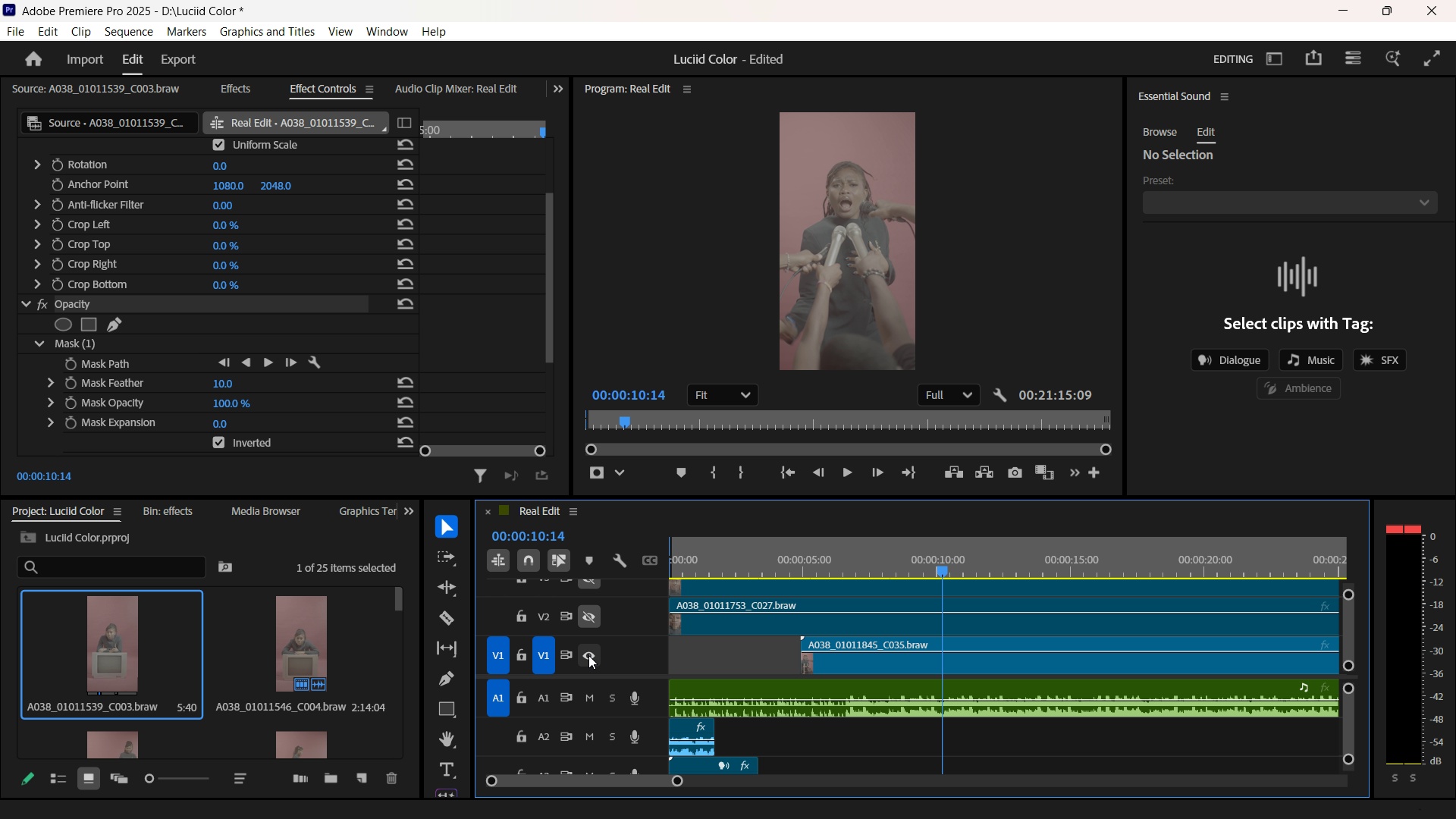 
left_click([588, 657])
 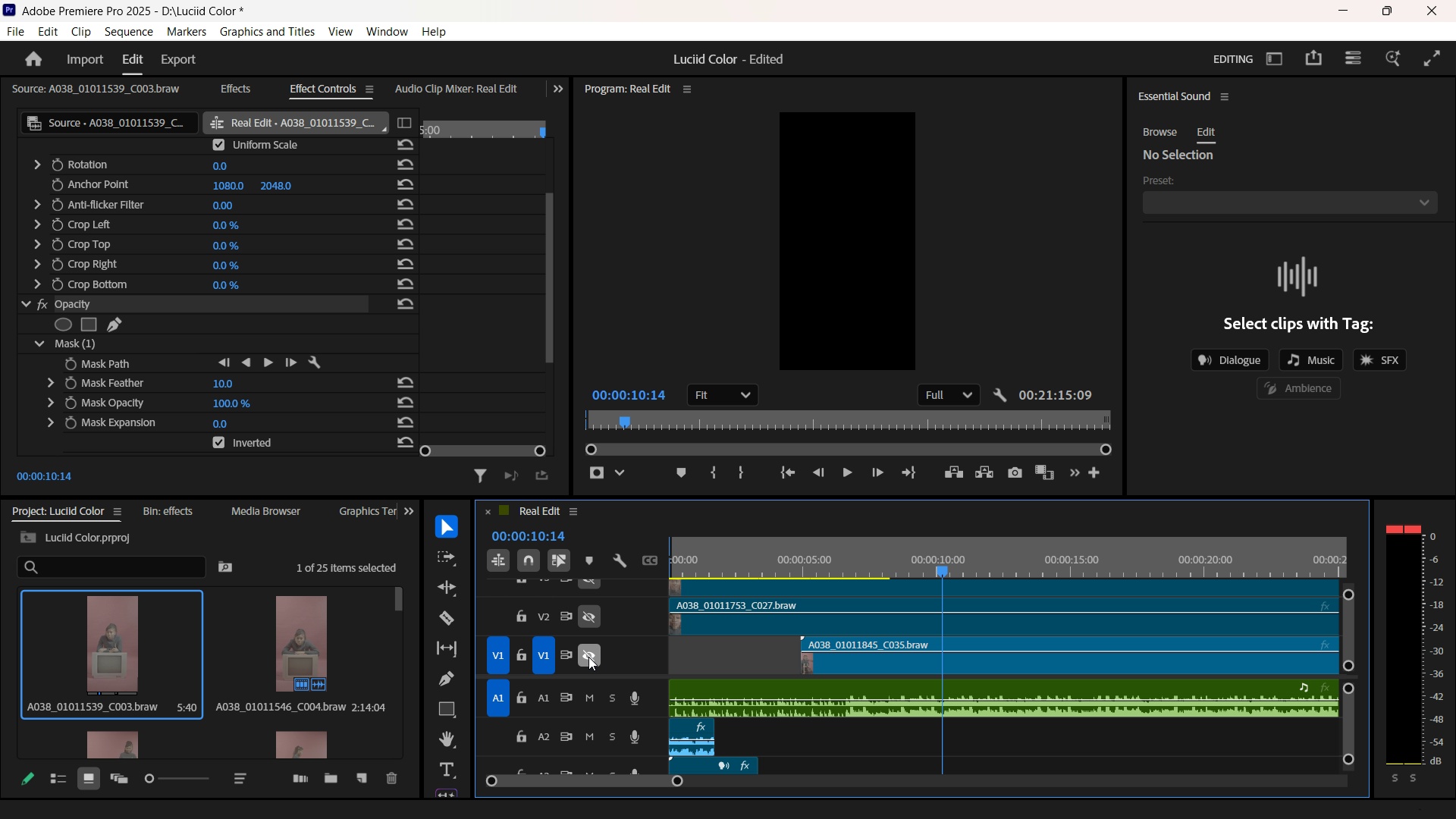 
left_click([588, 657])
 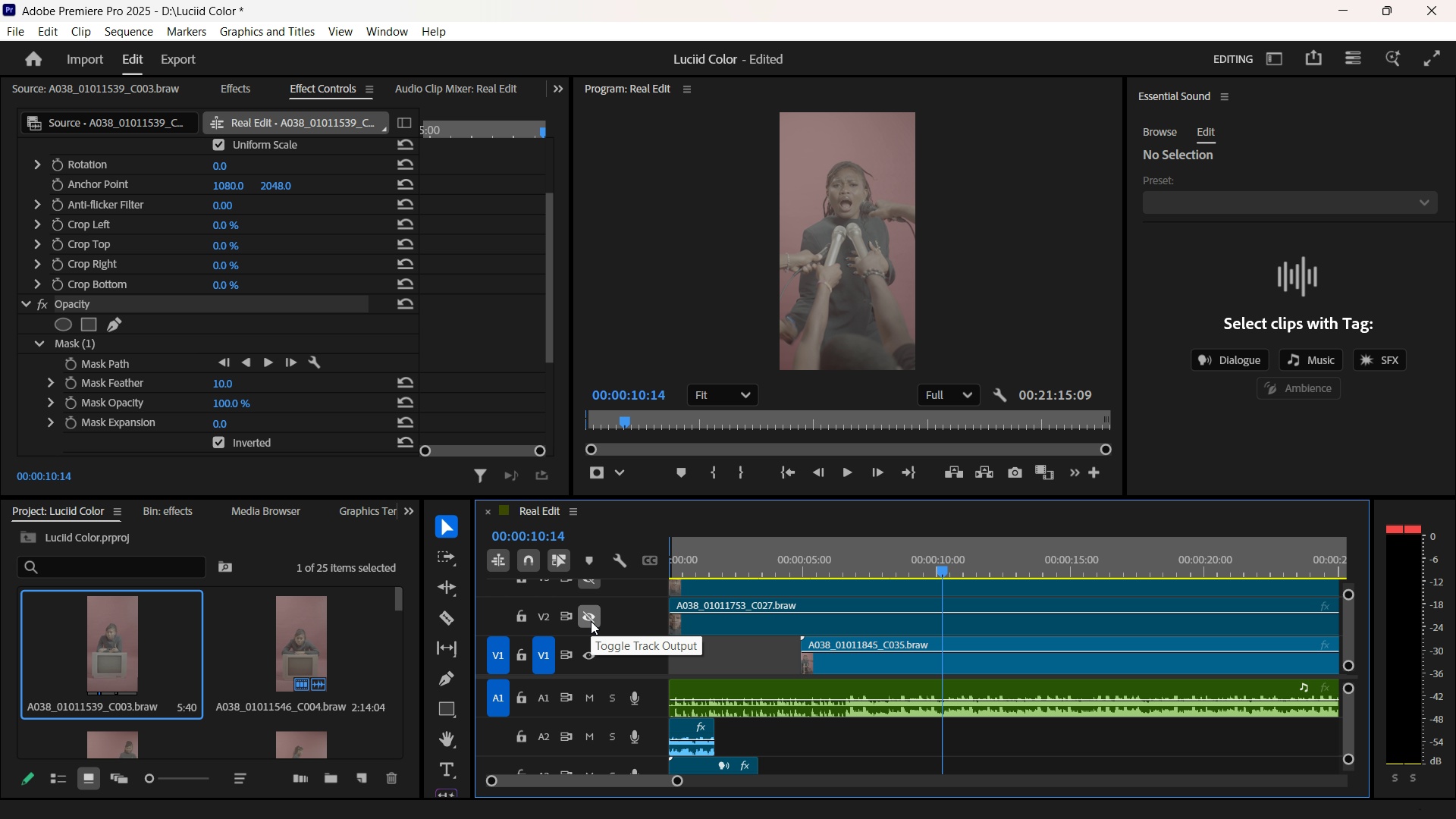 
left_click([591, 621])
 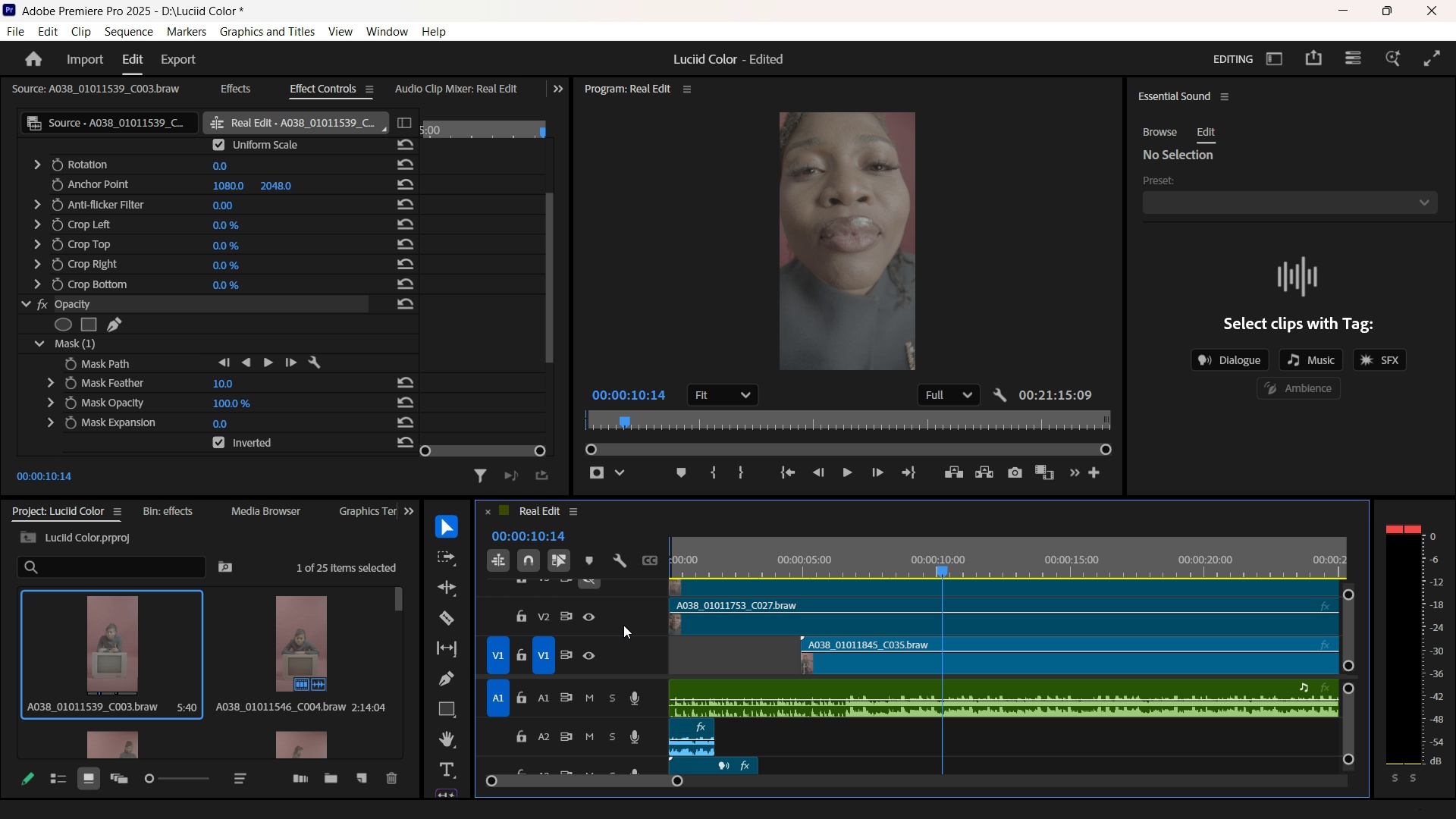 
scroll: coordinate [623, 625], scroll_direction: up, amount: 2.0
 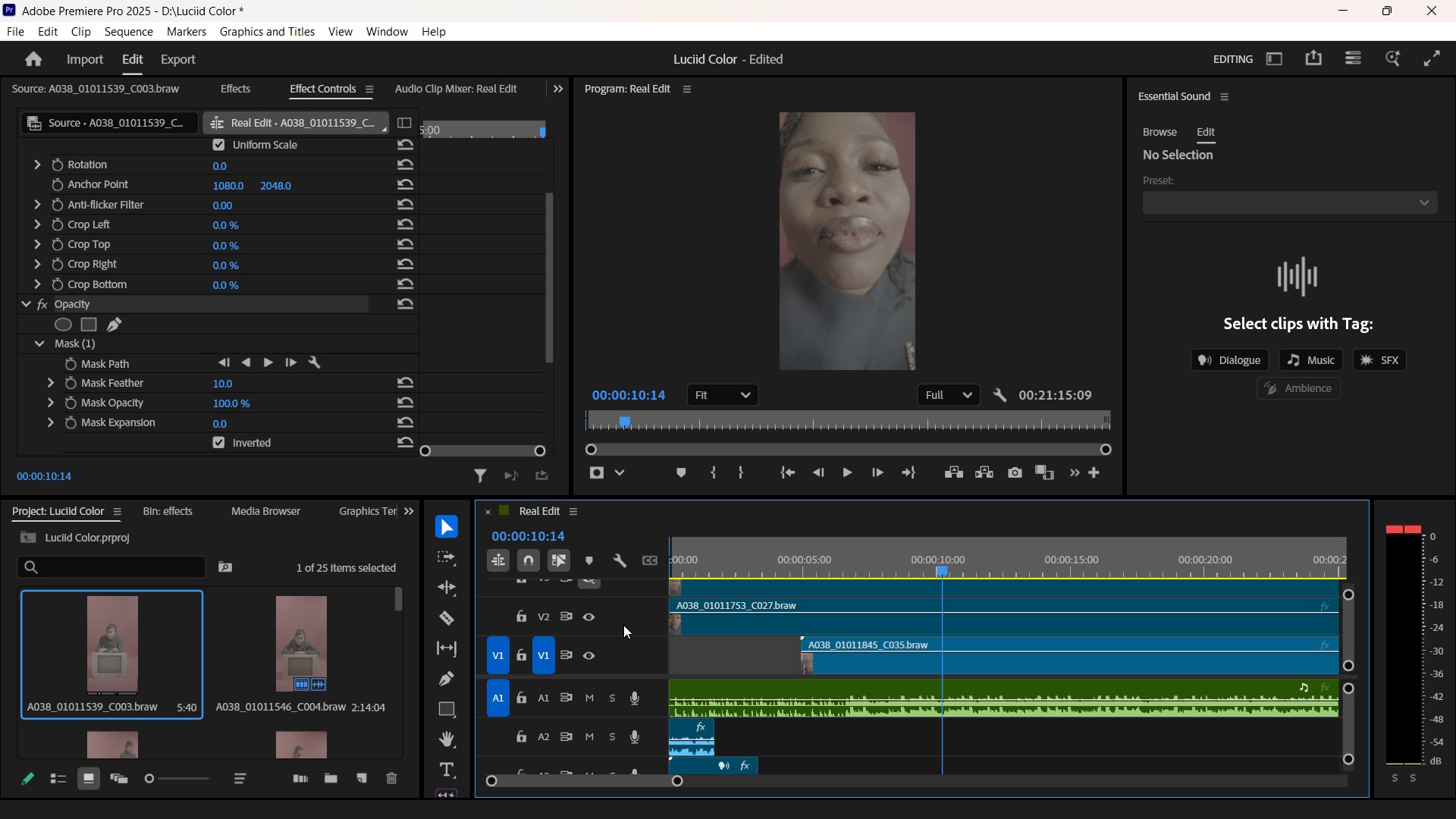 
hold_key(key=ControlLeft, duration=0.88)
 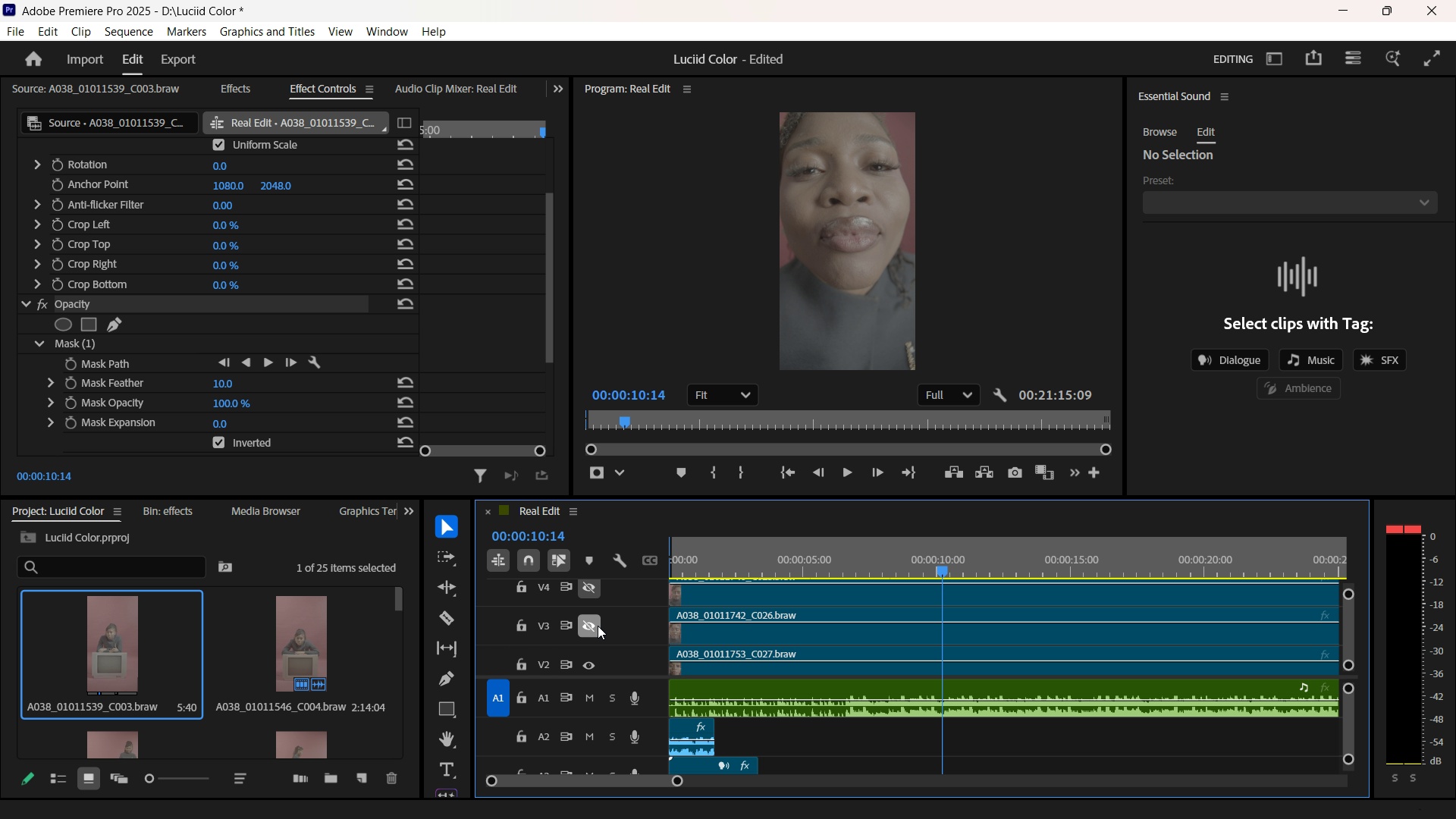 
left_click([598, 626])
 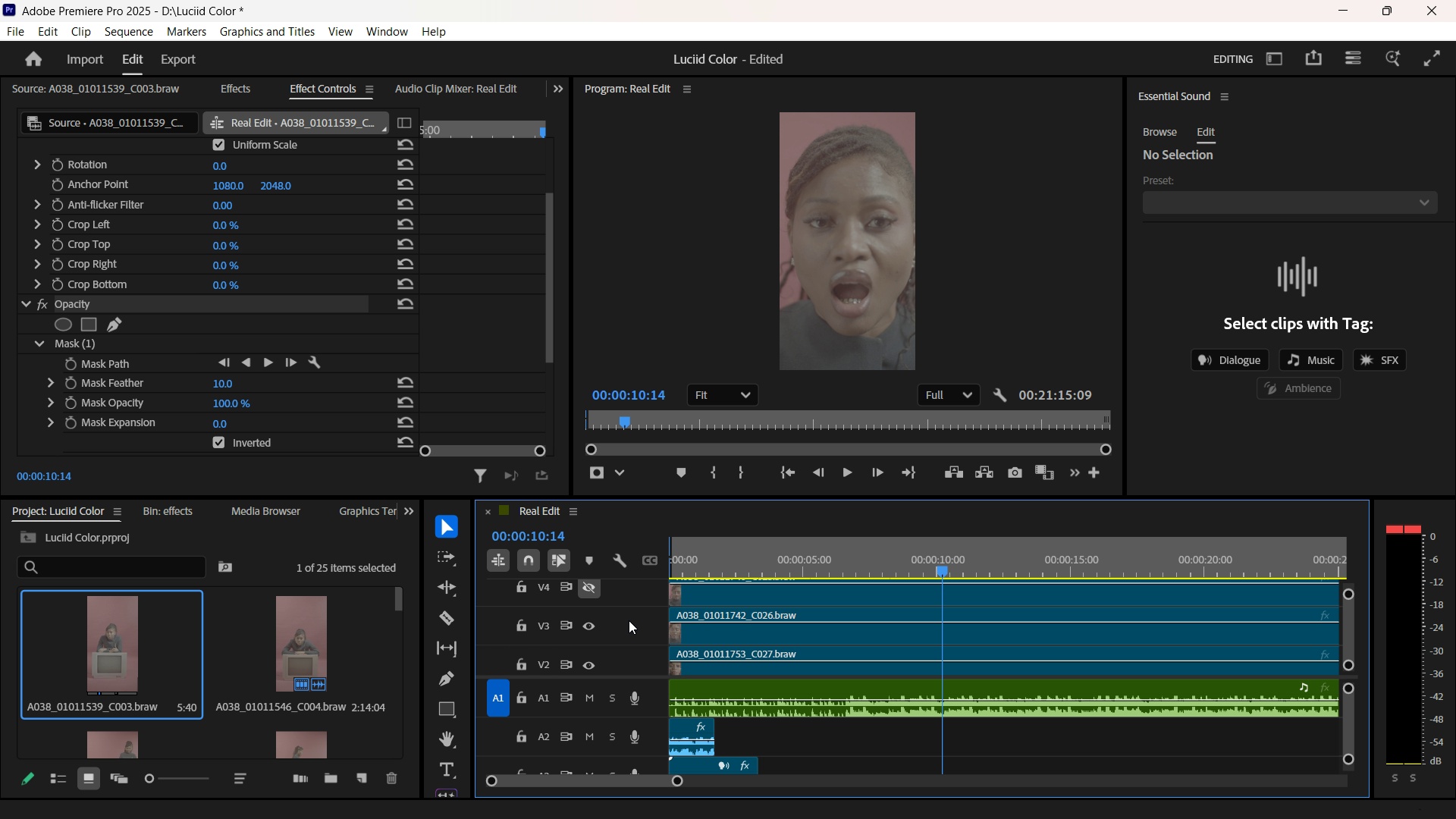 
hold_key(key=ControlLeft, duration=2.45)
scroll: coordinate [629, 620], scroll_direction: up, amount: 2.0
 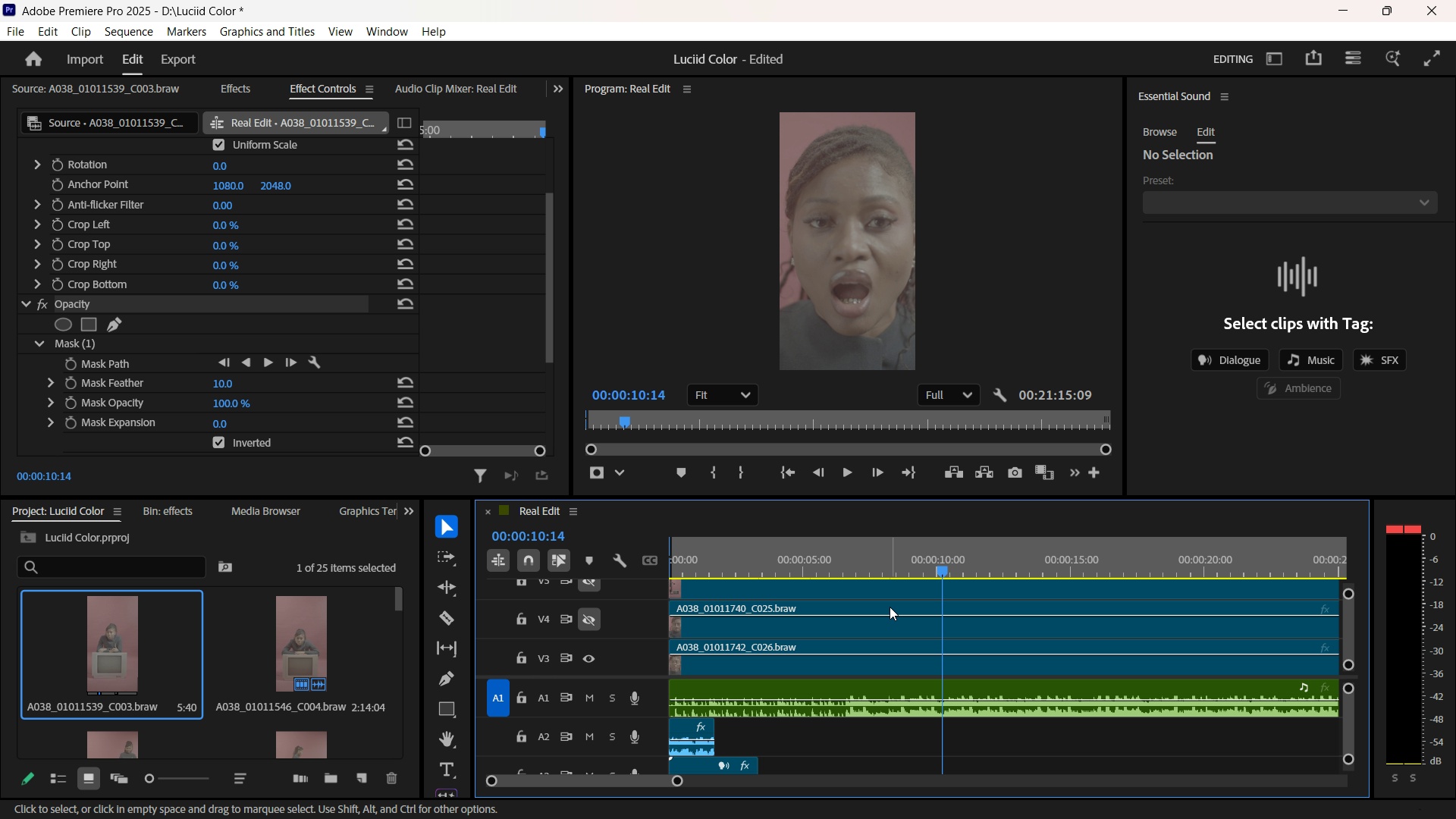 
hold_key(key=ControlLeft, duration=3.4)
 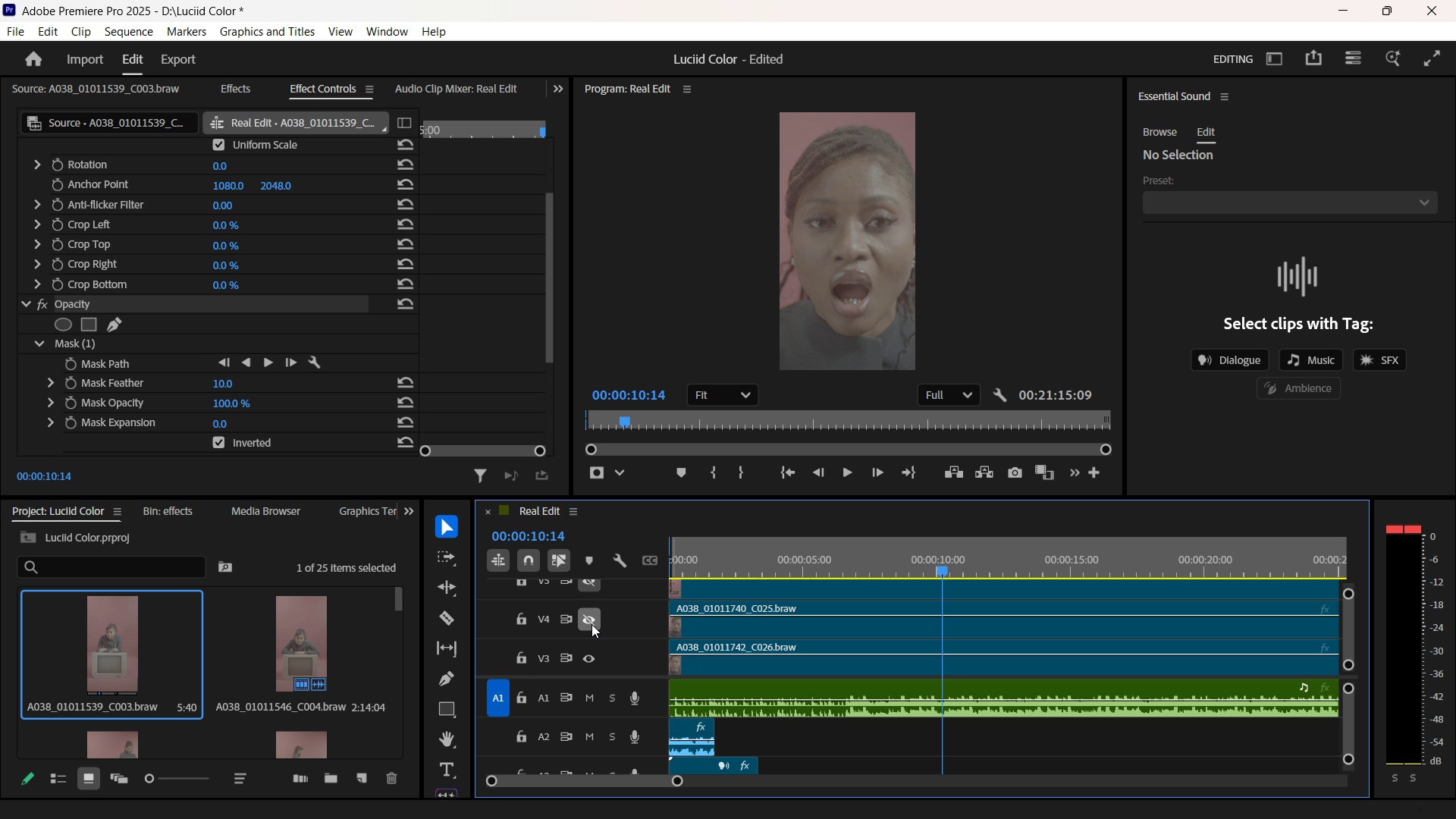 
left_click([592, 624])
 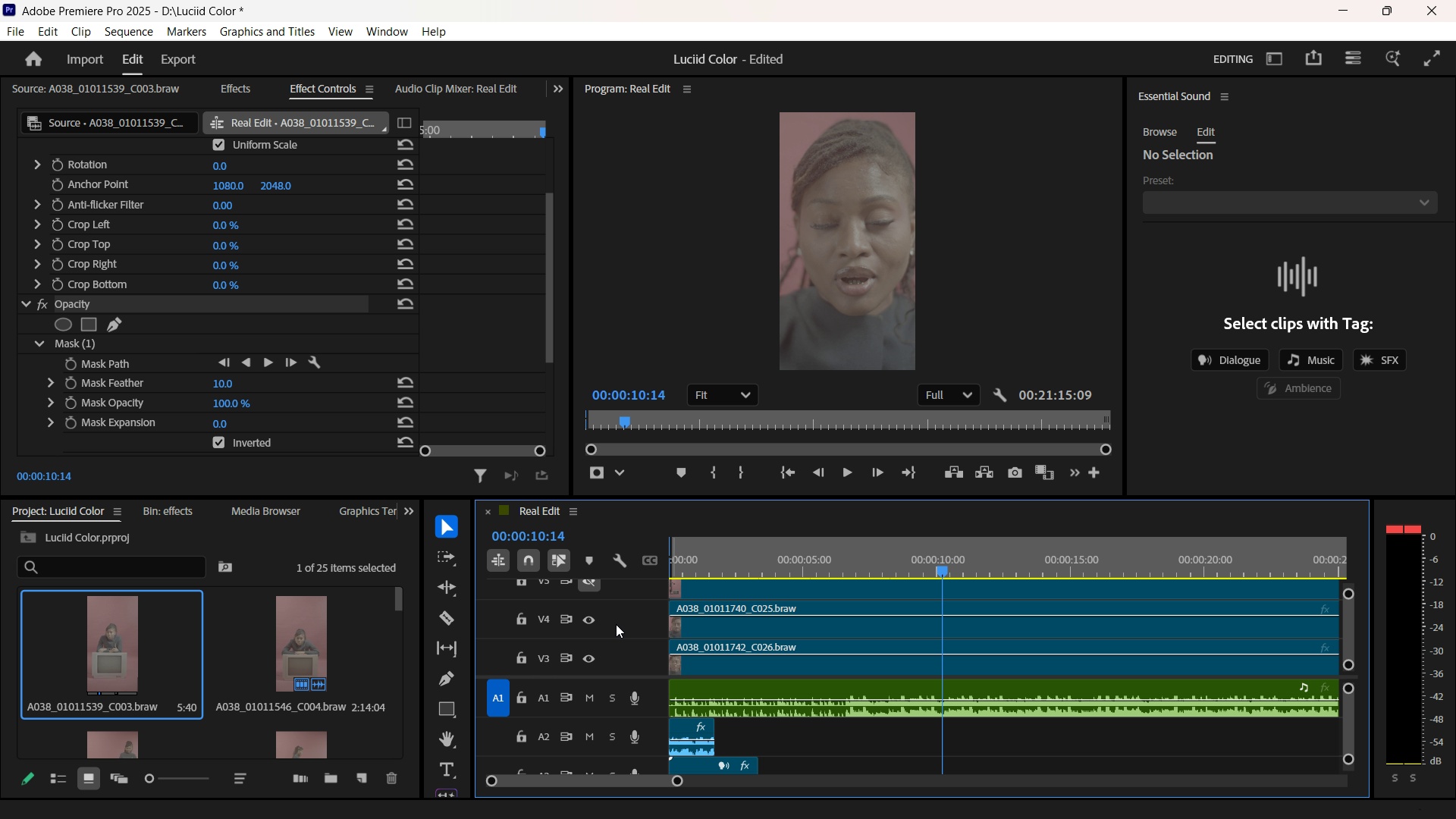 
hold_key(key=ControlLeft, duration=0.81)
scroll: coordinate [616, 624], scroll_direction: up, amount: 2.0
 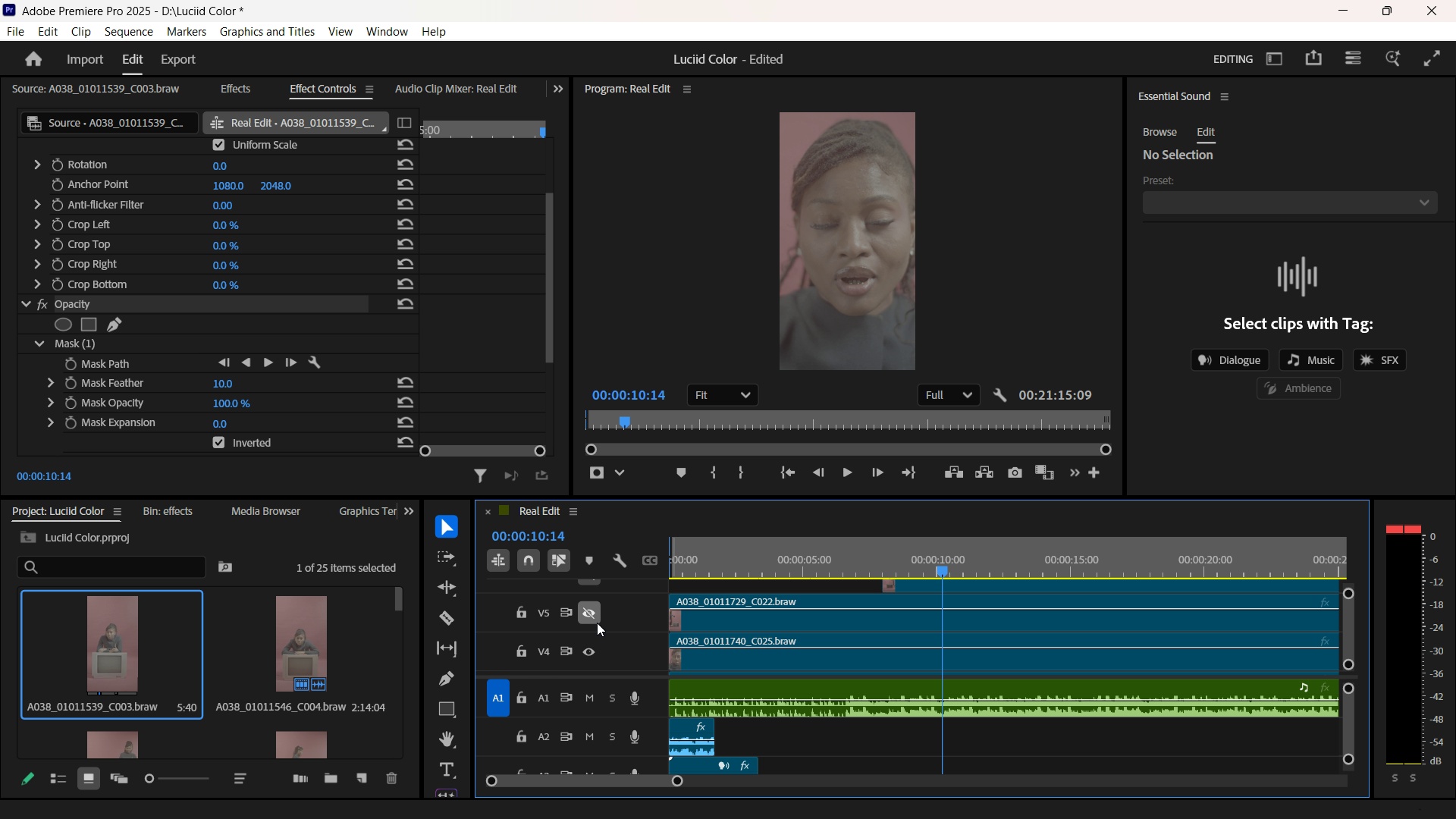 
left_click([597, 623])
 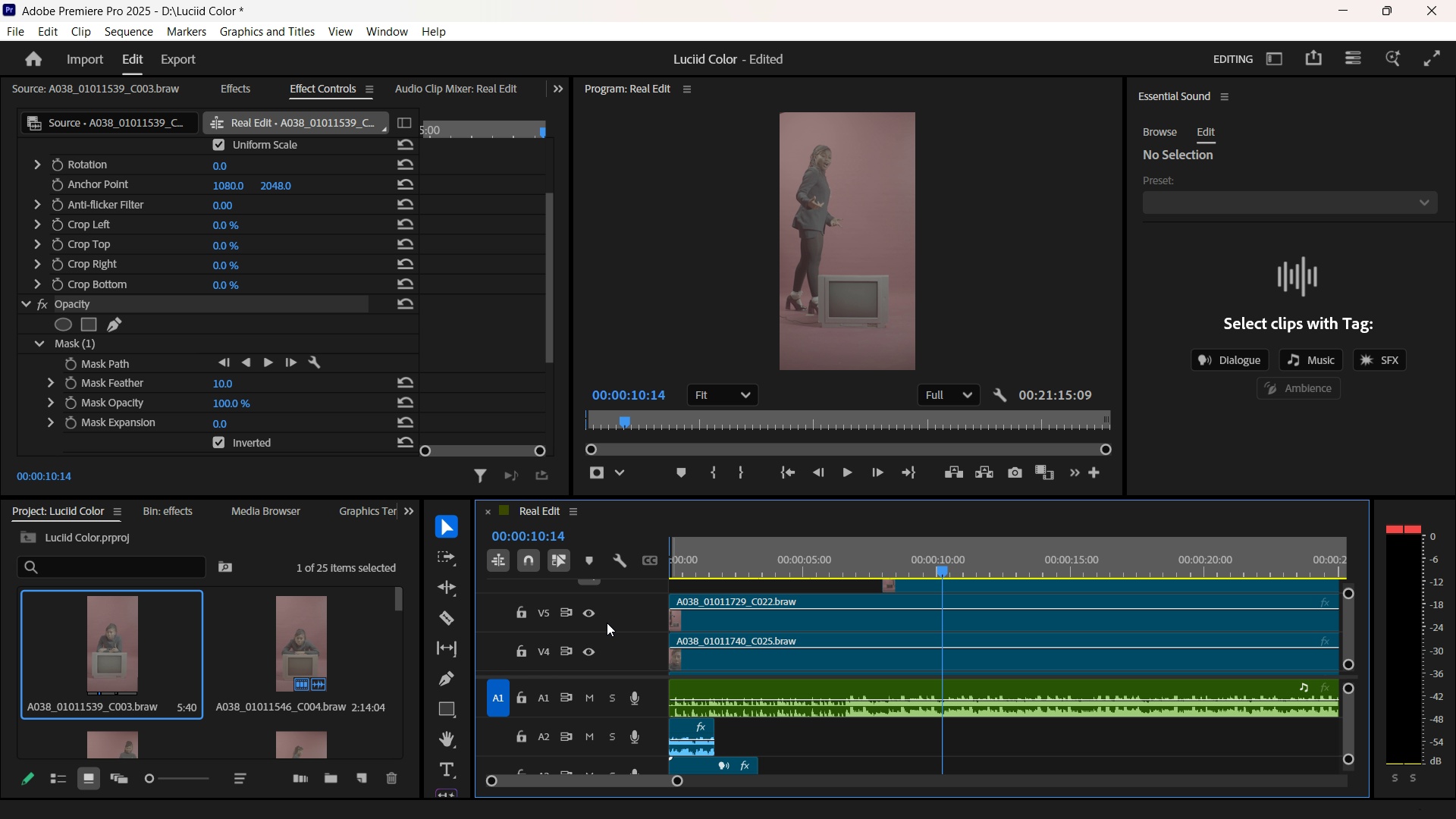 
hold_key(key=ControlLeft, duration=1.03)
scroll: coordinate [607, 623], scroll_direction: up, amount: 2.0
 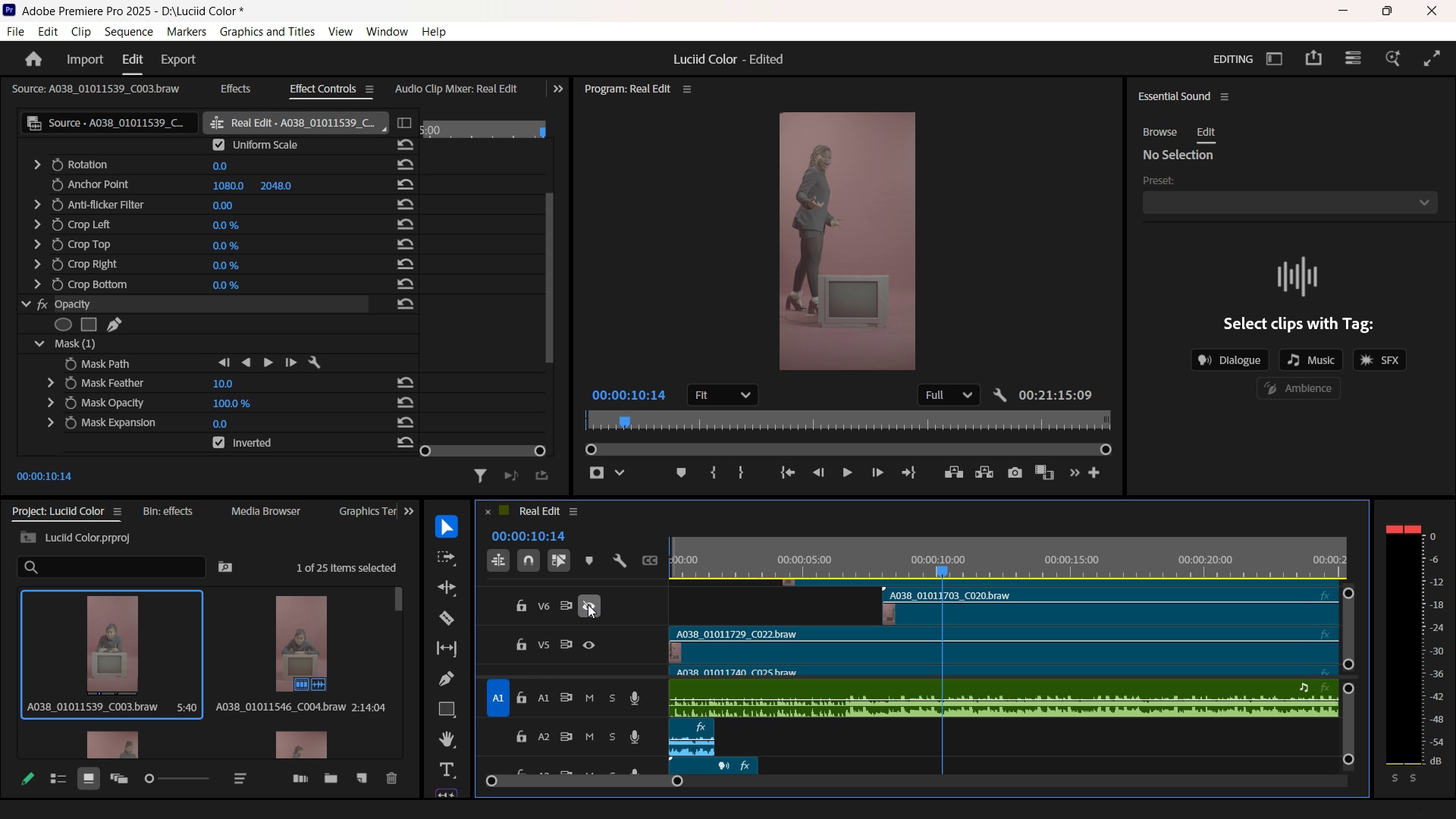 
left_click([588, 604])
 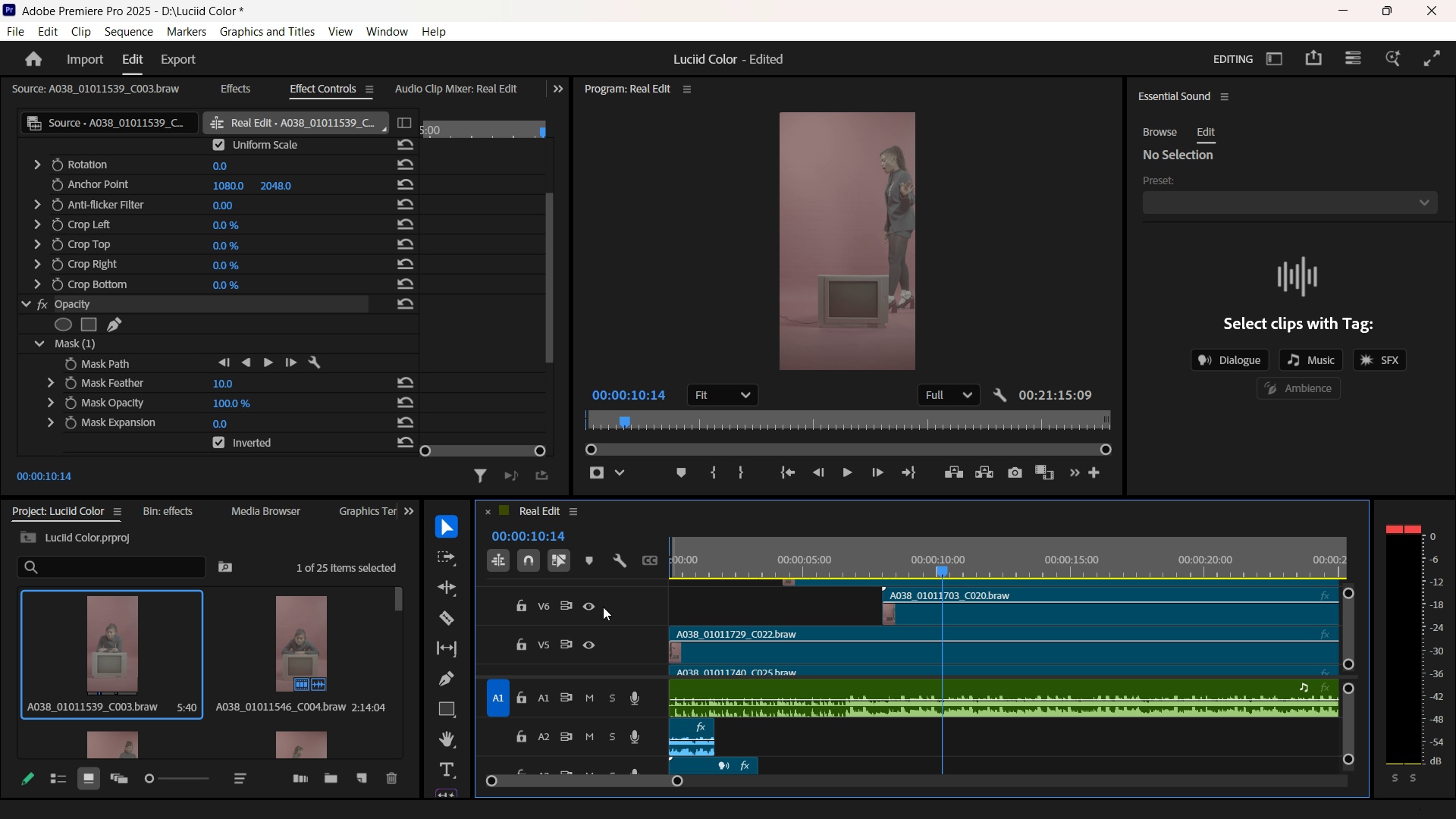 
hold_key(key=ControlLeft, duration=1.67)
scroll: coordinate [608, 610], scroll_direction: up, amount: 3.0
 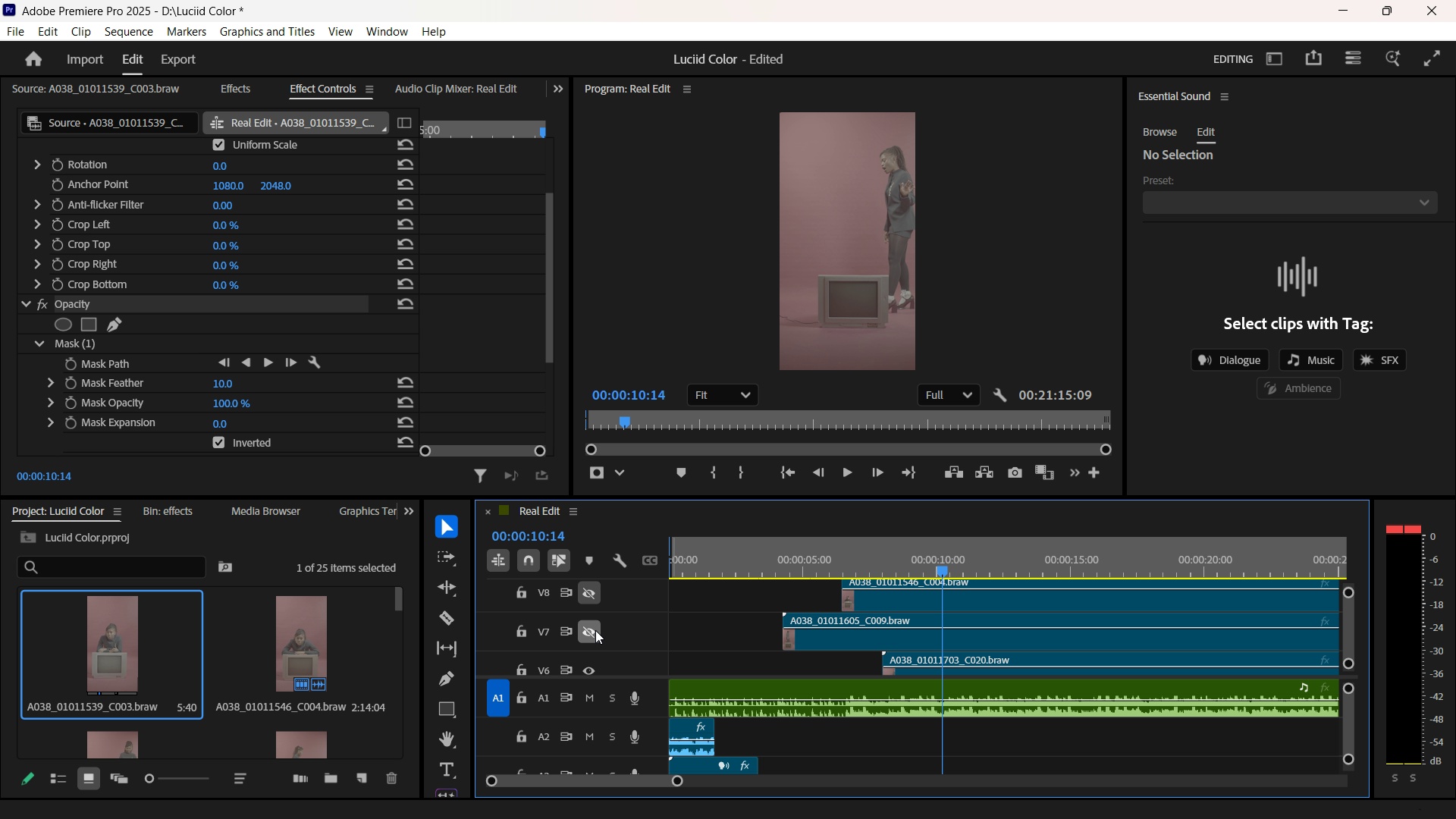 
left_click([595, 630])
 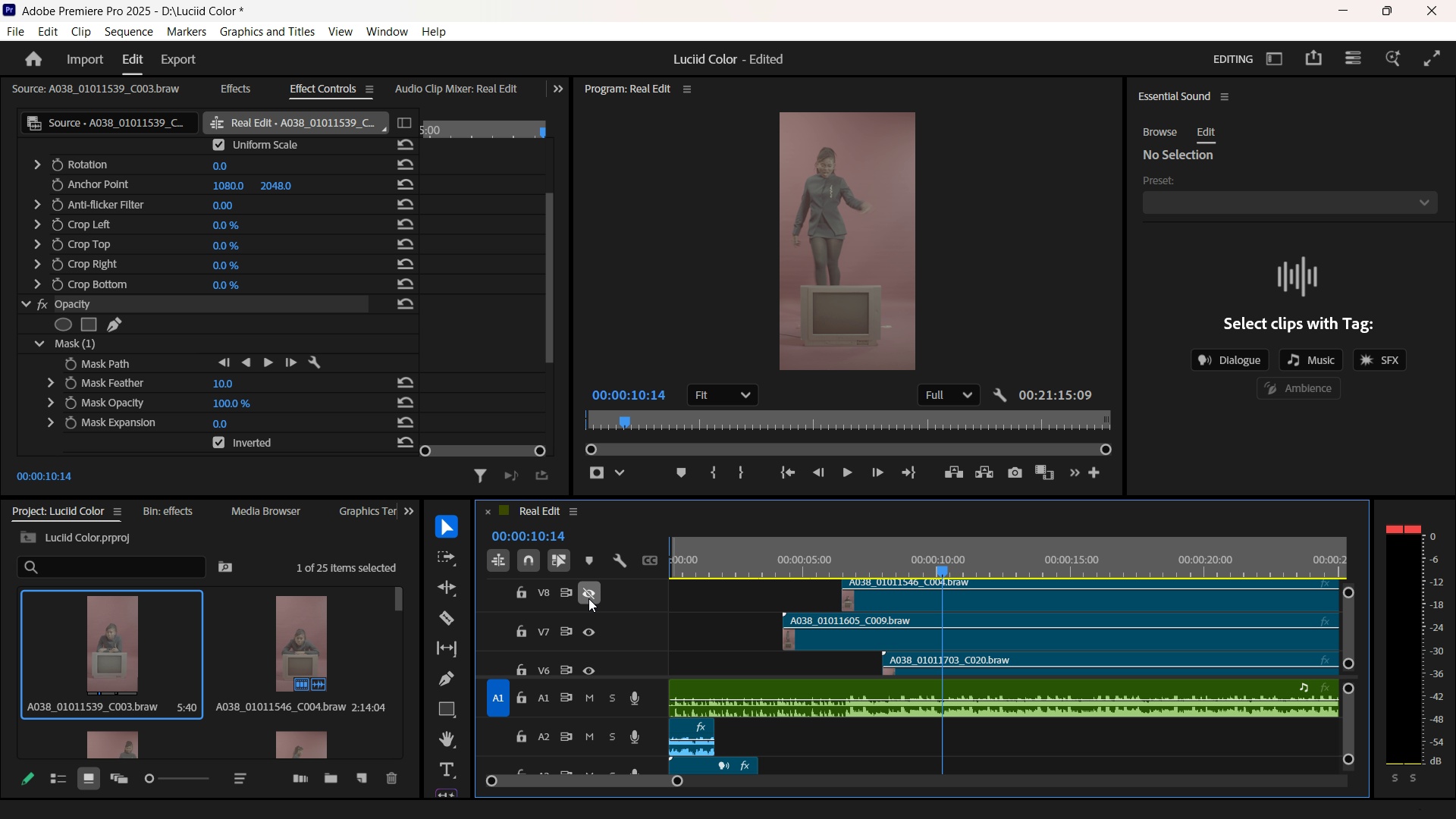 
left_click([588, 598])
 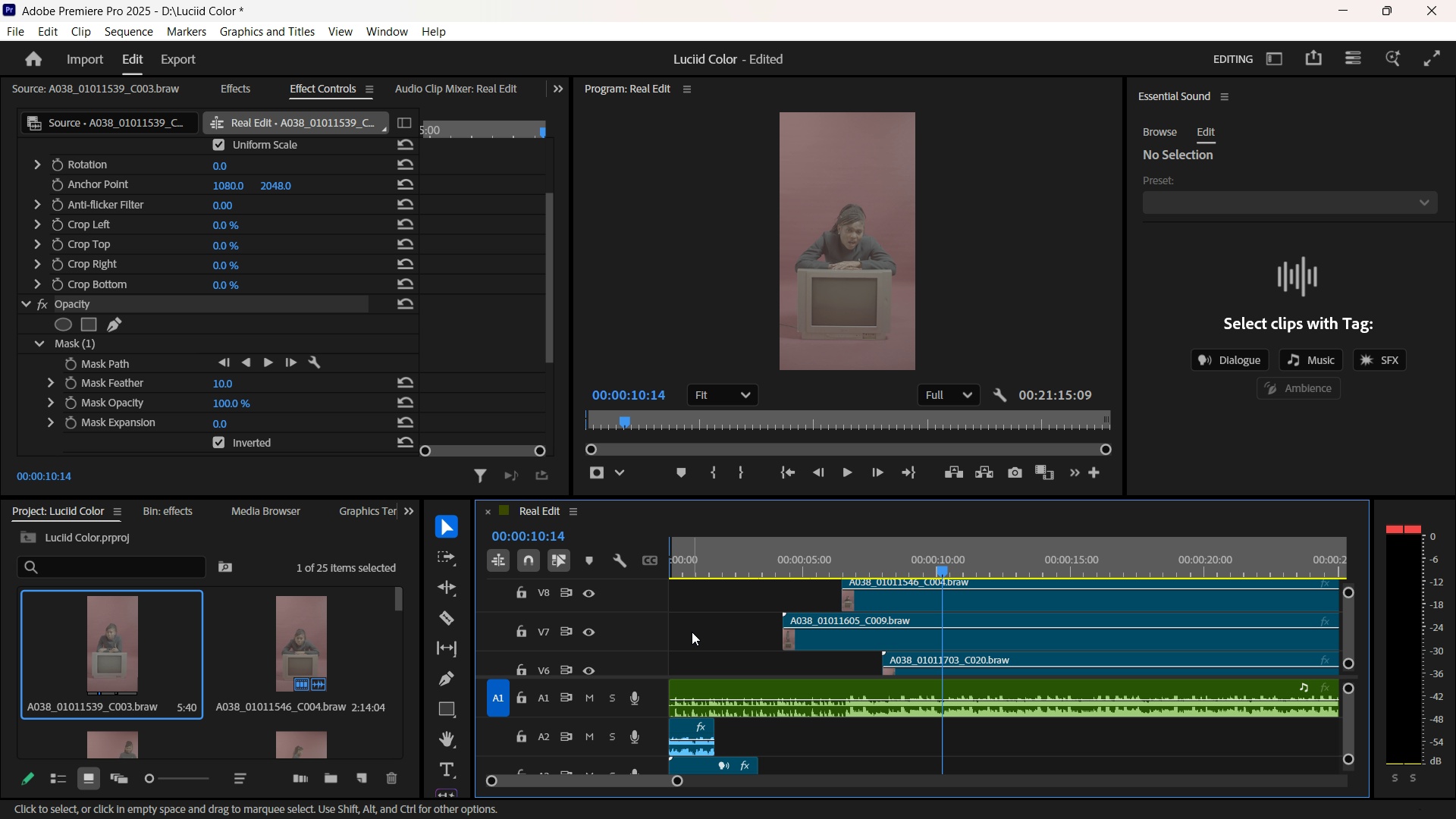 
scroll: coordinate [692, 632], scroll_direction: up, amount: 2.0
 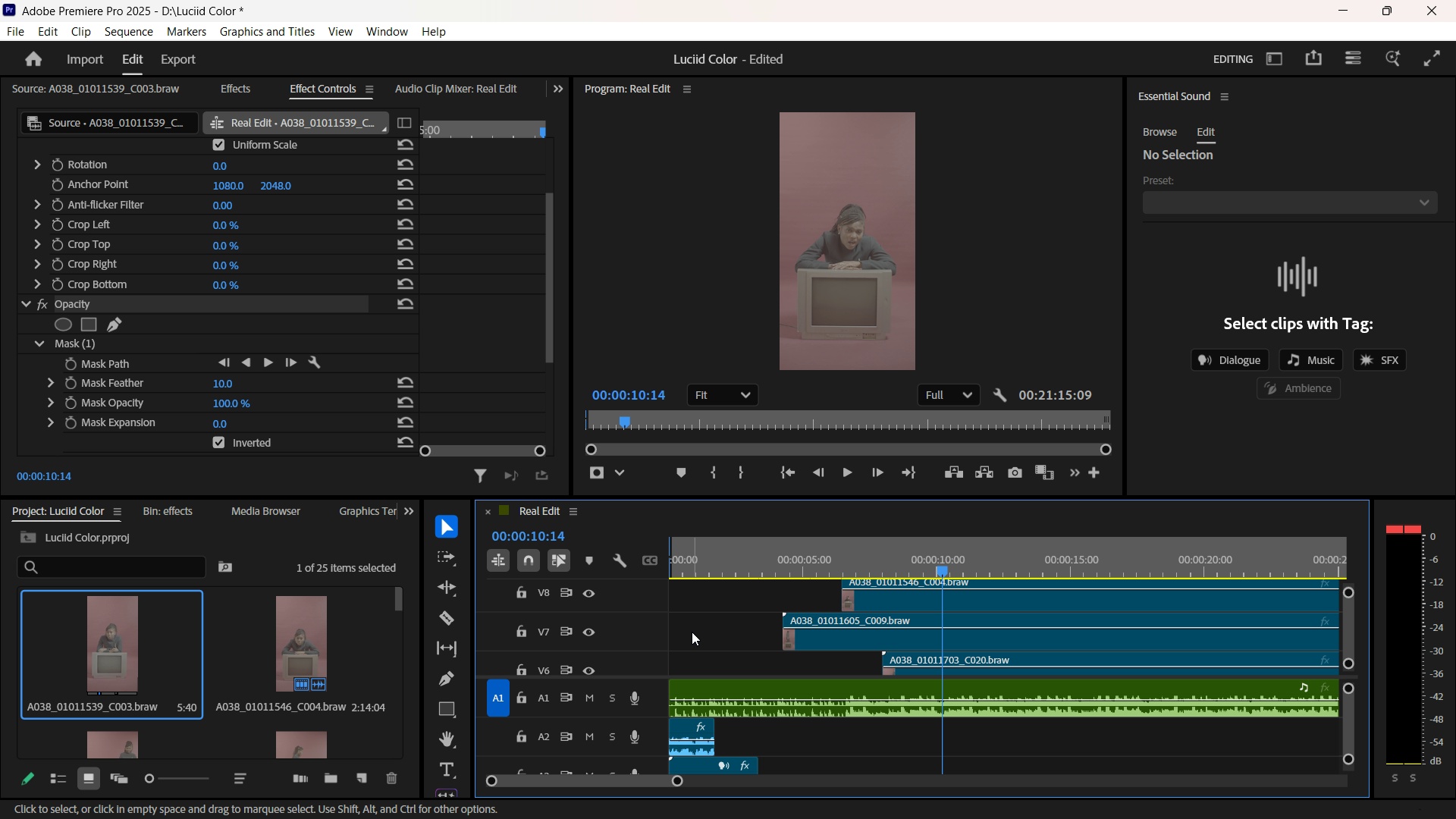 
scroll: coordinate [692, 632], scroll_direction: down, amount: 5.0
 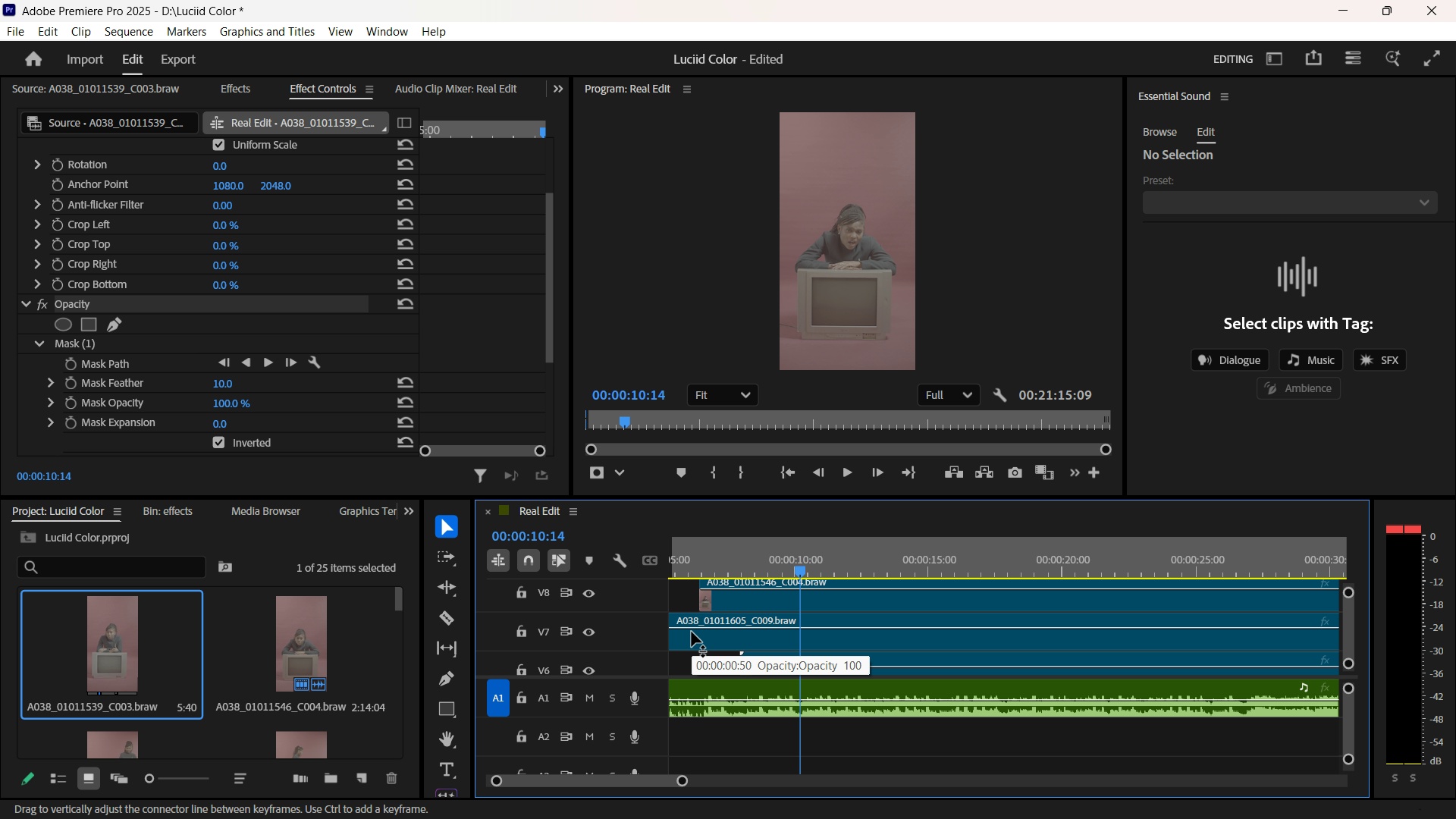 
key(Minus)
 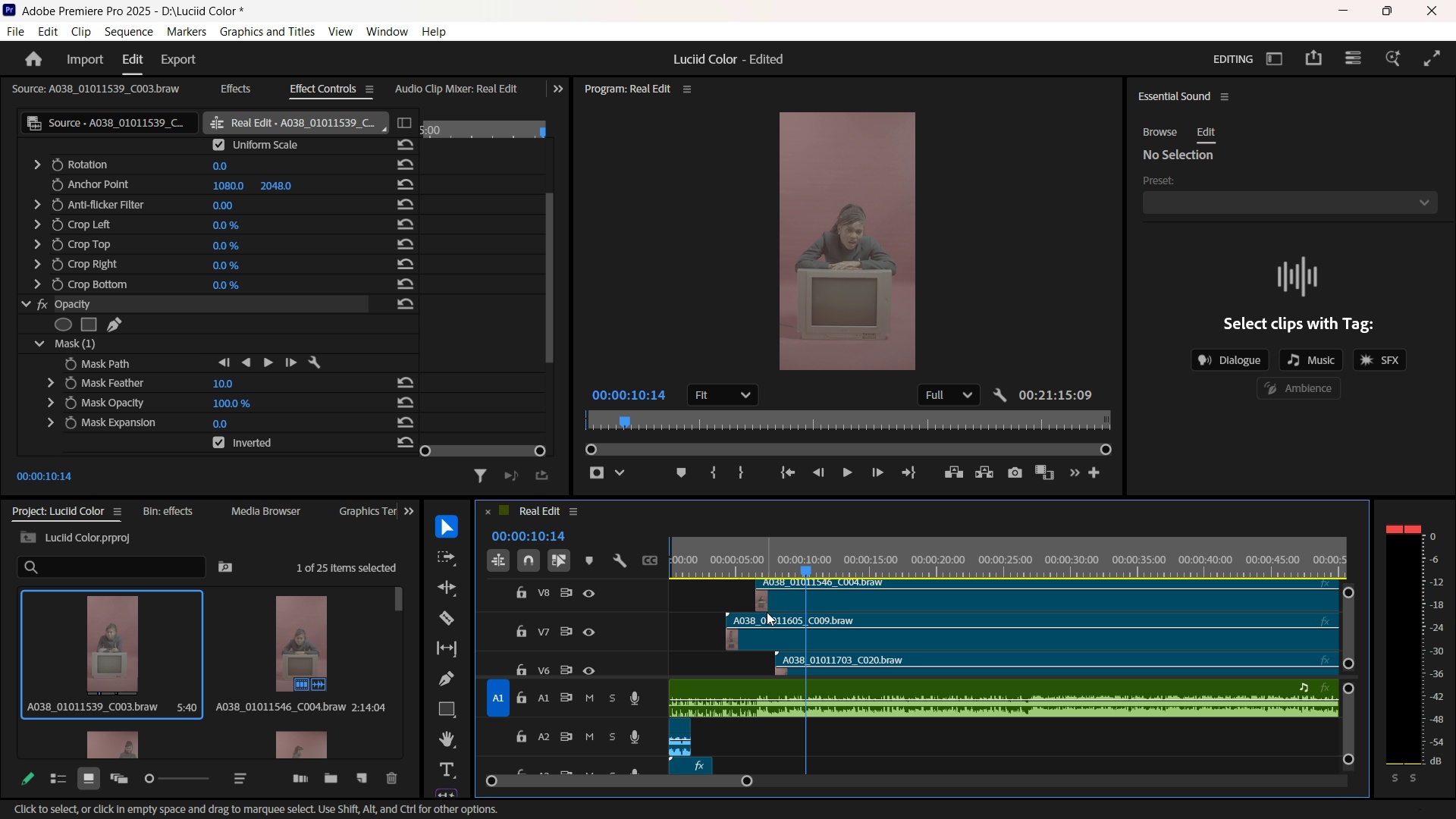 
key(Minus)
 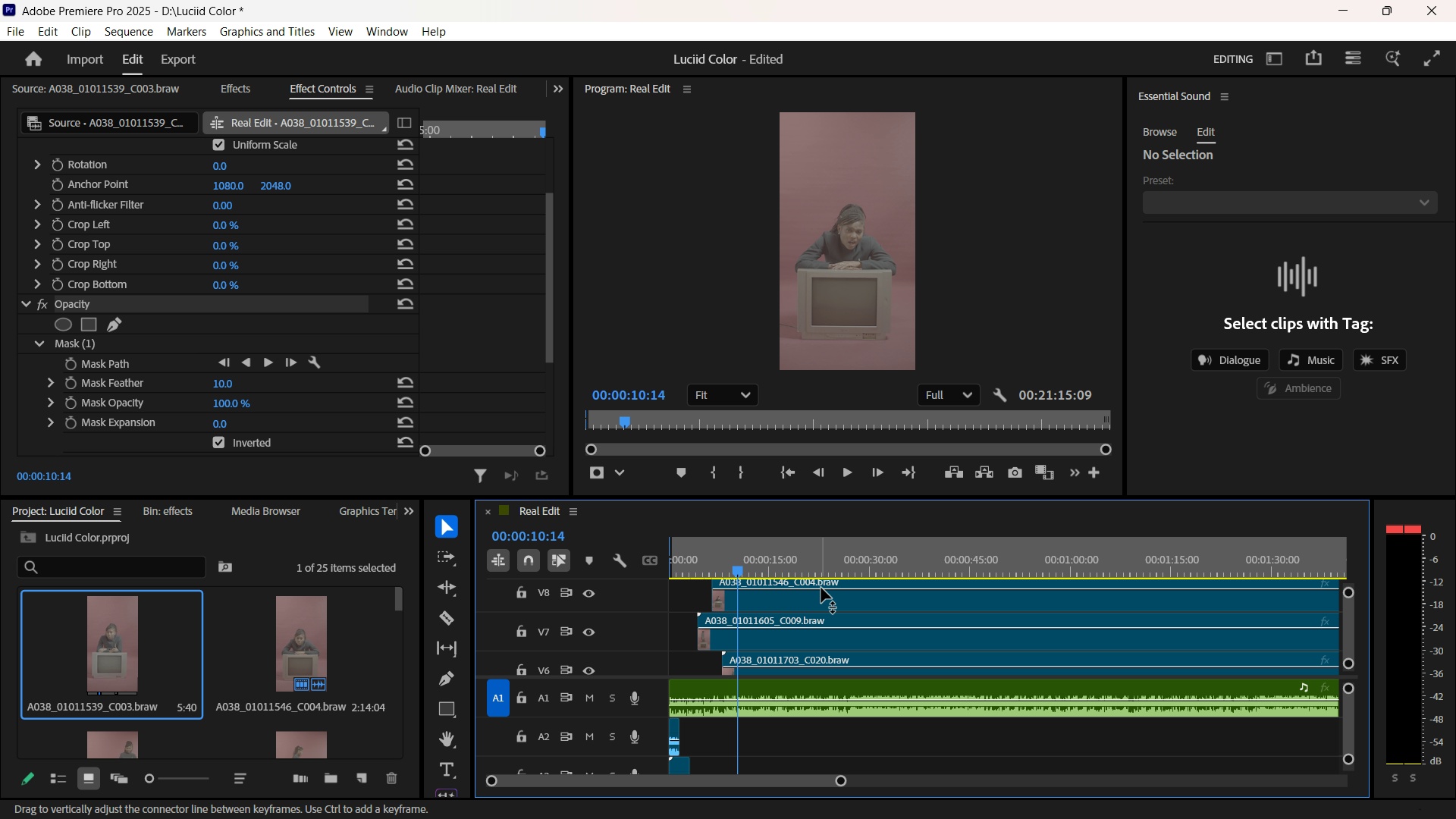 
key(Minus)
 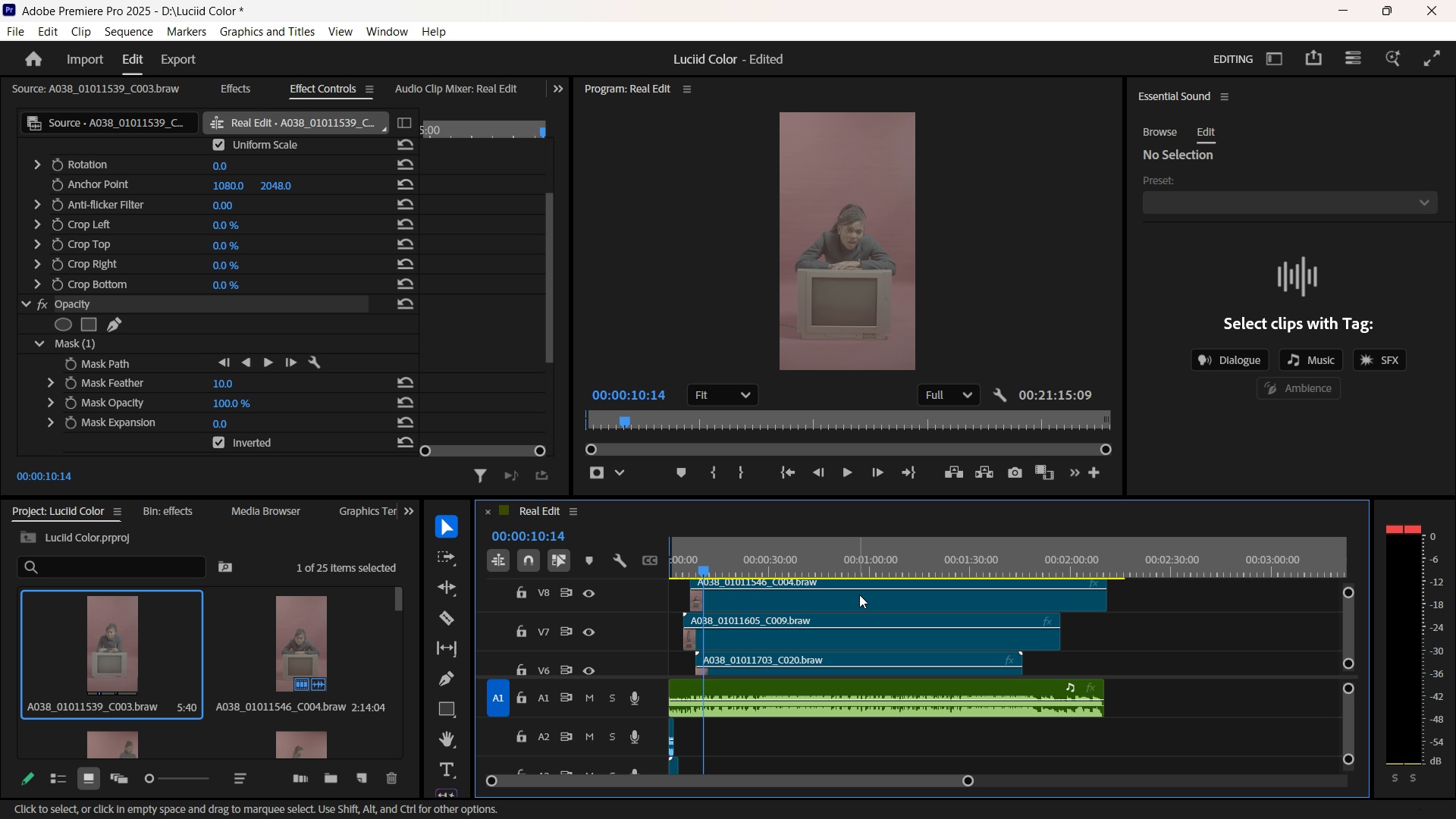 
key(Minus)
 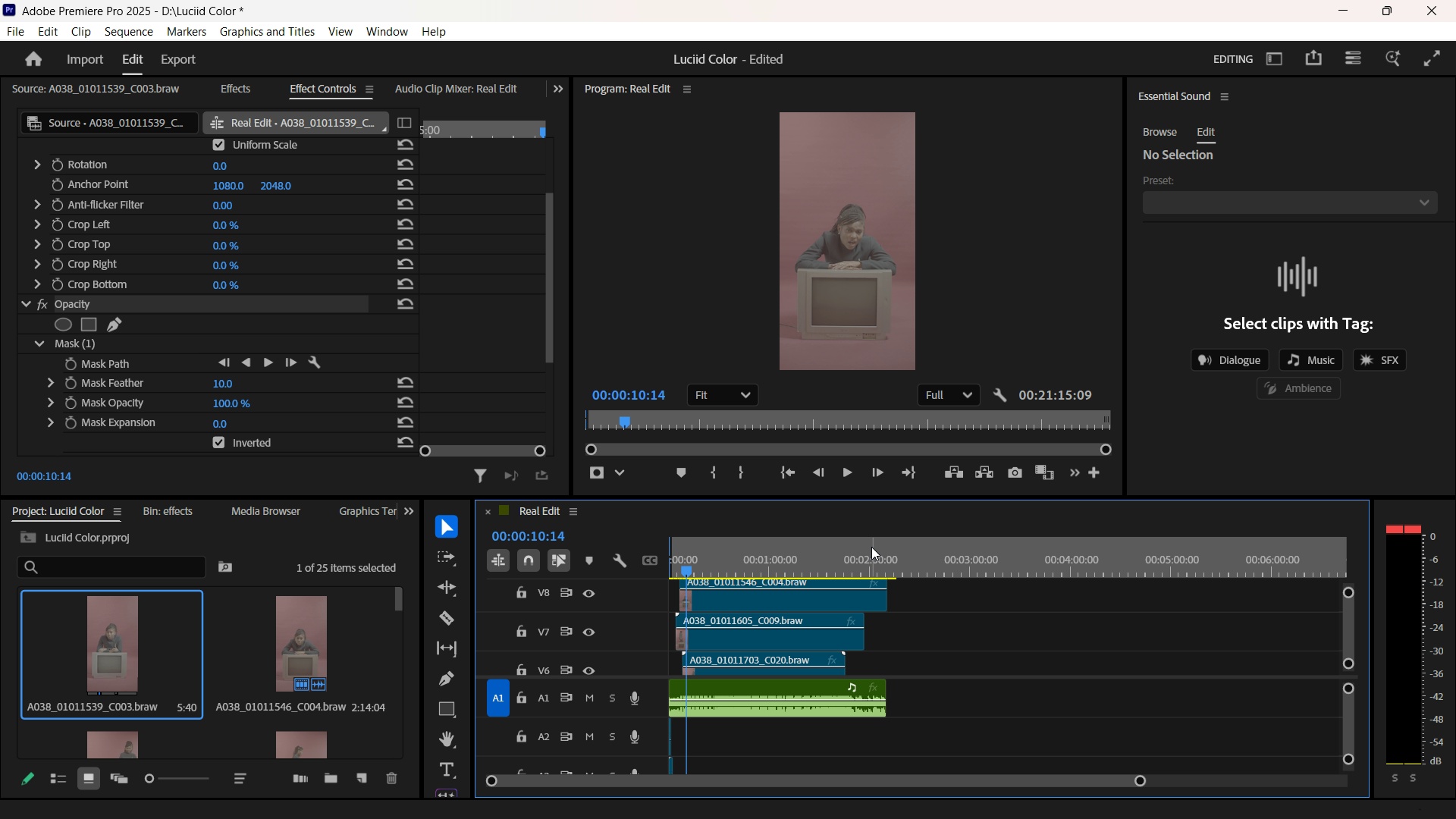 
key(Backquote)
 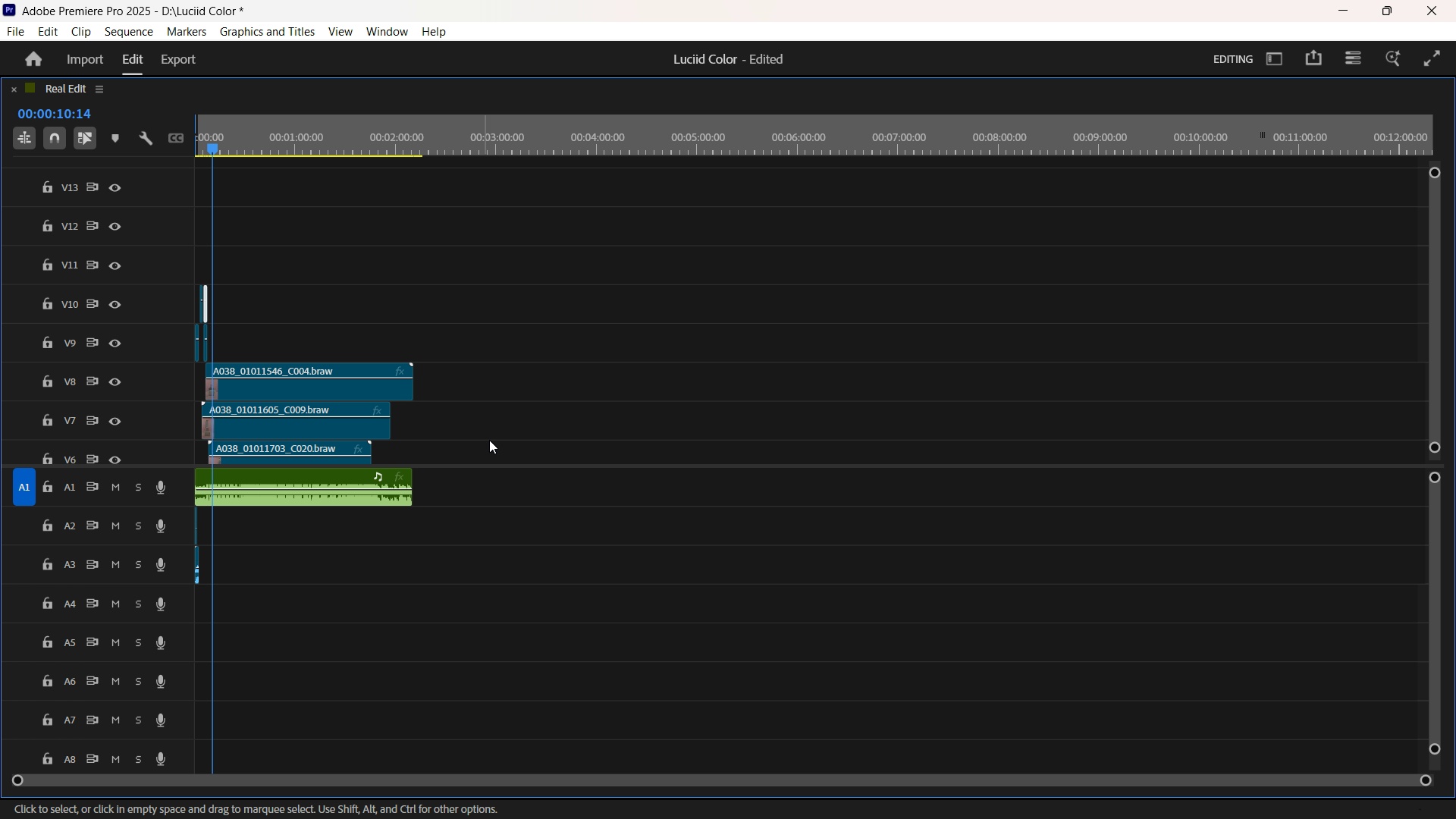 
hold_key(key=ControlLeft, duration=1.71)
scroll: coordinate [514, 454], scroll_direction: down, amount: 9.0
 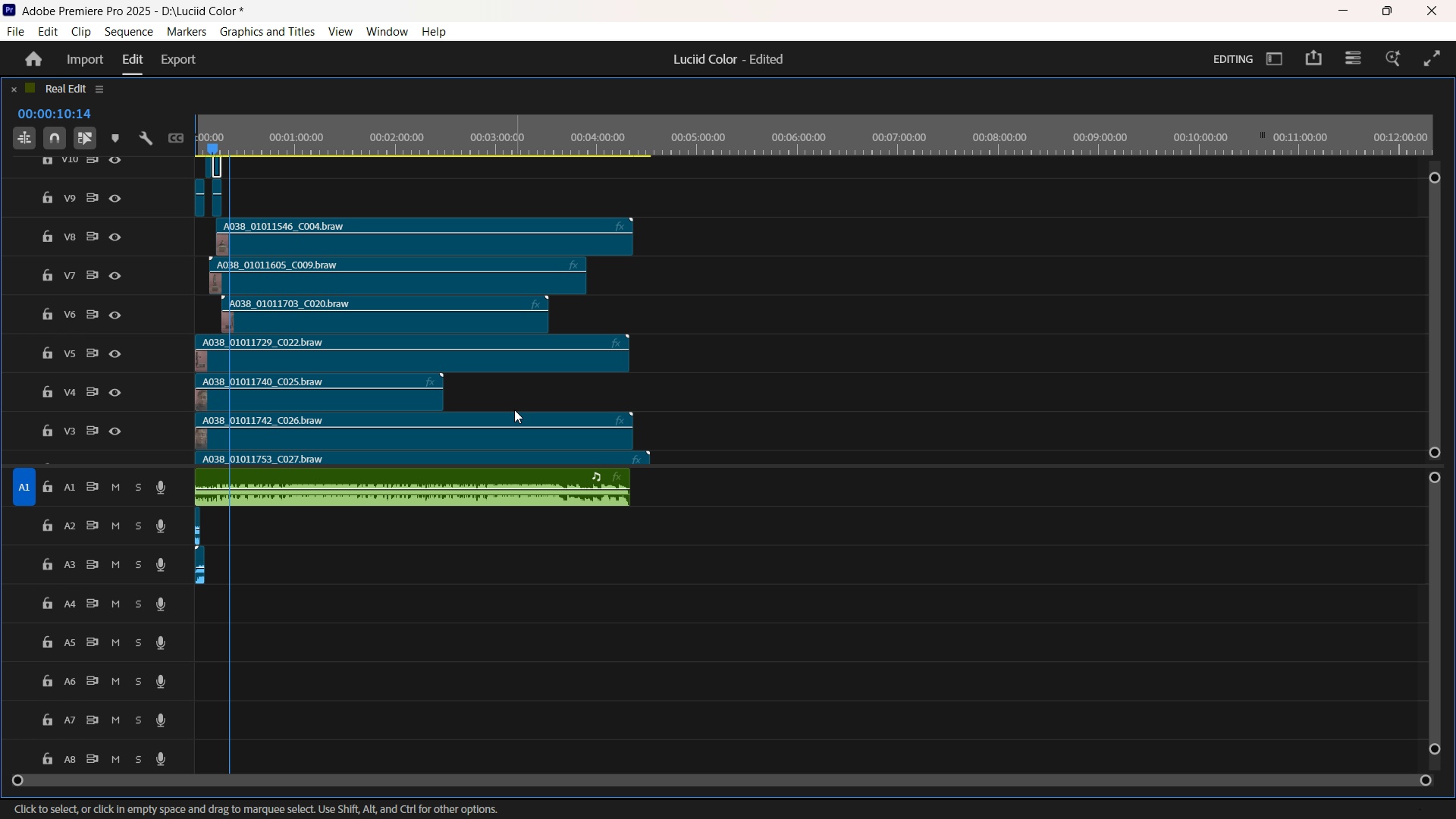 
key(Equal)
 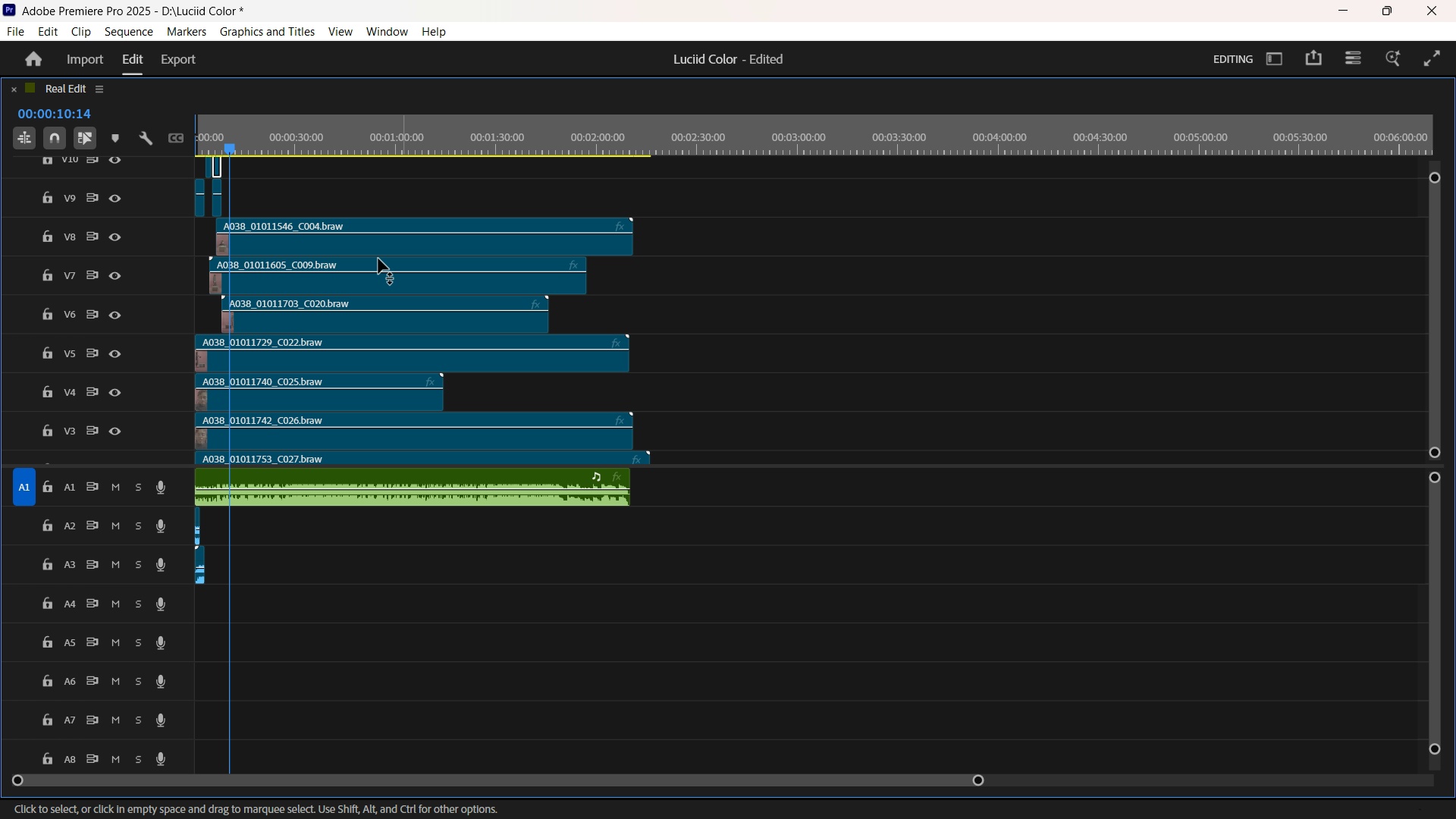 
key(Equal)
 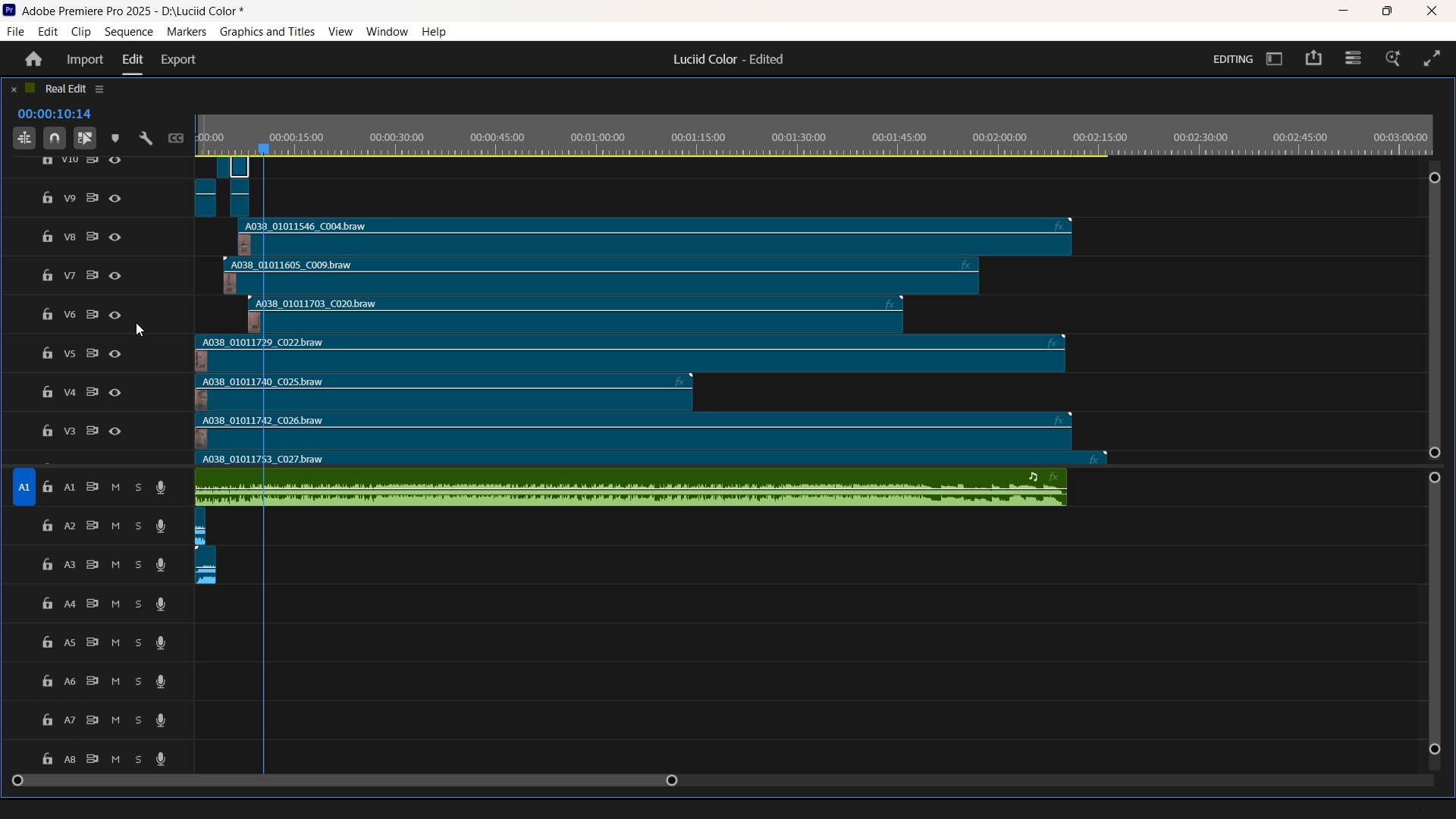 
wait(6.01)
 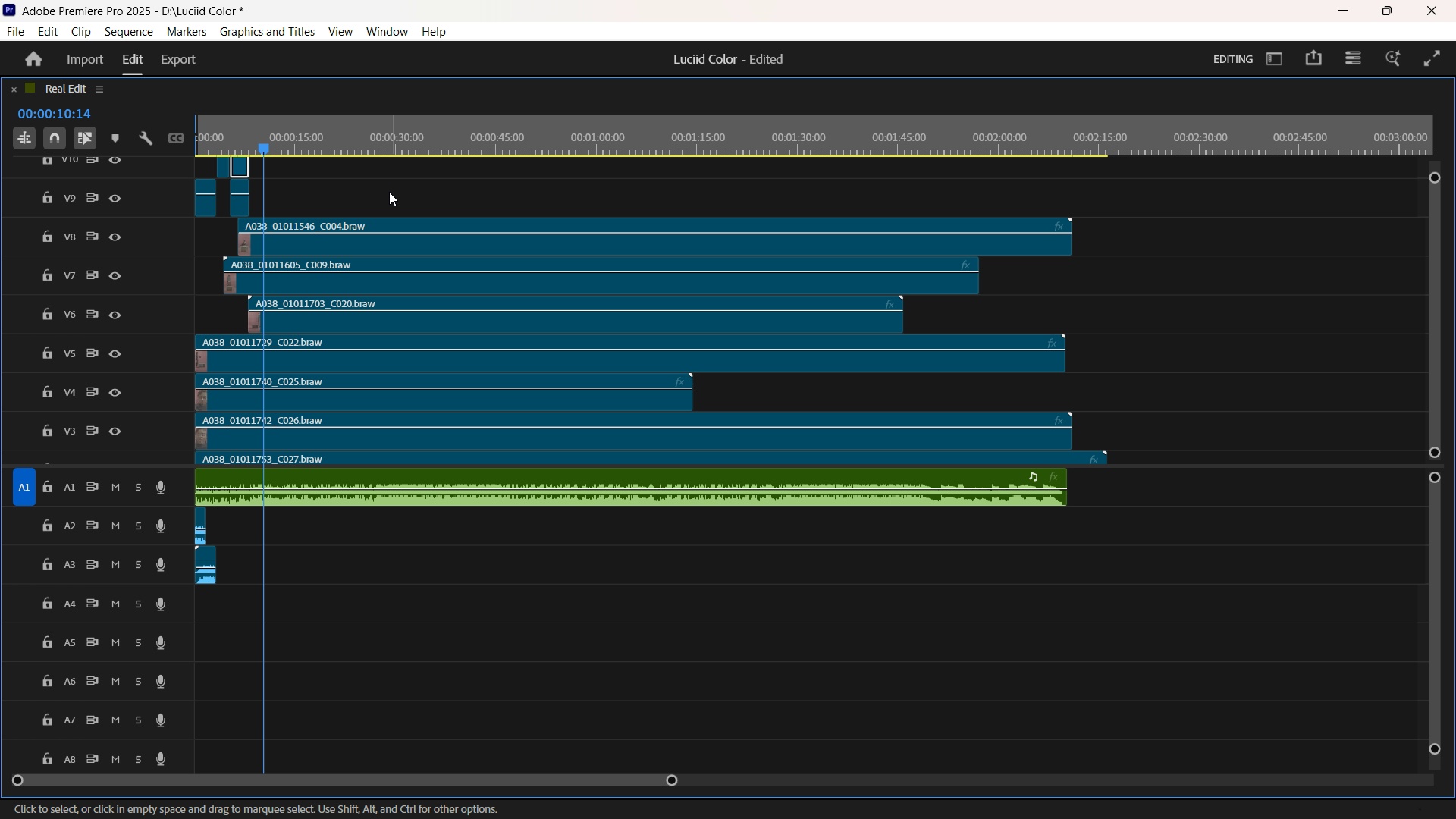 
left_click([310, 397])
 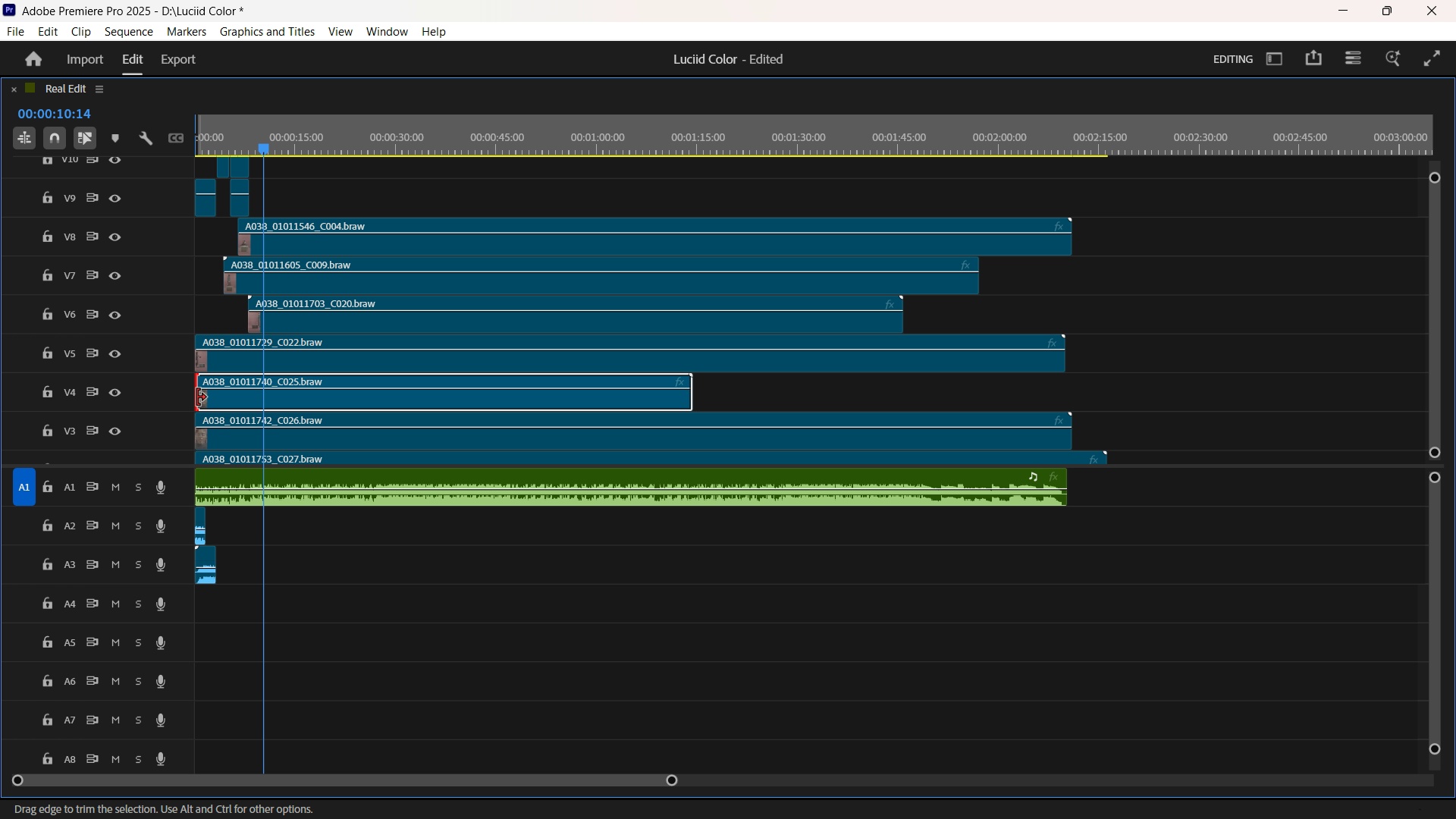 
left_click_drag(start_coordinate=[197, 397], to_coordinate=[253, 395])
 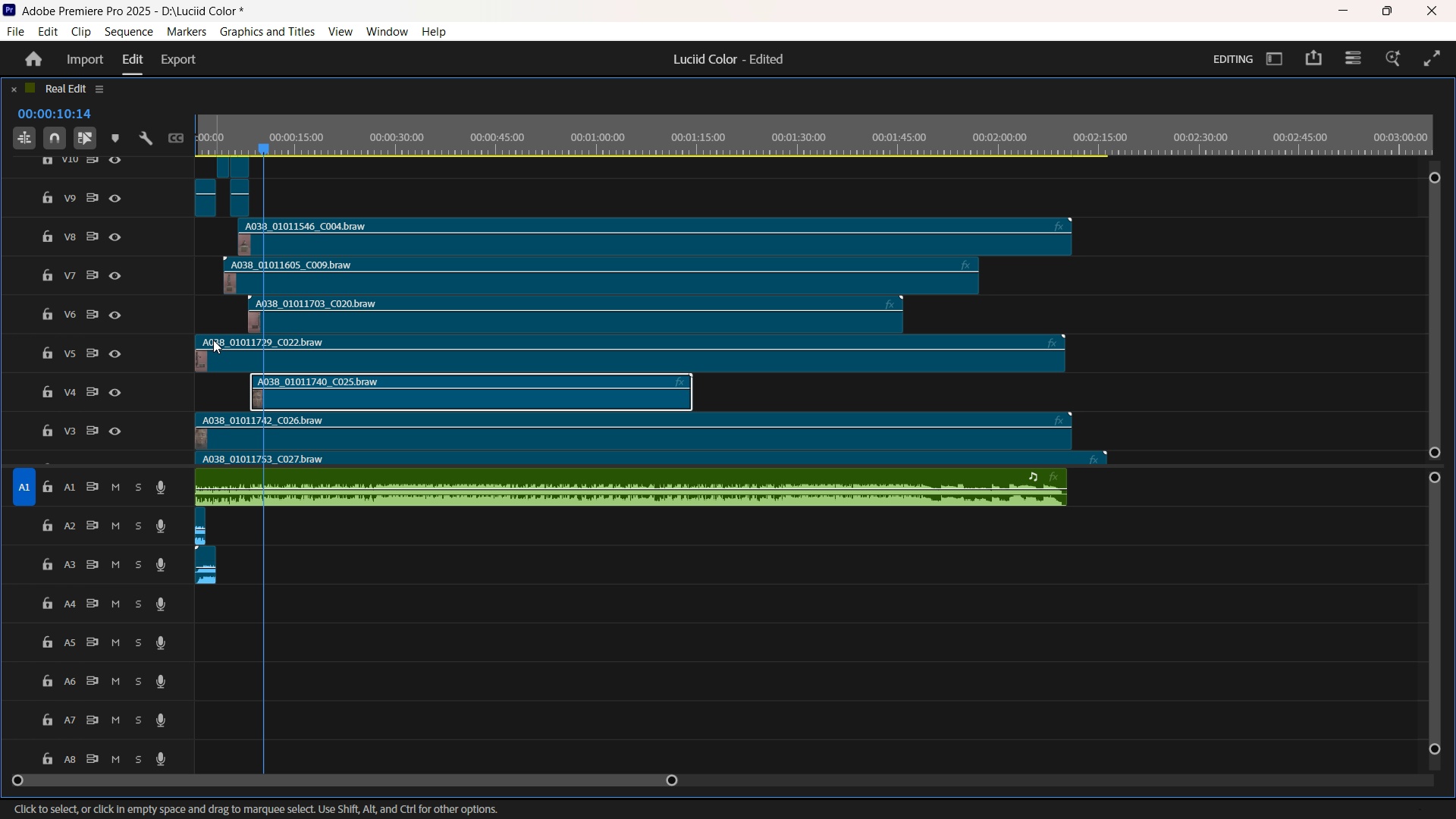 
left_click_drag(start_coordinate=[199, 358], to_coordinate=[359, 366])
 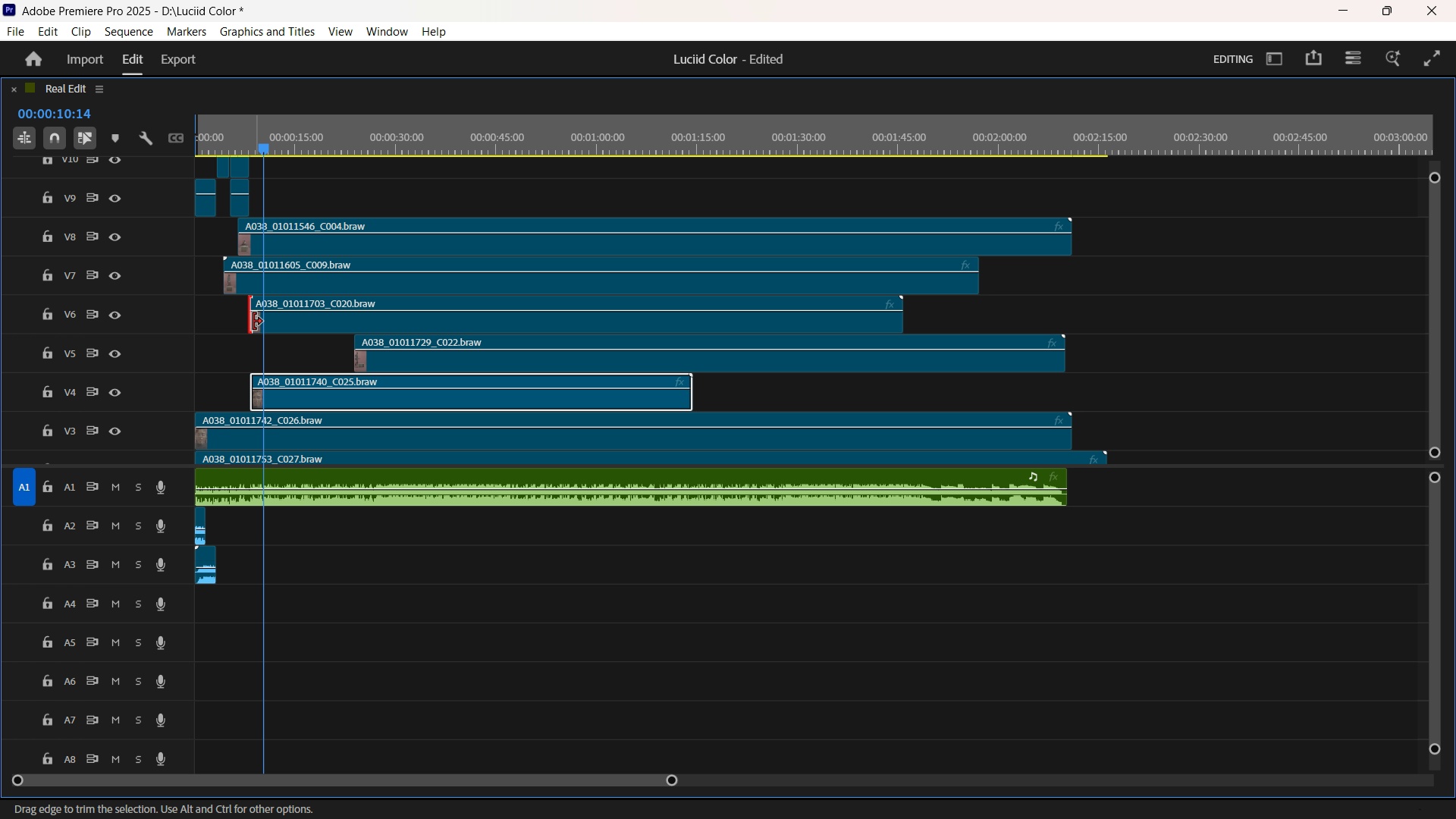 
left_click_drag(start_coordinate=[253, 322], to_coordinate=[358, 321])
 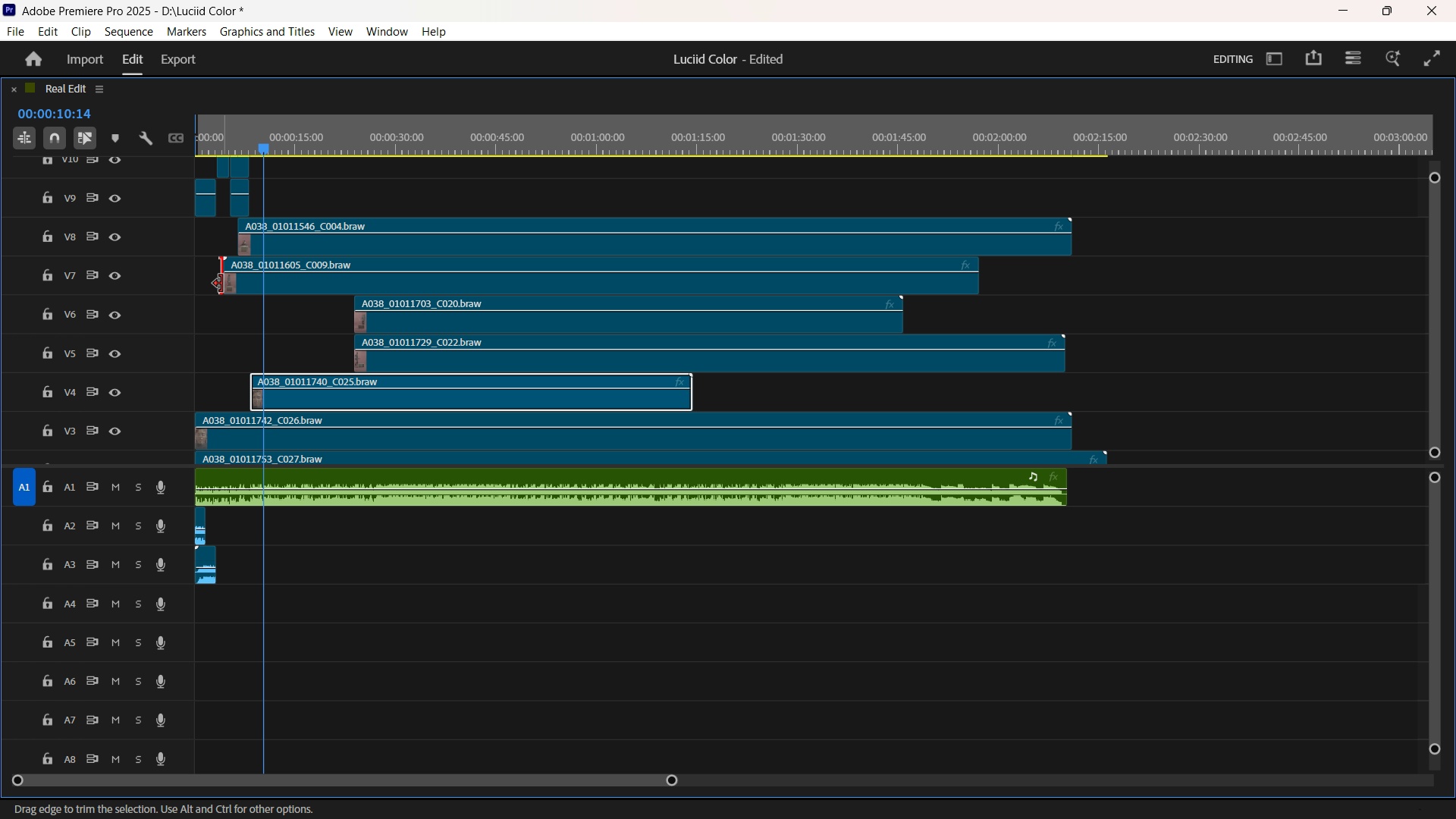 
left_click_drag(start_coordinate=[221, 284], to_coordinate=[365, 287])
 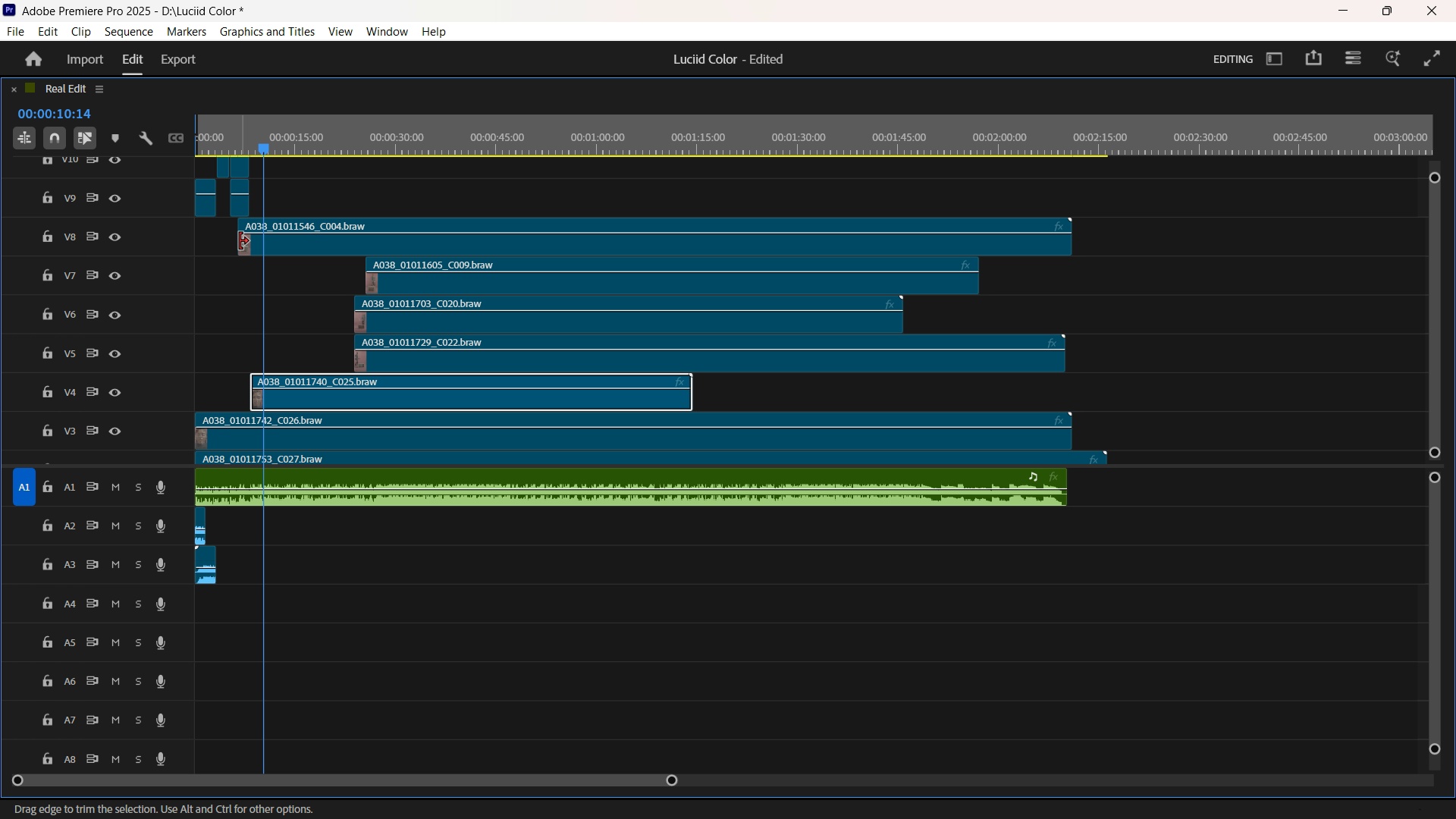 
left_click_drag(start_coordinate=[240, 241], to_coordinate=[359, 247])
 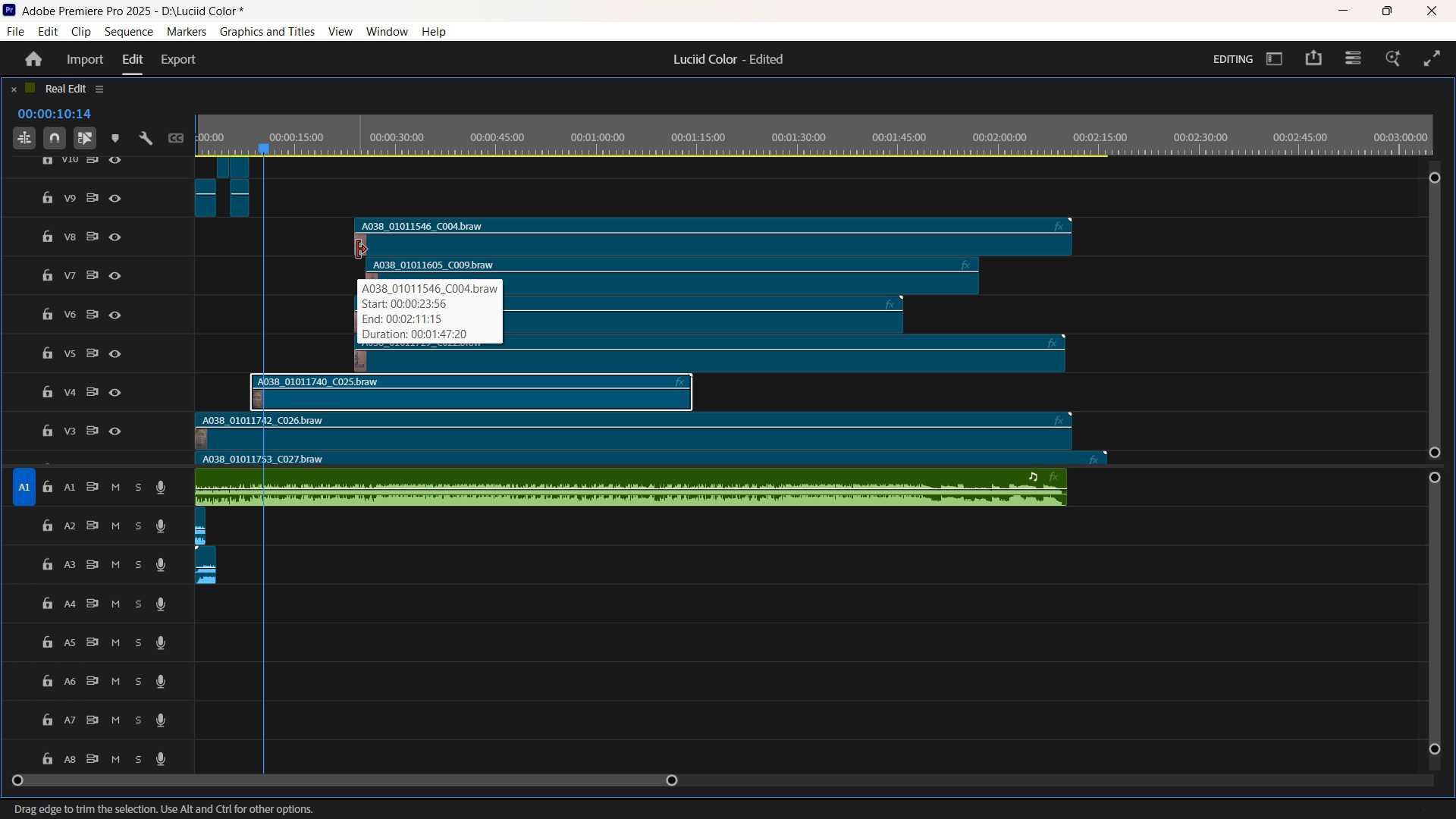 
wait(5.02)
 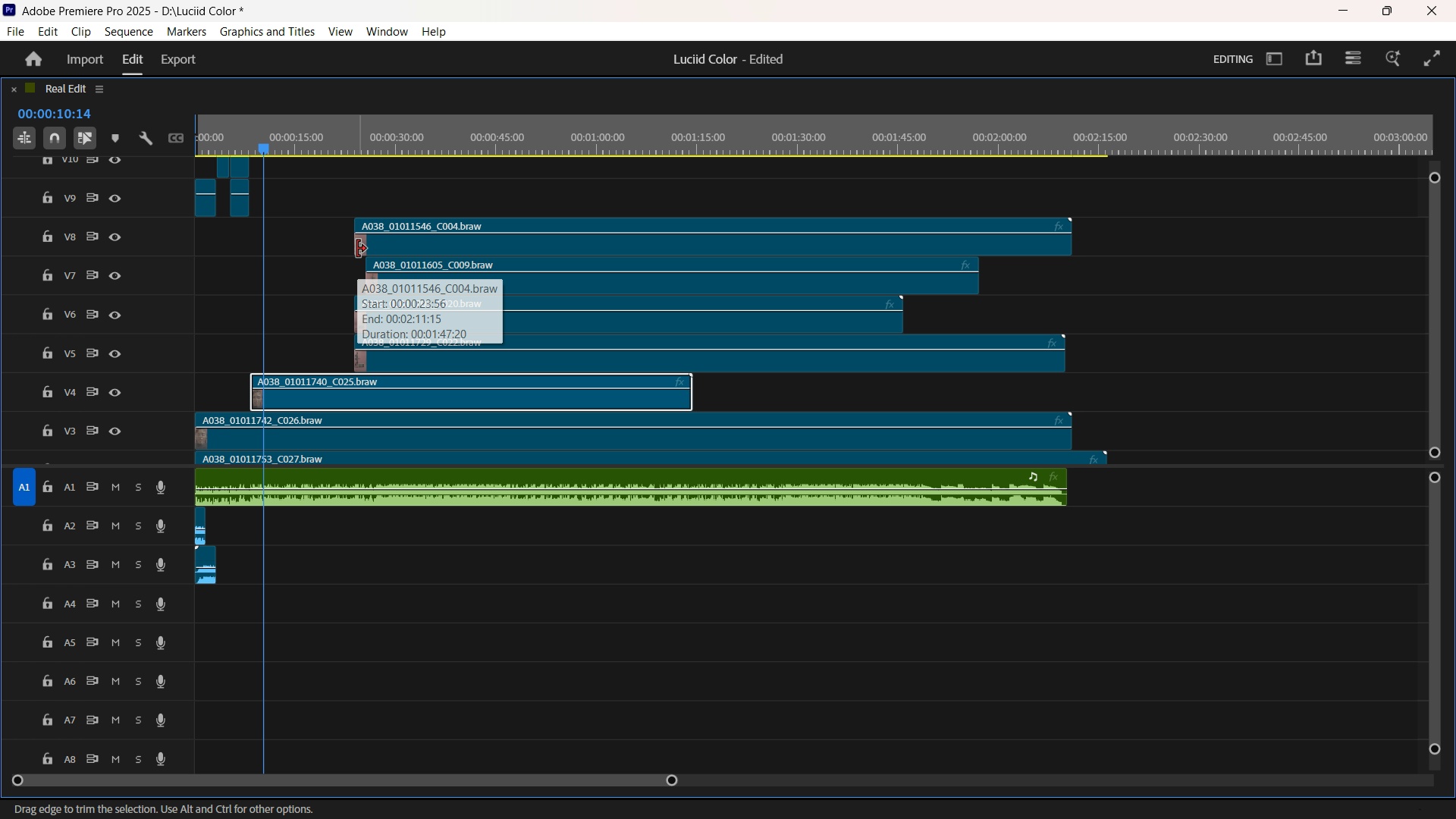 
hold_key(key=ControlLeft, duration=4.14)
scroll: coordinate [294, 311], scroll_direction: down, amount: 3.0
 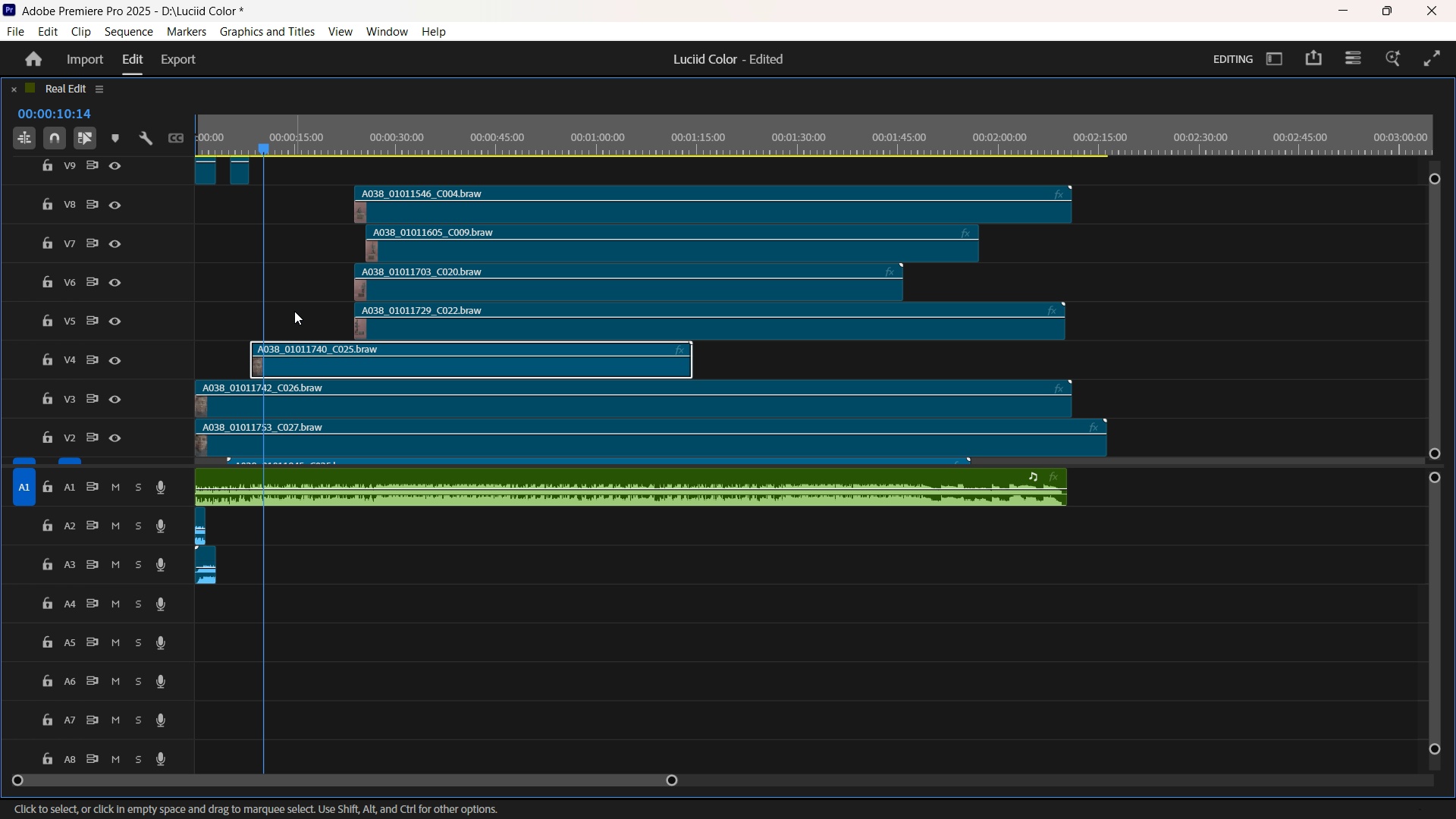 
scroll: coordinate [294, 311], scroll_direction: up, amount: 2.0
 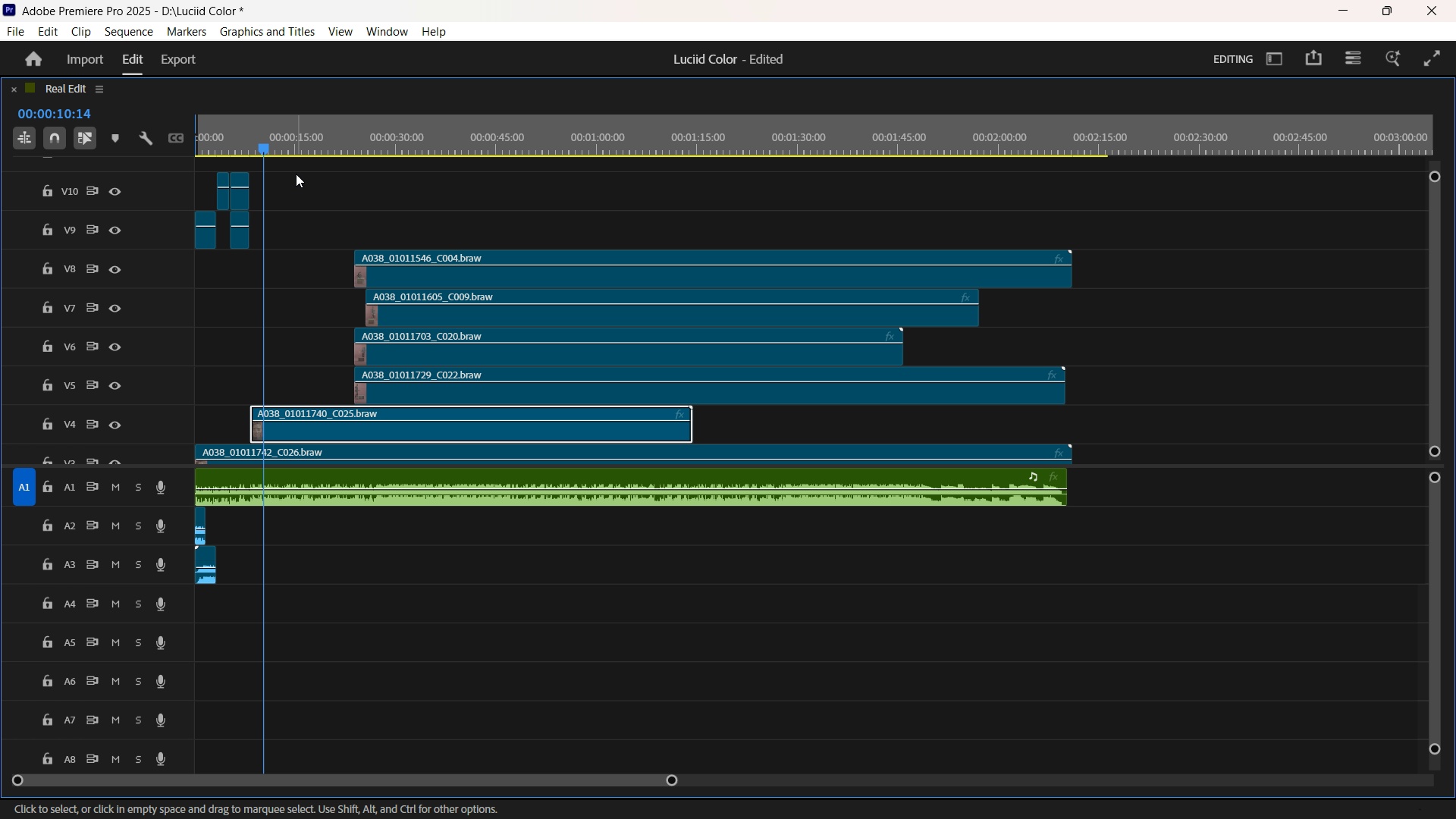 
left_click_drag(start_coordinate=[300, 177], to_coordinate=[204, 241])
 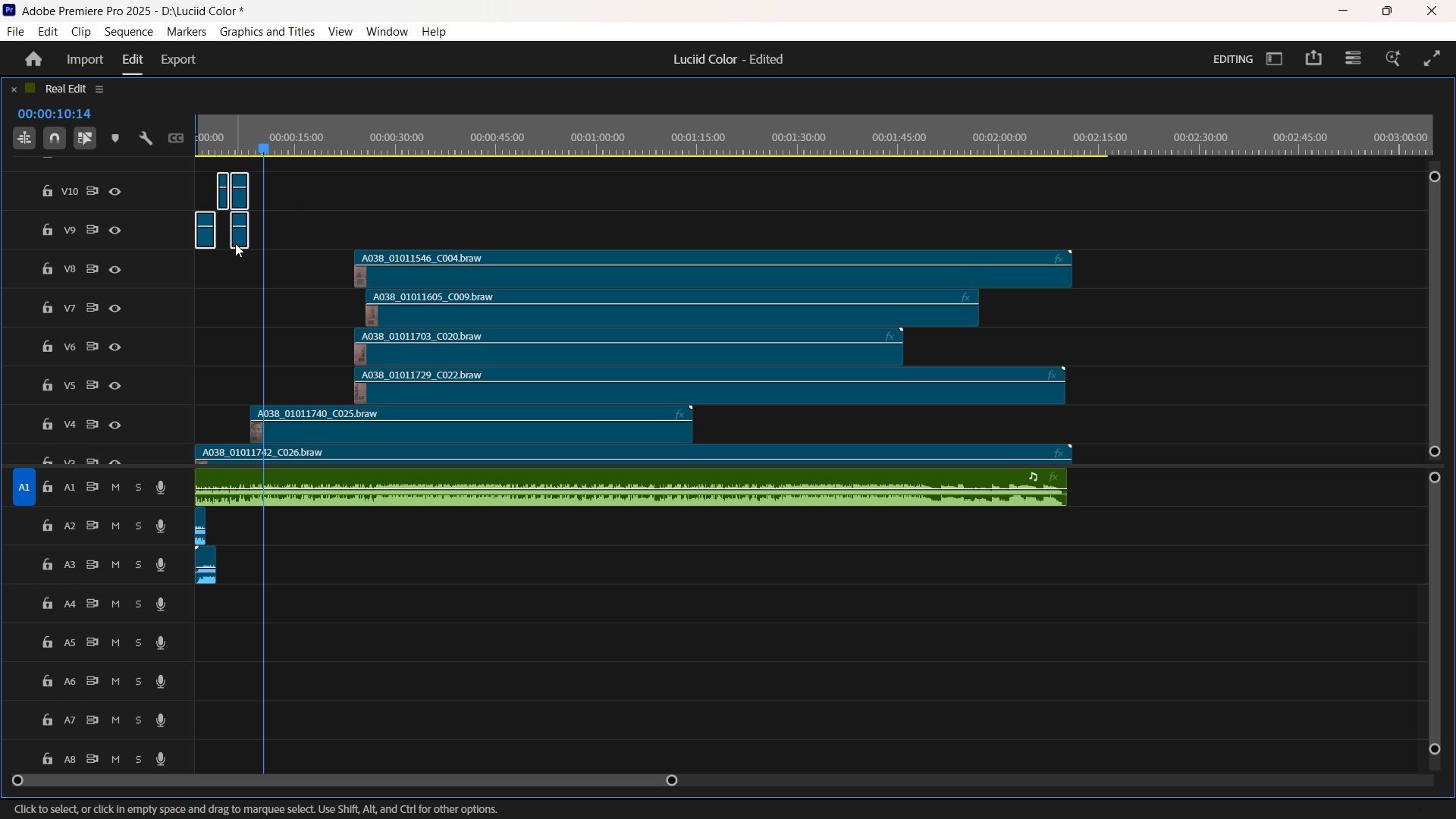 
left_click_drag(start_coordinate=[237, 240], to_coordinate=[225, 373])
 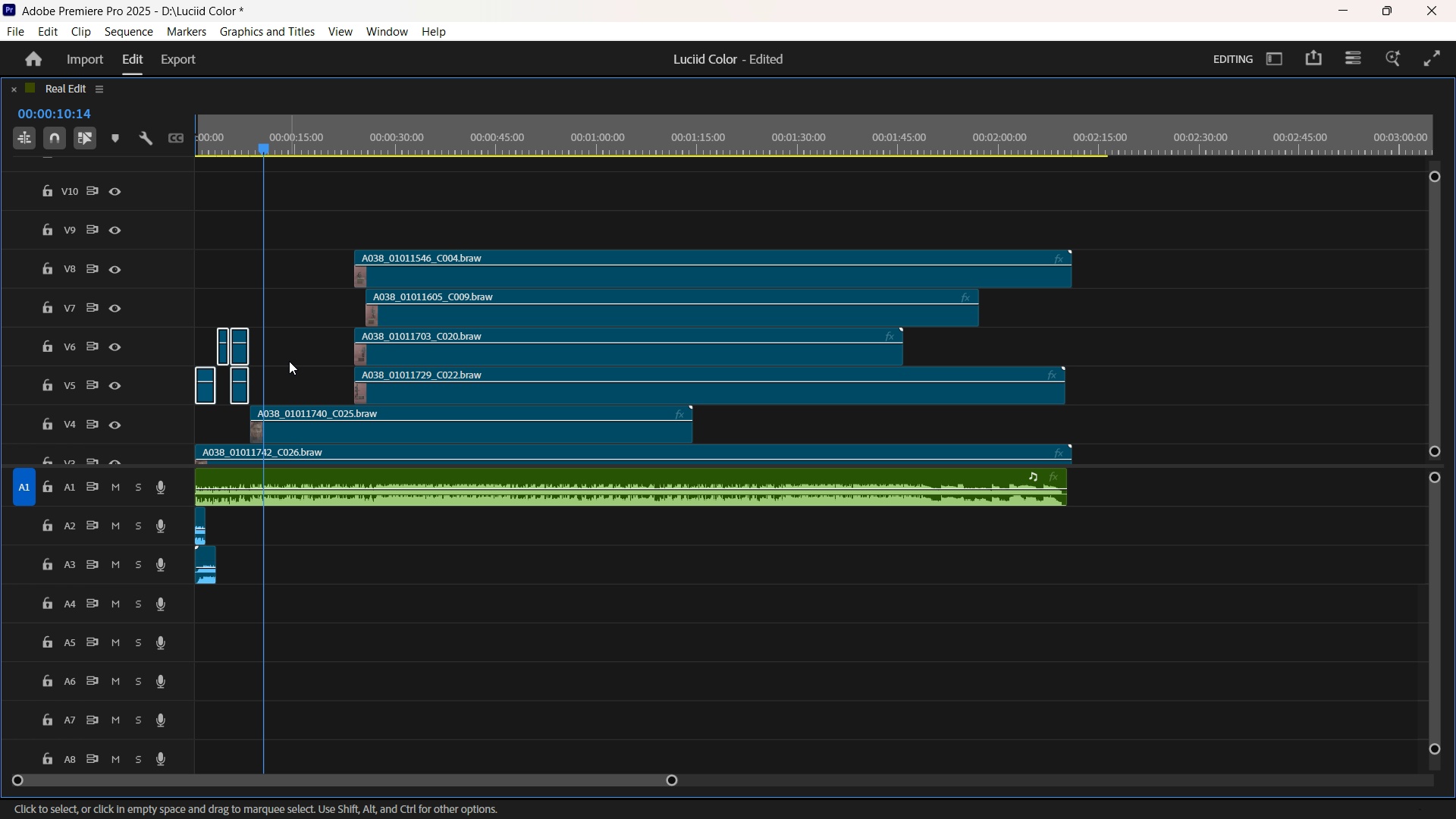 
hold_key(key=ControlLeft, duration=2.38)
scroll: coordinate [293, 358], scroll_direction: down, amount: 2.0
 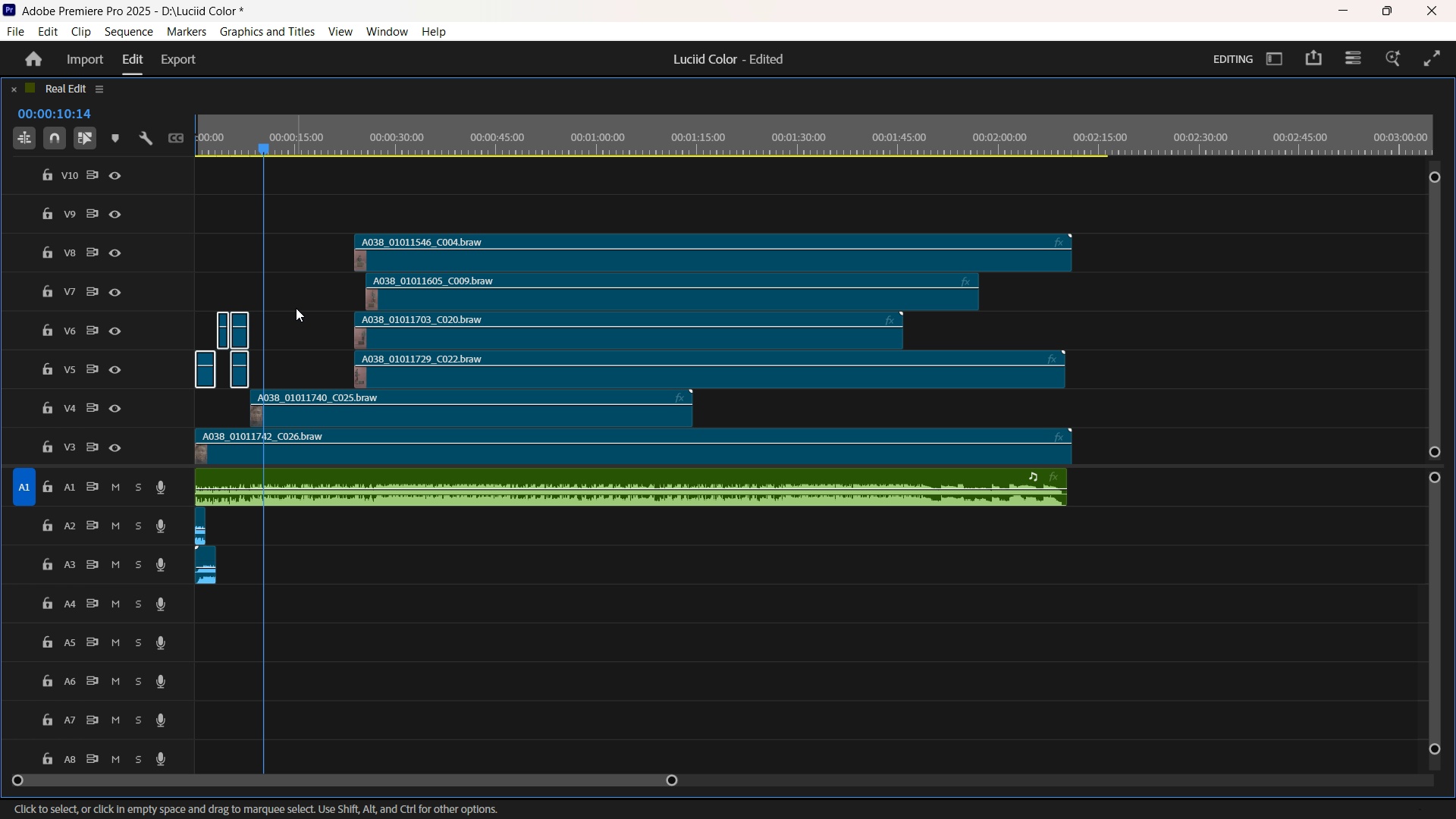 
key(Backquote)
 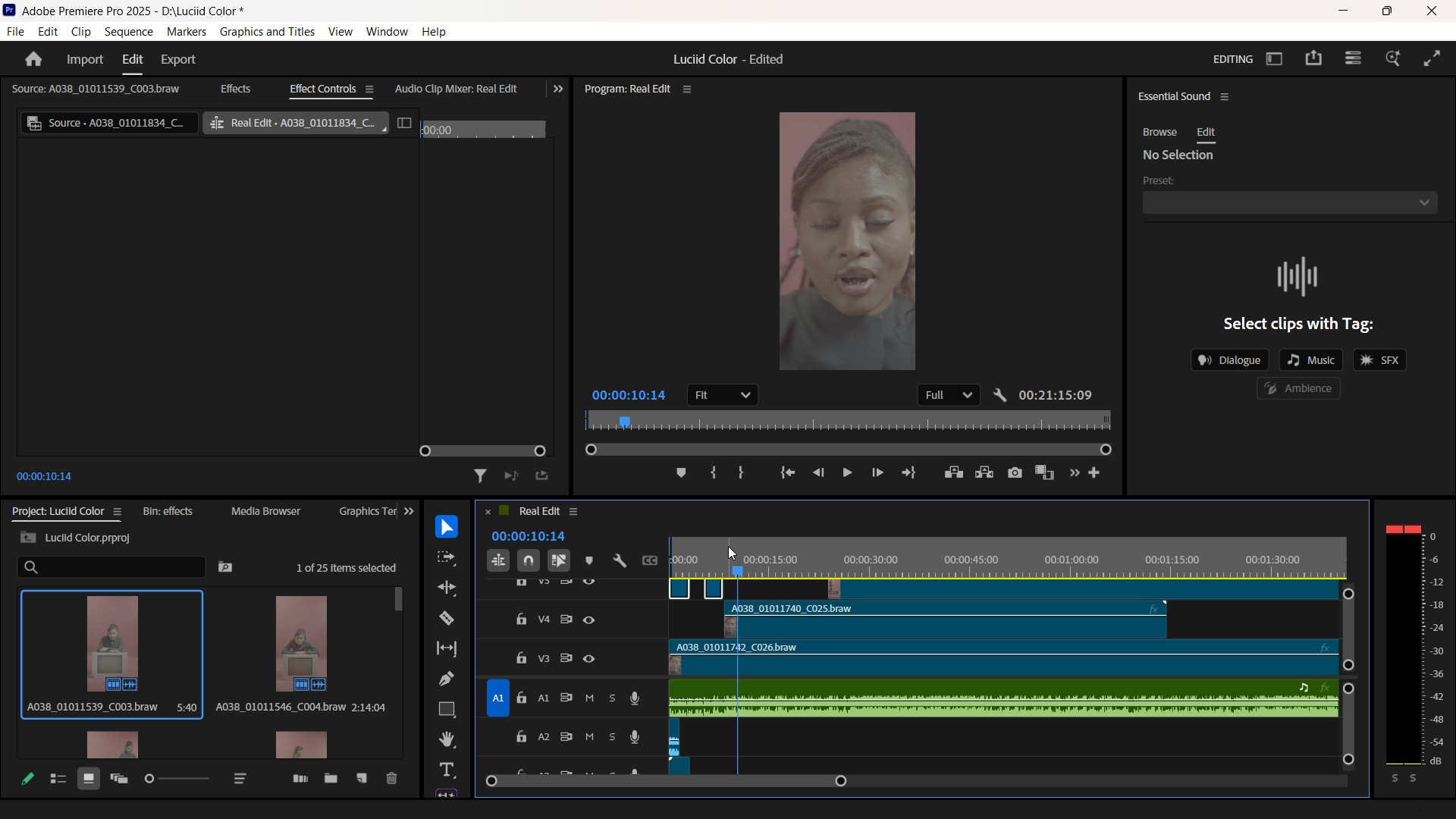 
left_click_drag(start_coordinate=[743, 551], to_coordinate=[679, 551])
 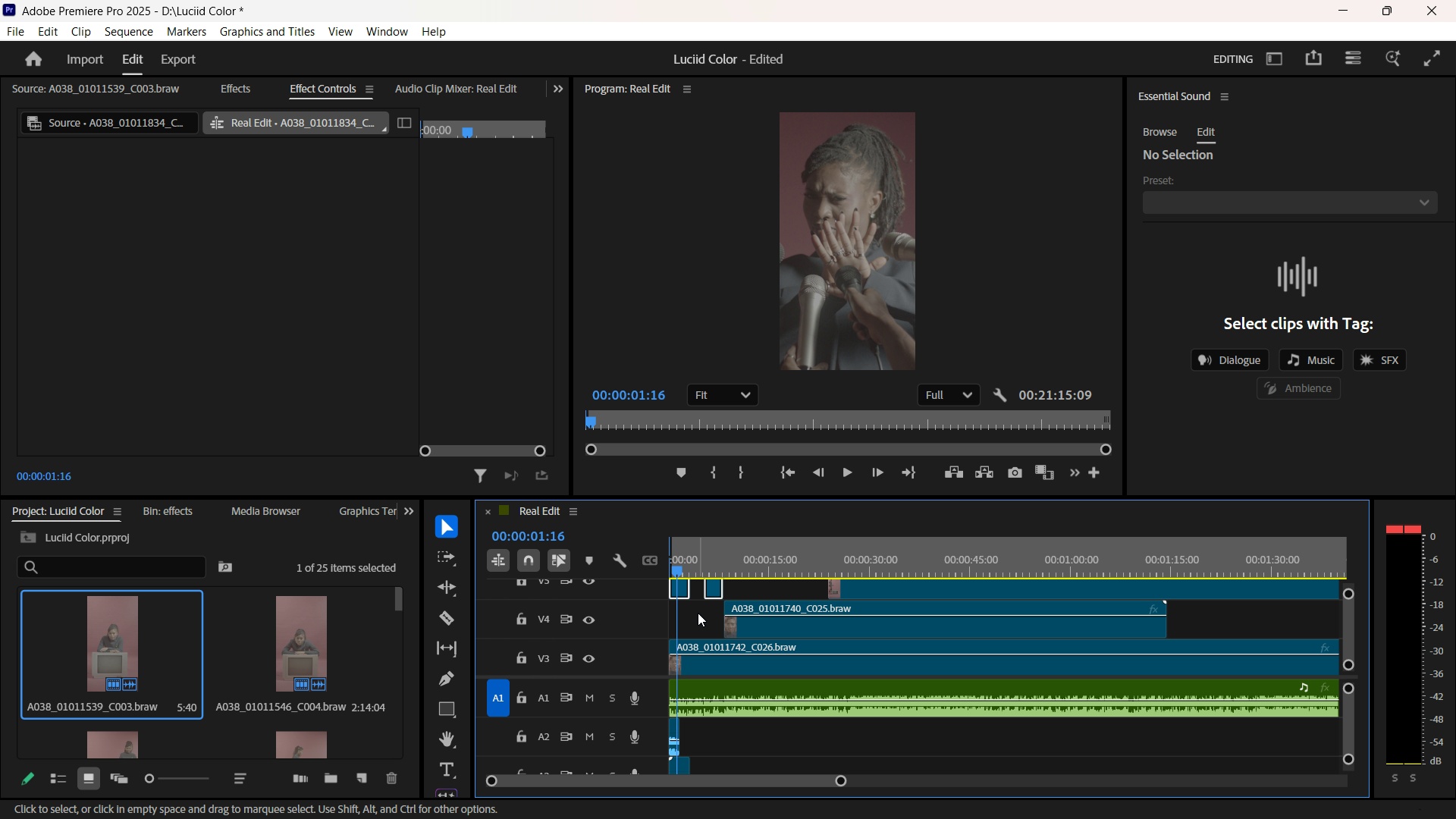 
hold_key(key=ControlLeft, duration=1.76)
scroll: coordinate [699, 619], scroll_direction: up, amount: 5.0
 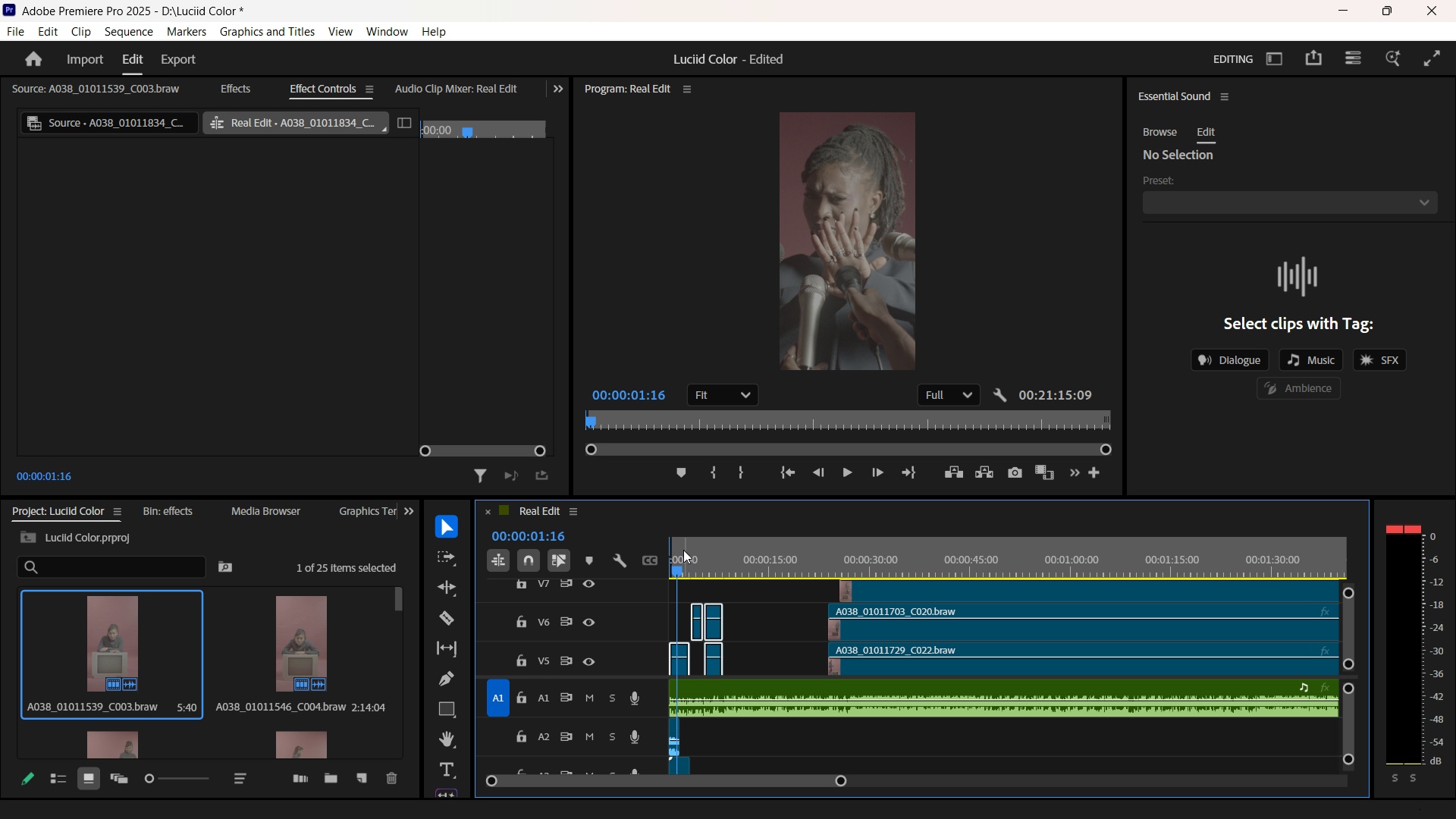 
left_click_drag(start_coordinate=[679, 553], to_coordinate=[661, 554])
 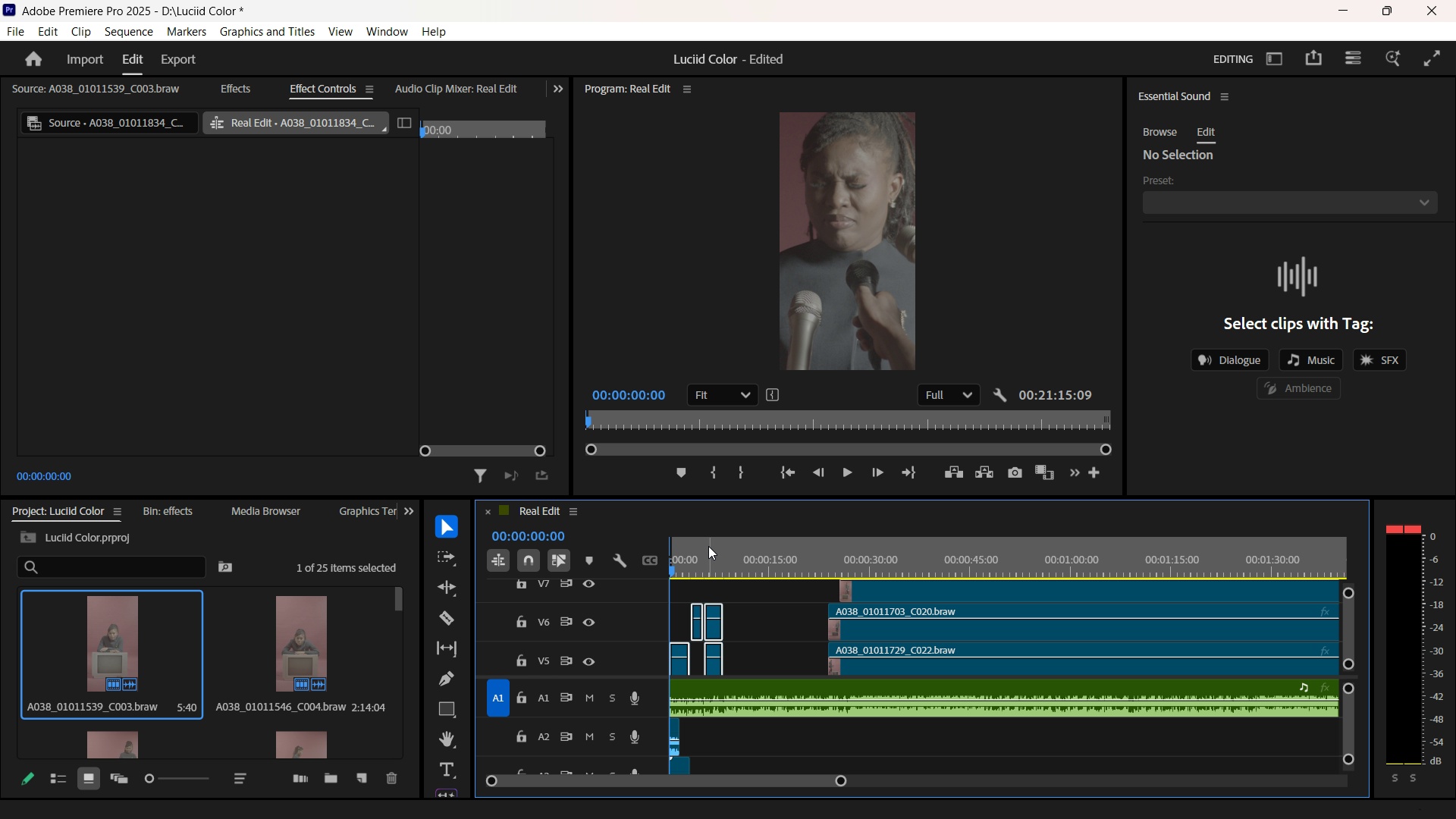 
key(Space)
 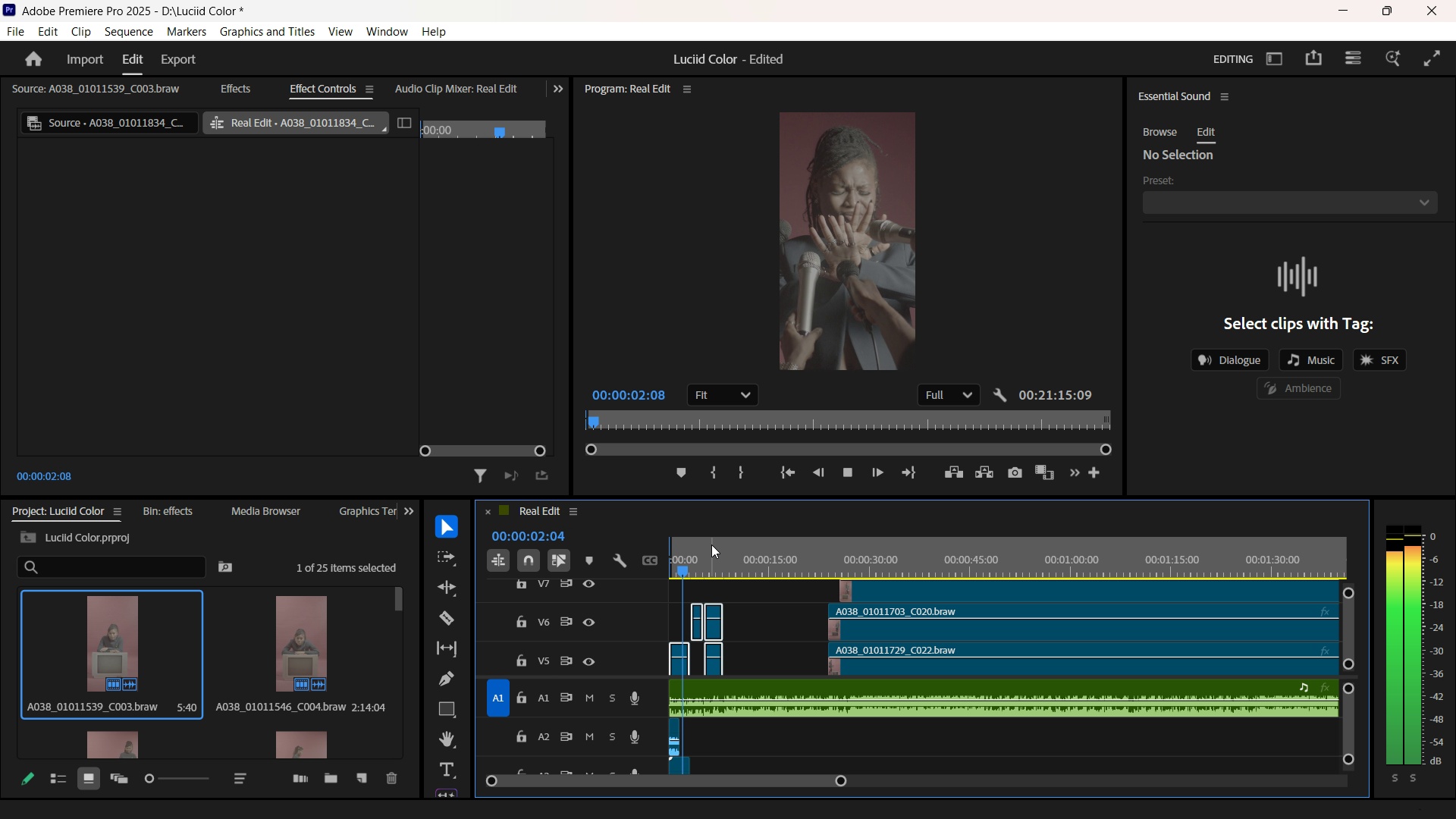 
key(Space)
 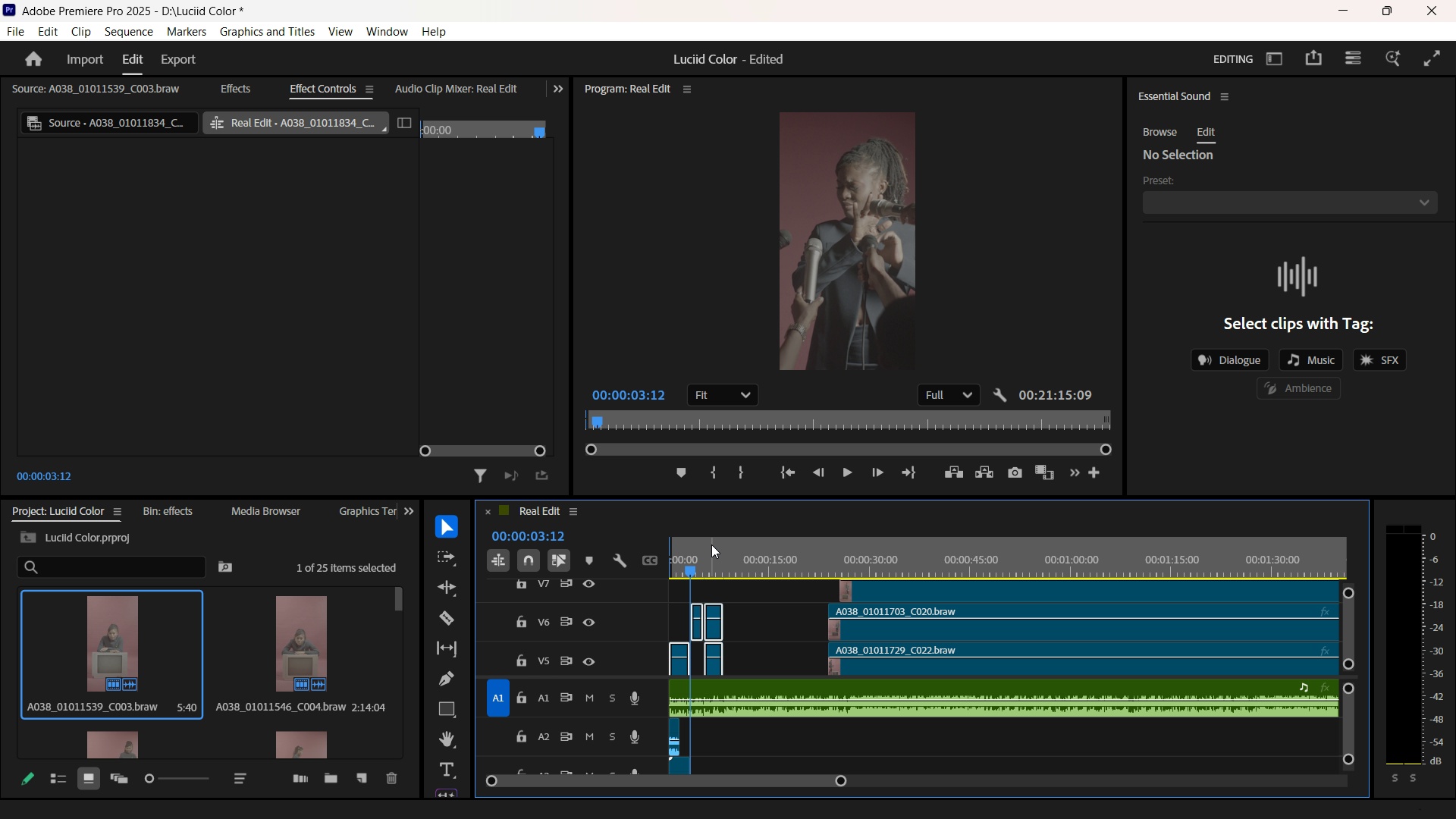 
key(Space)
 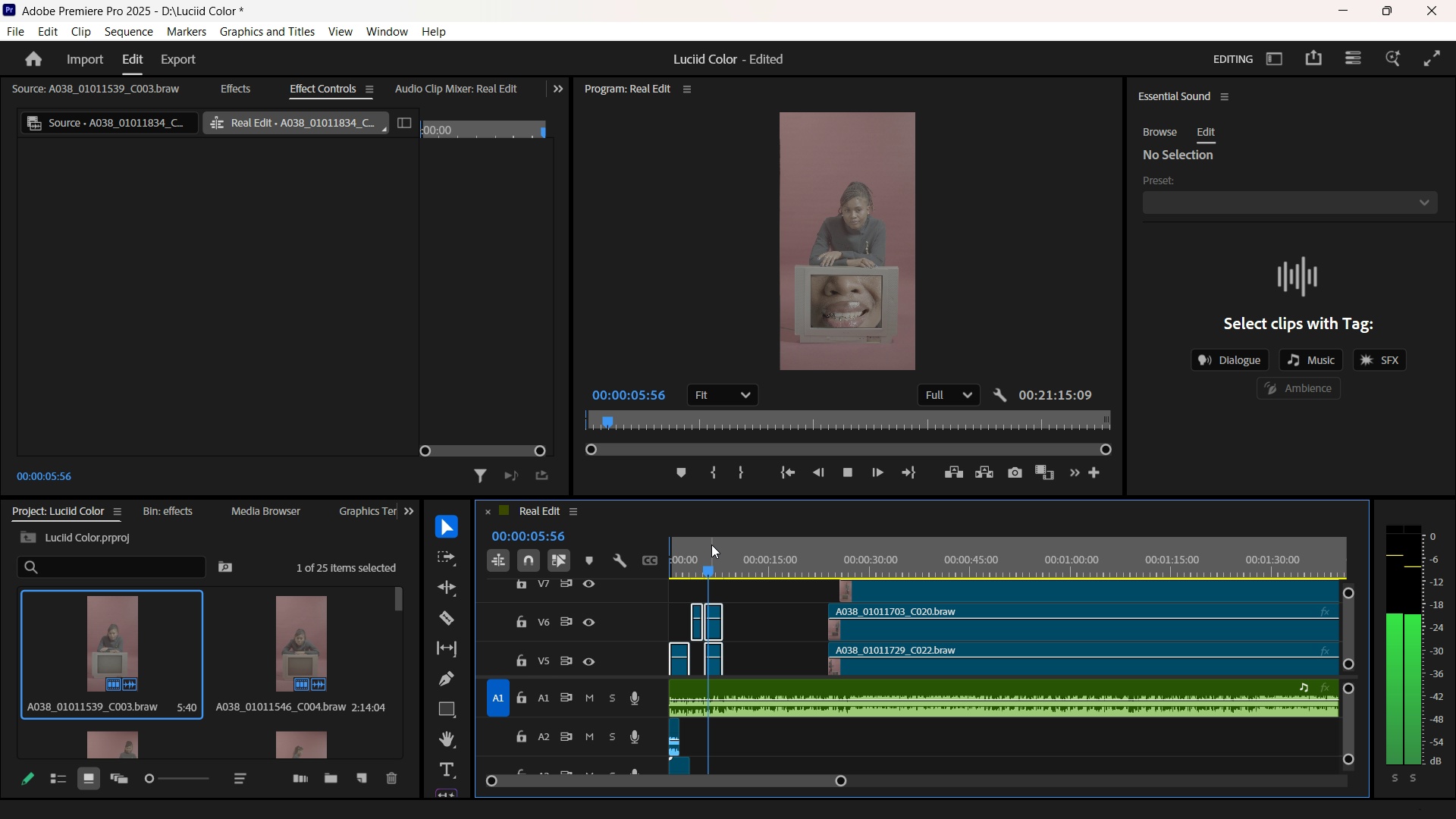 
key(Space)
 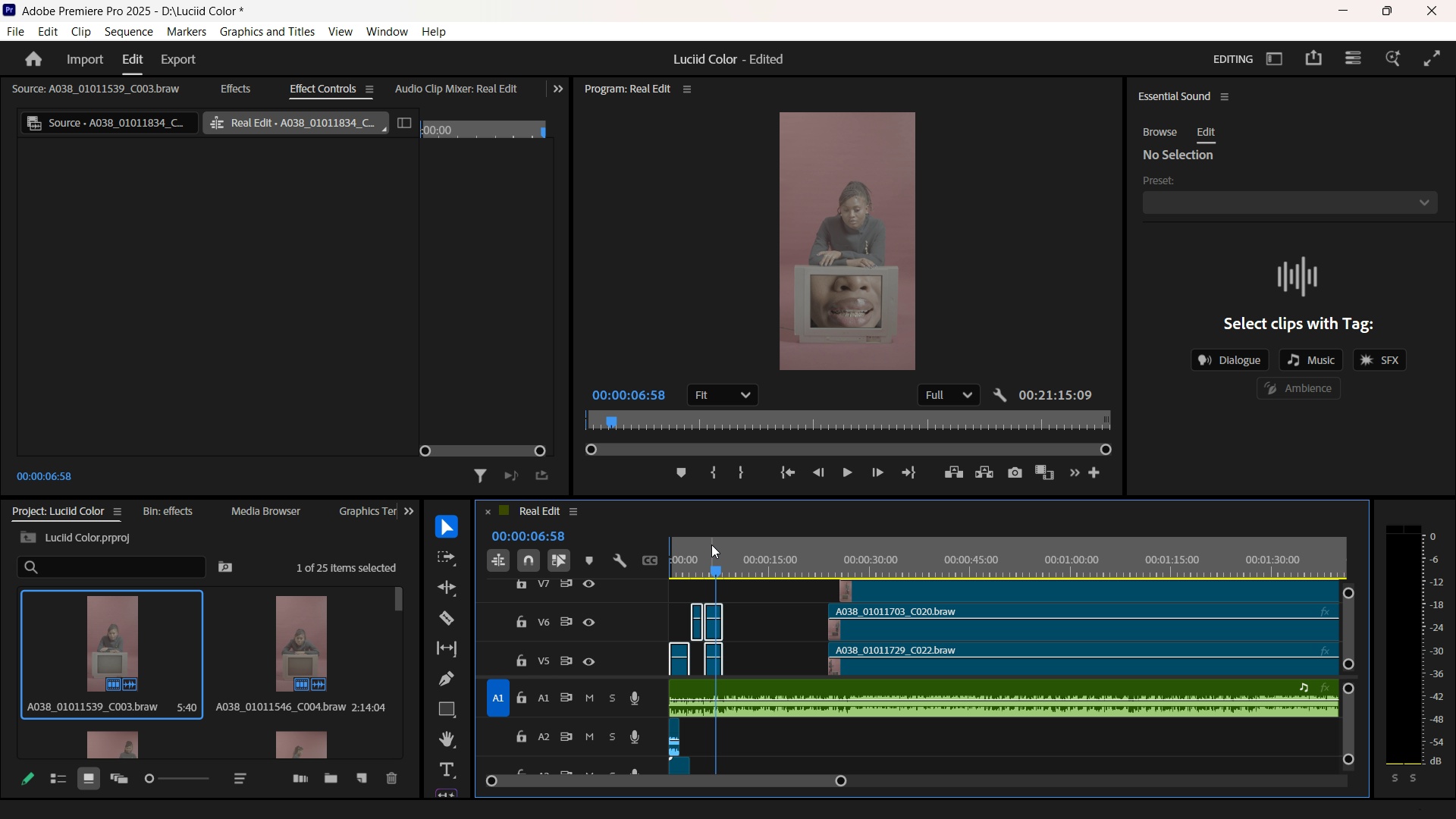 
key(Space)
 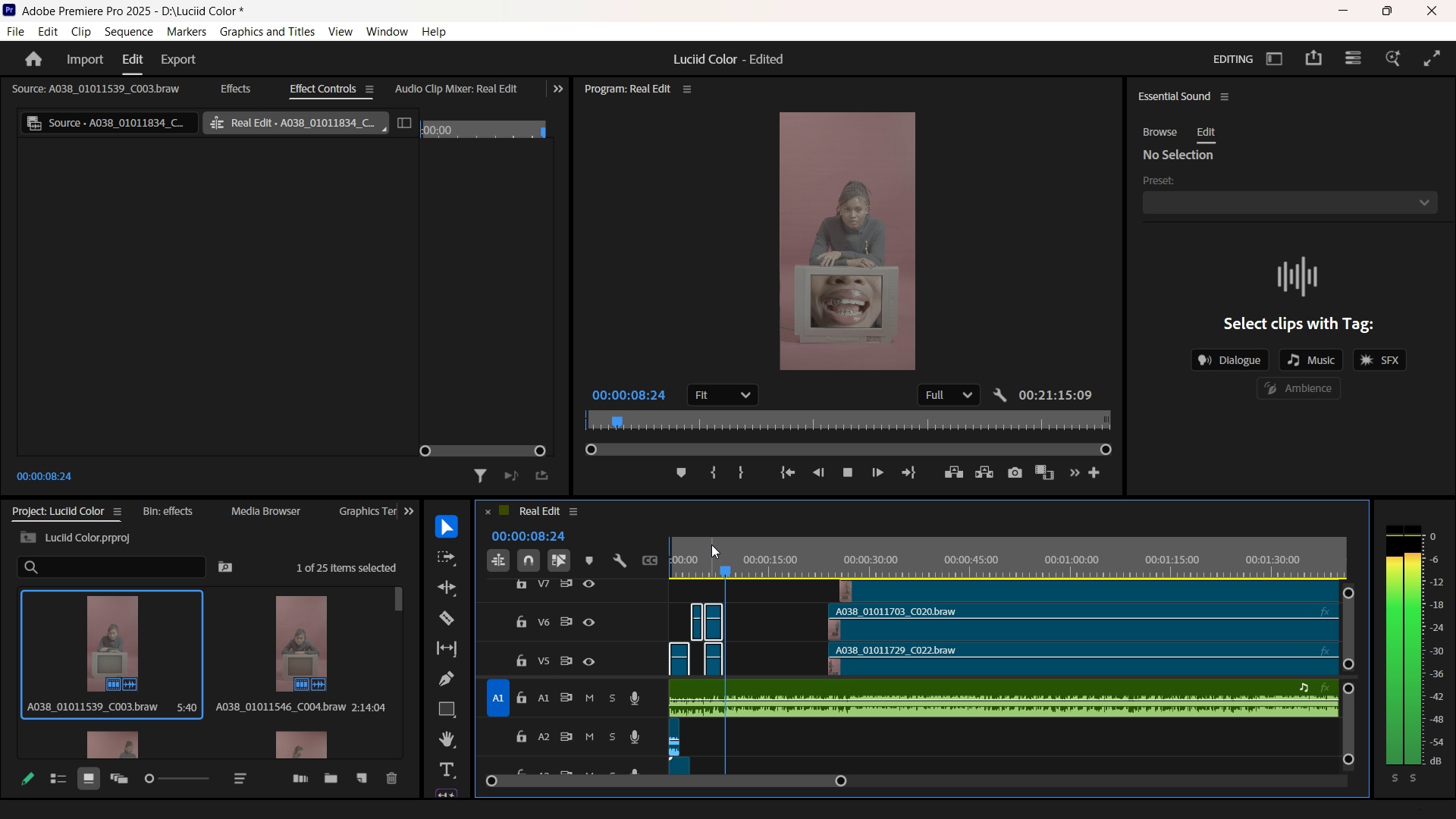 
key(Space)
 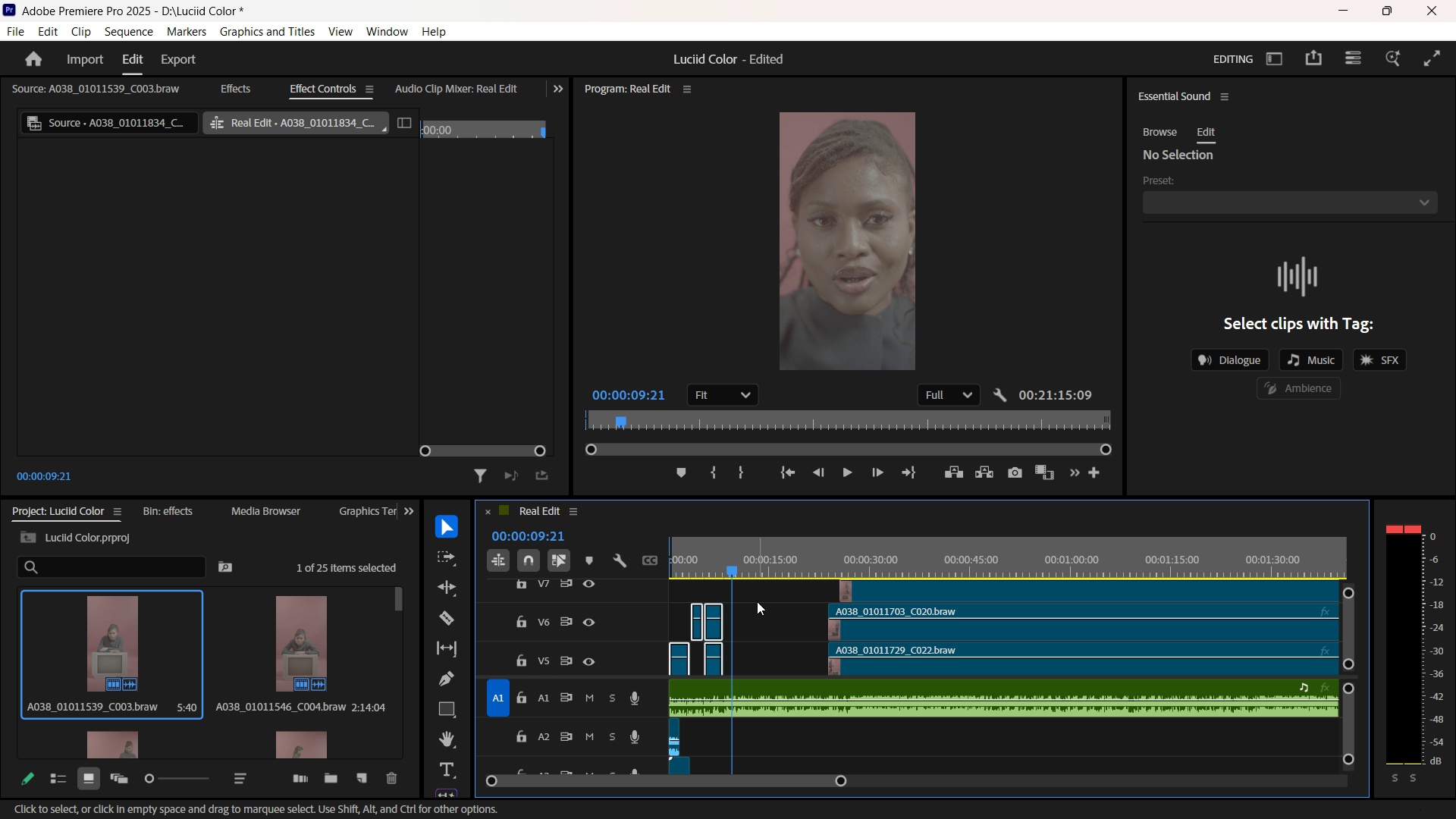 
hold_key(key=ControlLeft, duration=2.02)
scroll: coordinate [755, 621], scroll_direction: down, amount: 14.0
 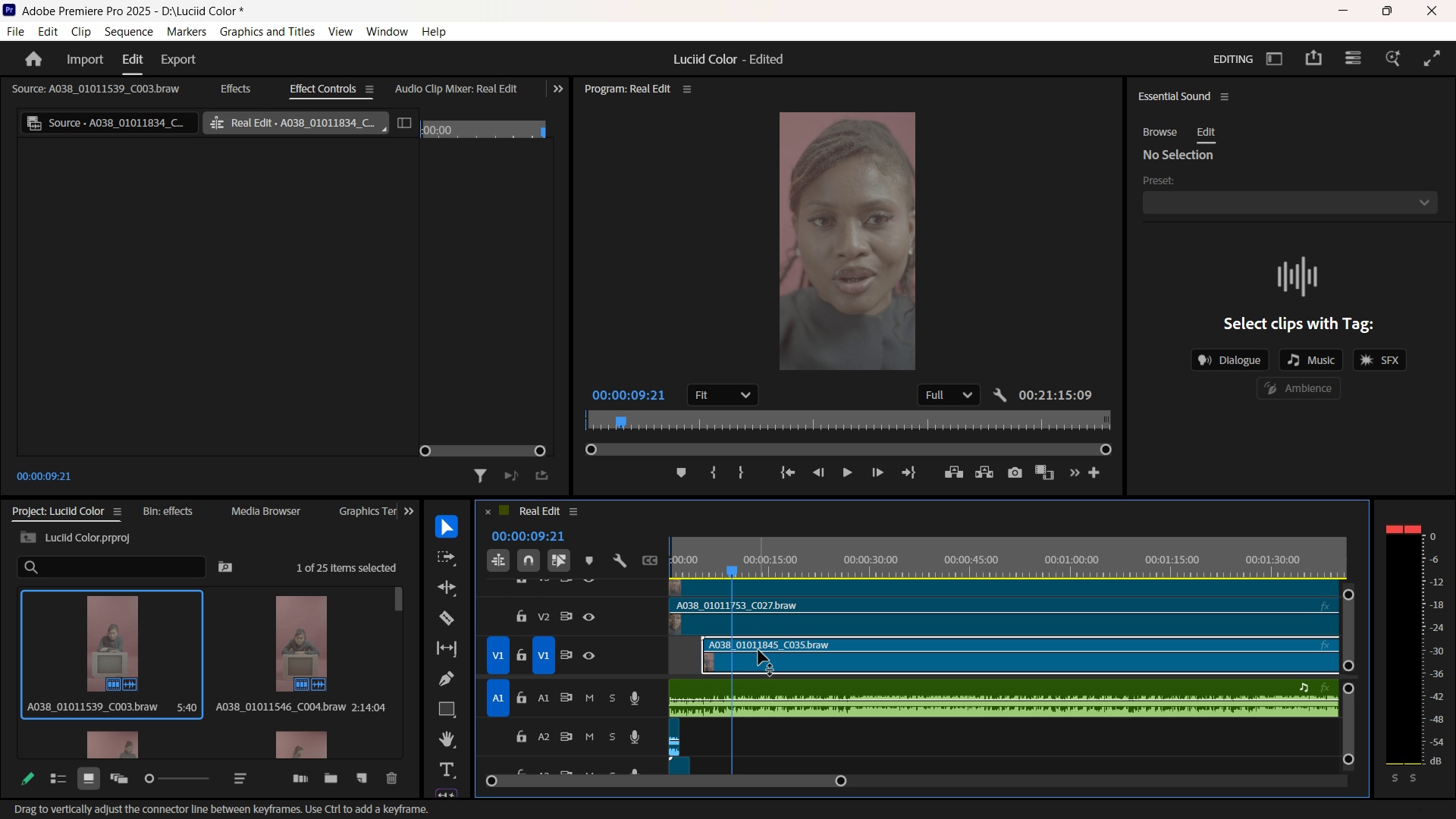 
left_click([758, 650])
 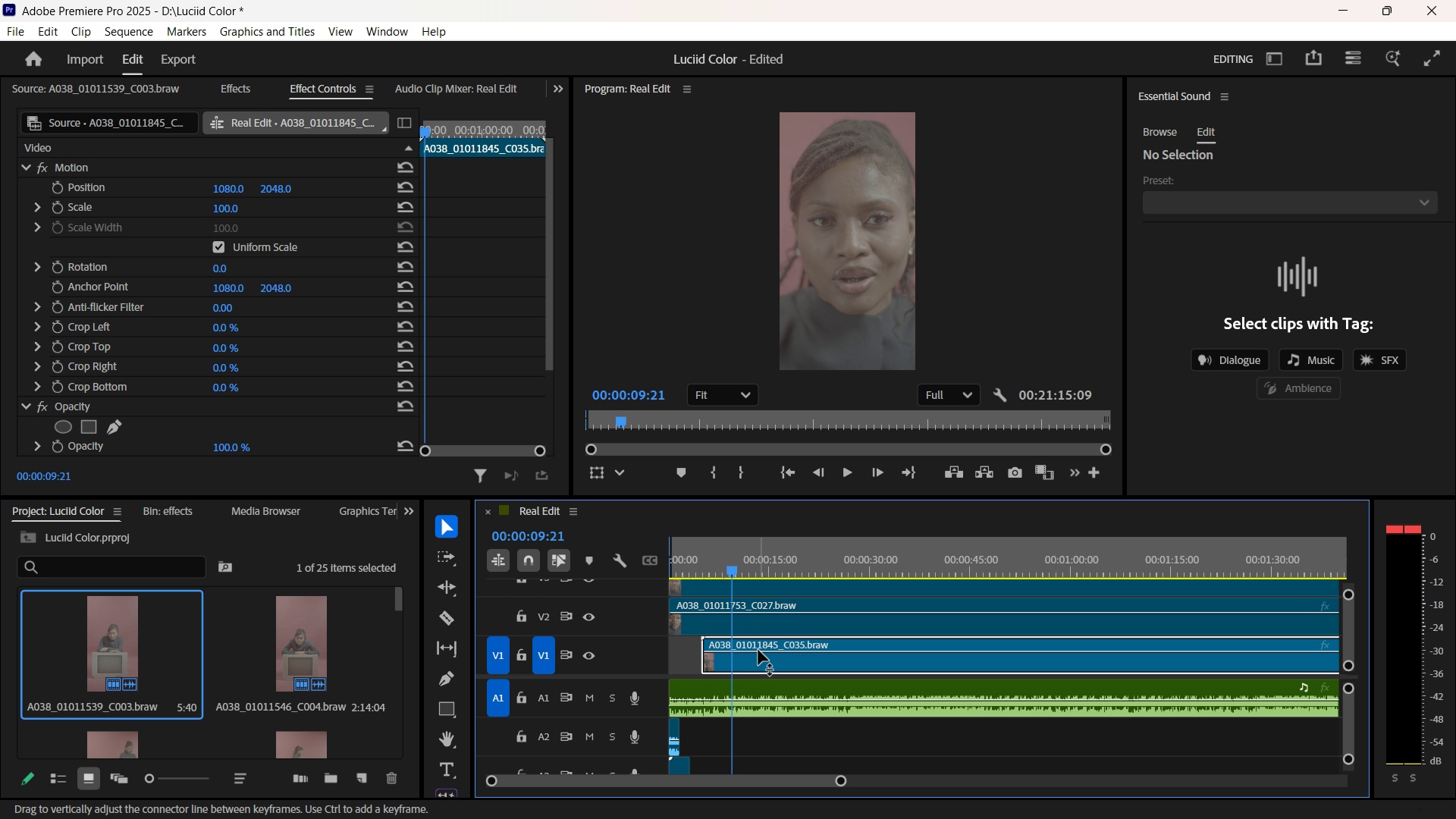 
double_click([758, 650])
 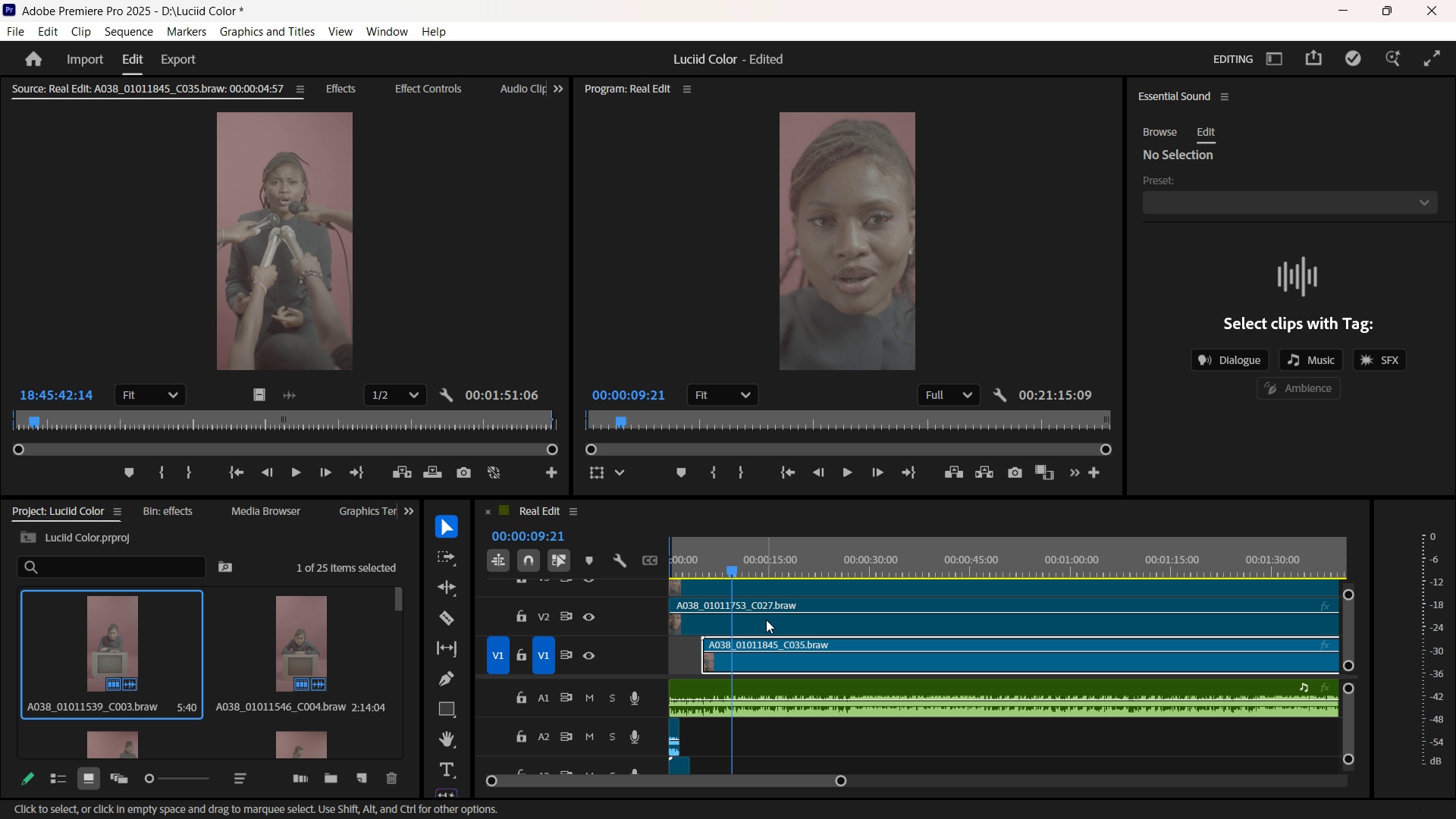 
double_click([766, 620])
 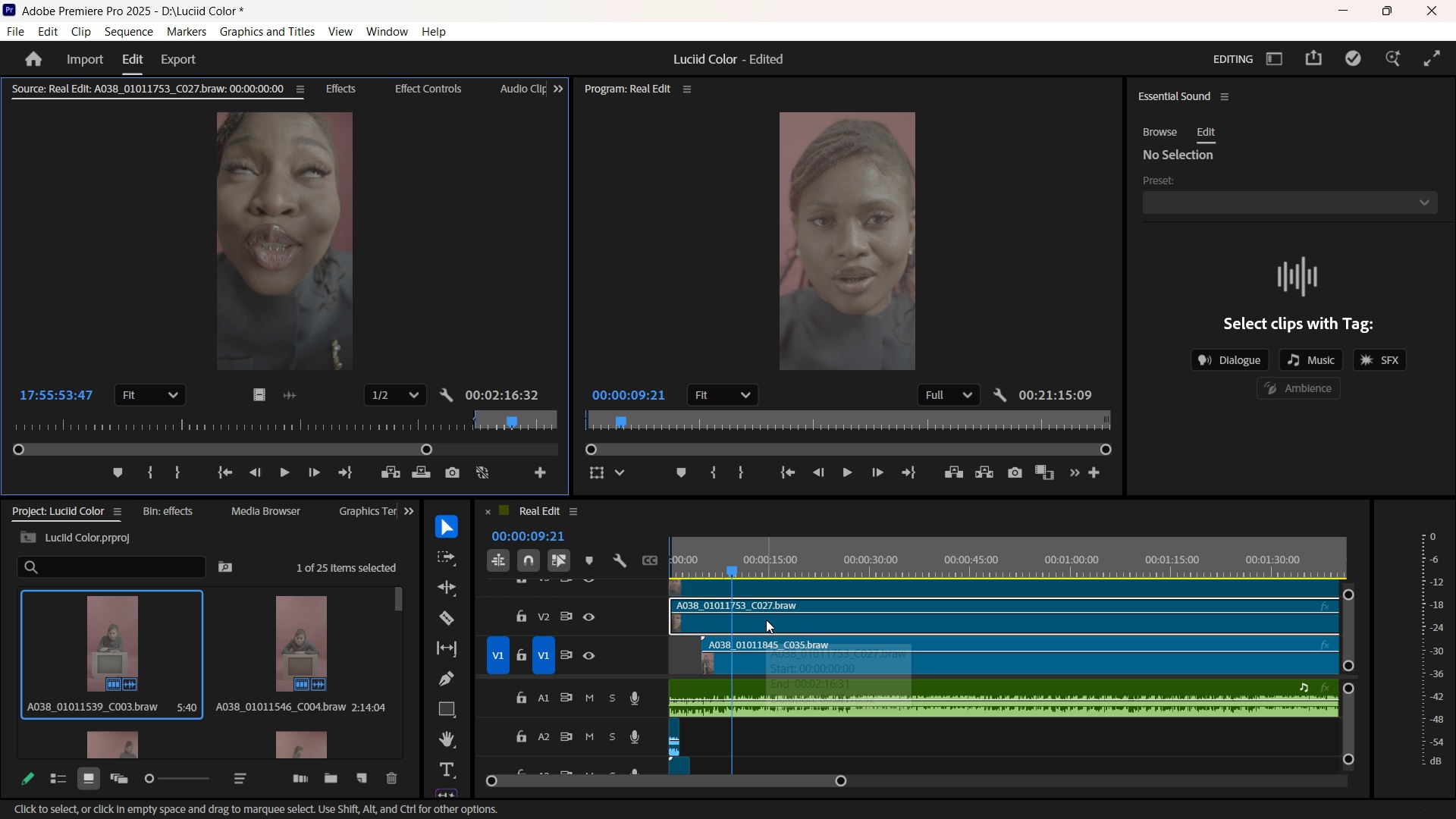 
scroll: coordinate [766, 620], scroll_direction: up, amount: 1.0
 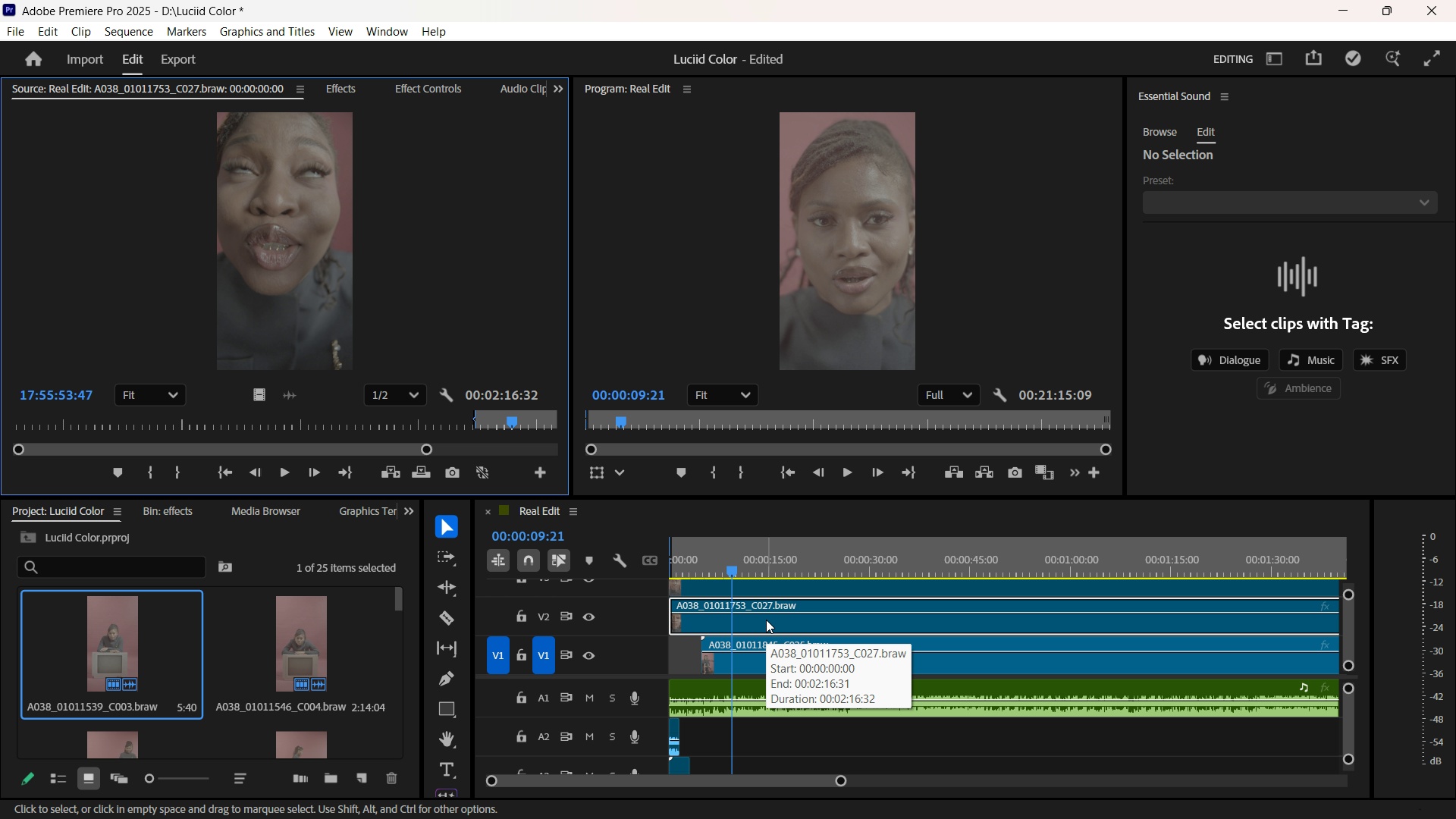 
right_click([766, 620])
 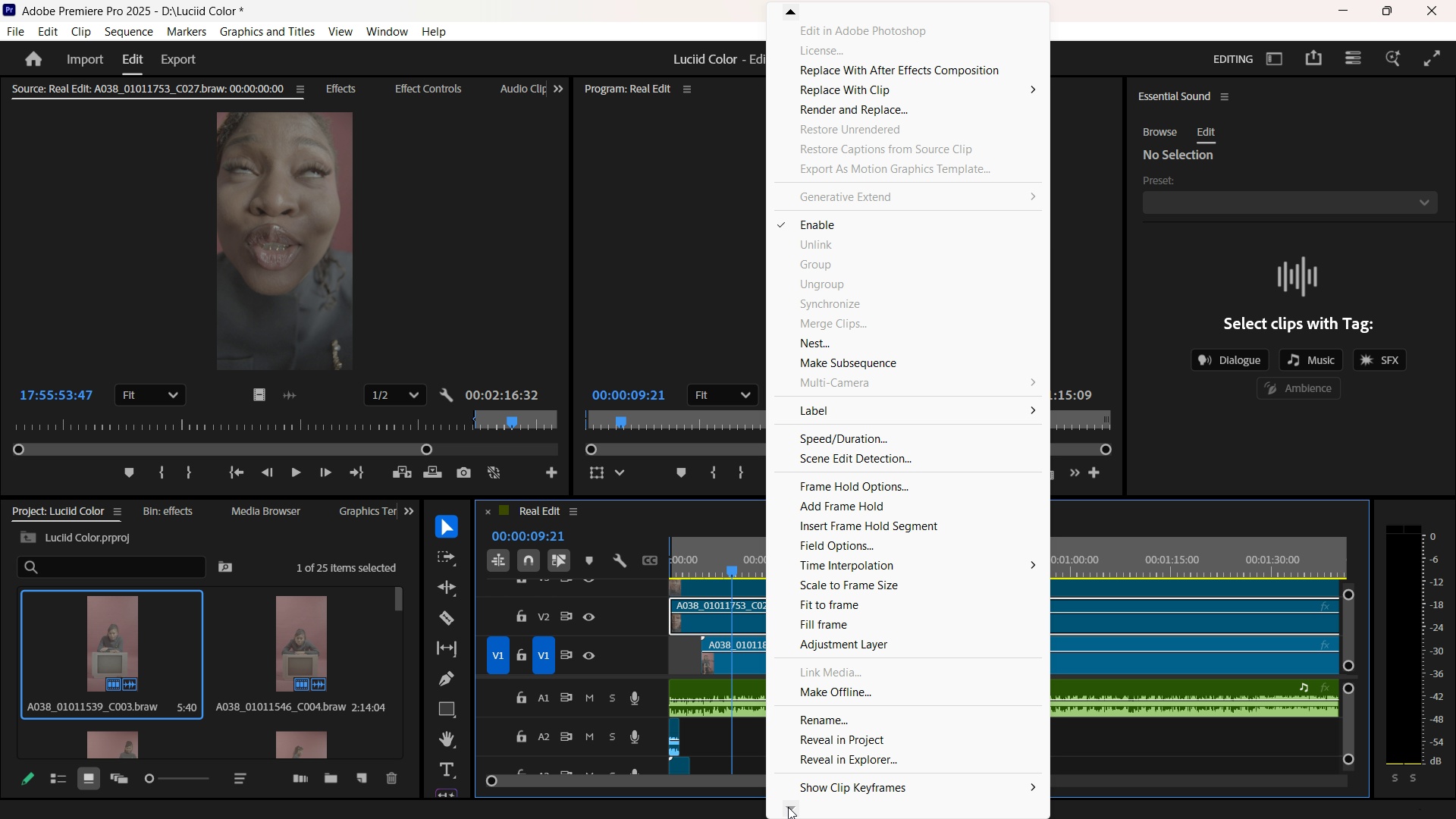 
left_click([843, 734])
 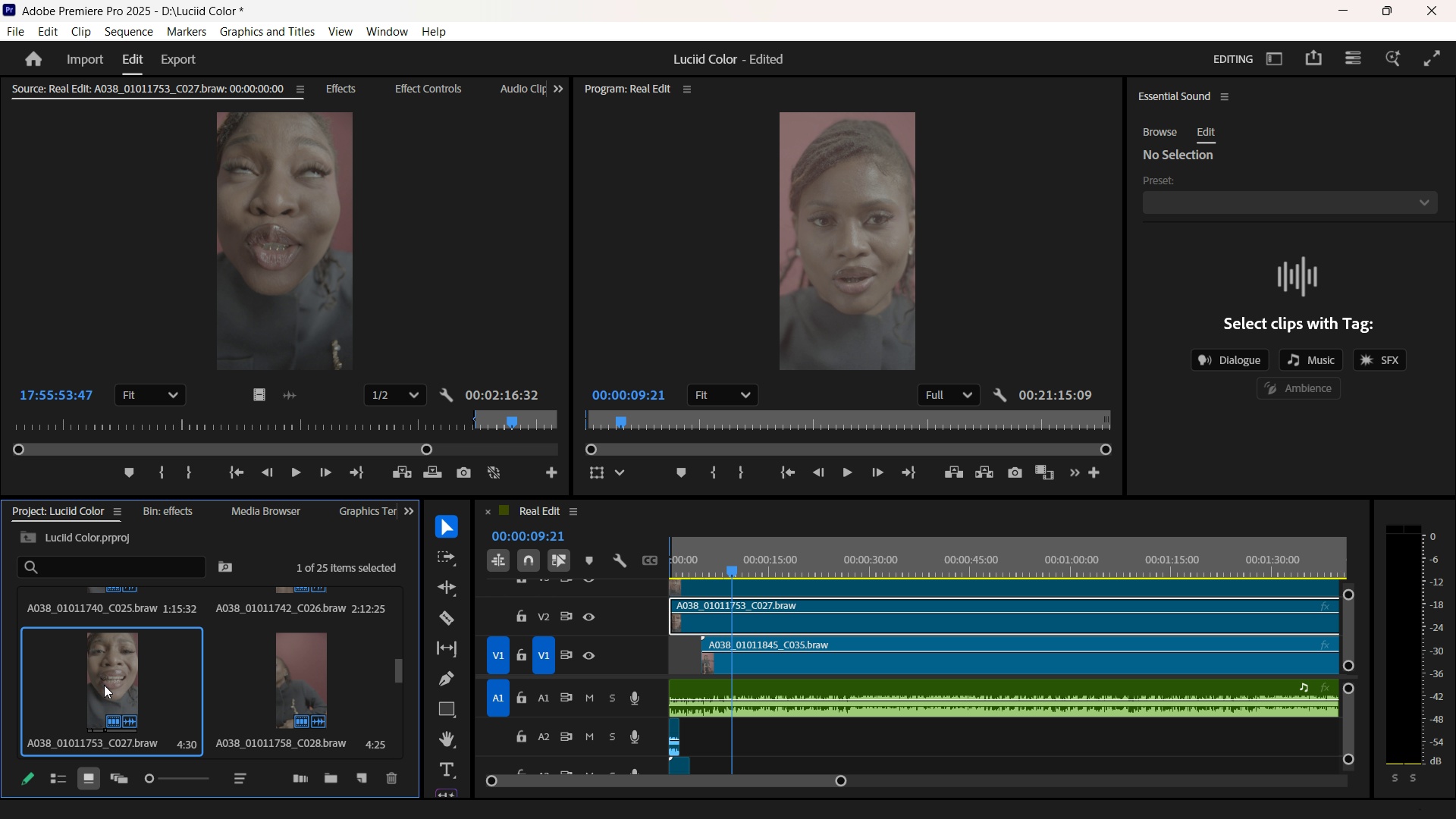 
double_click([104, 685])
 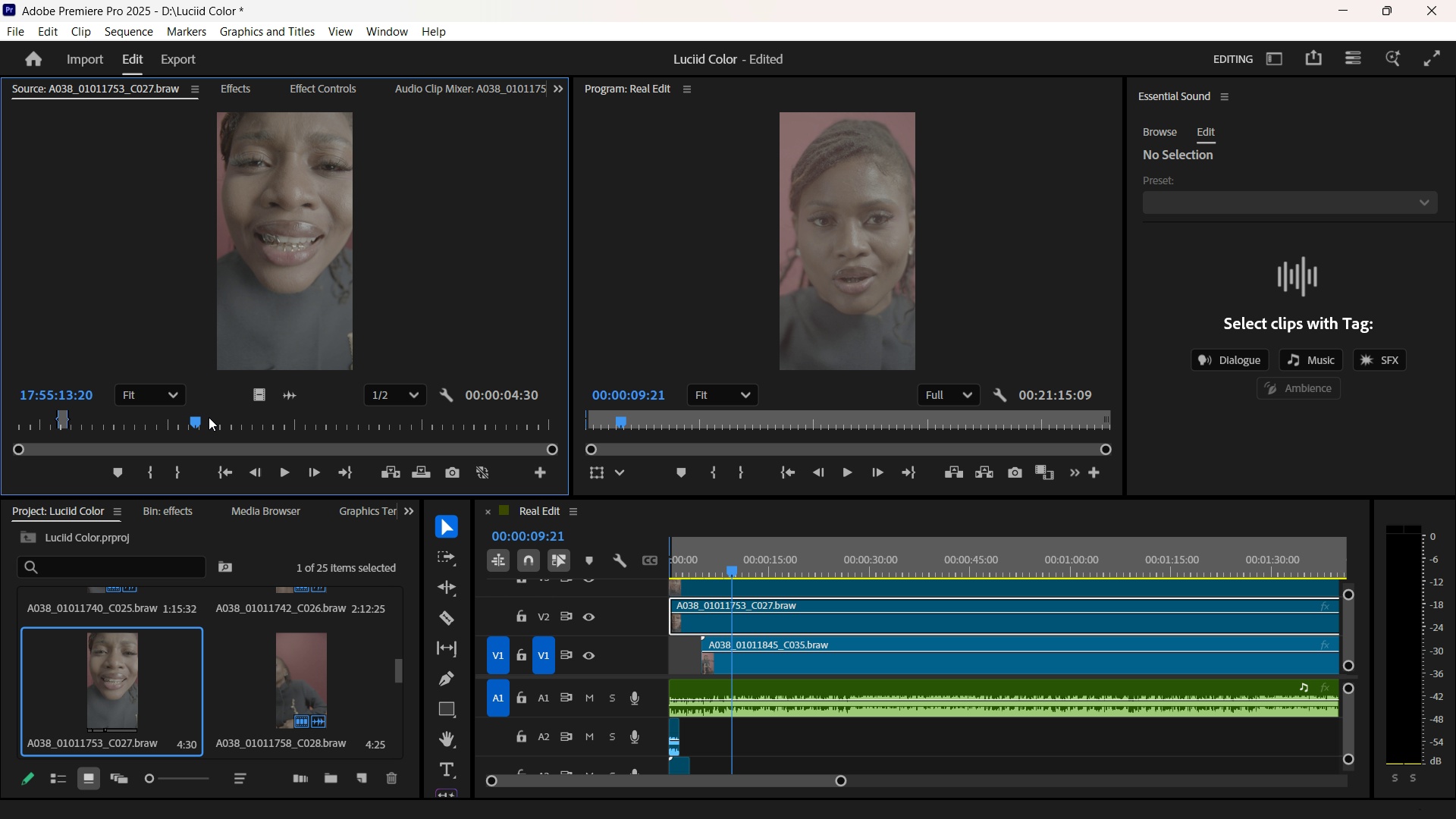 
left_click_drag(start_coordinate=[203, 418], to_coordinate=[532, 423])
 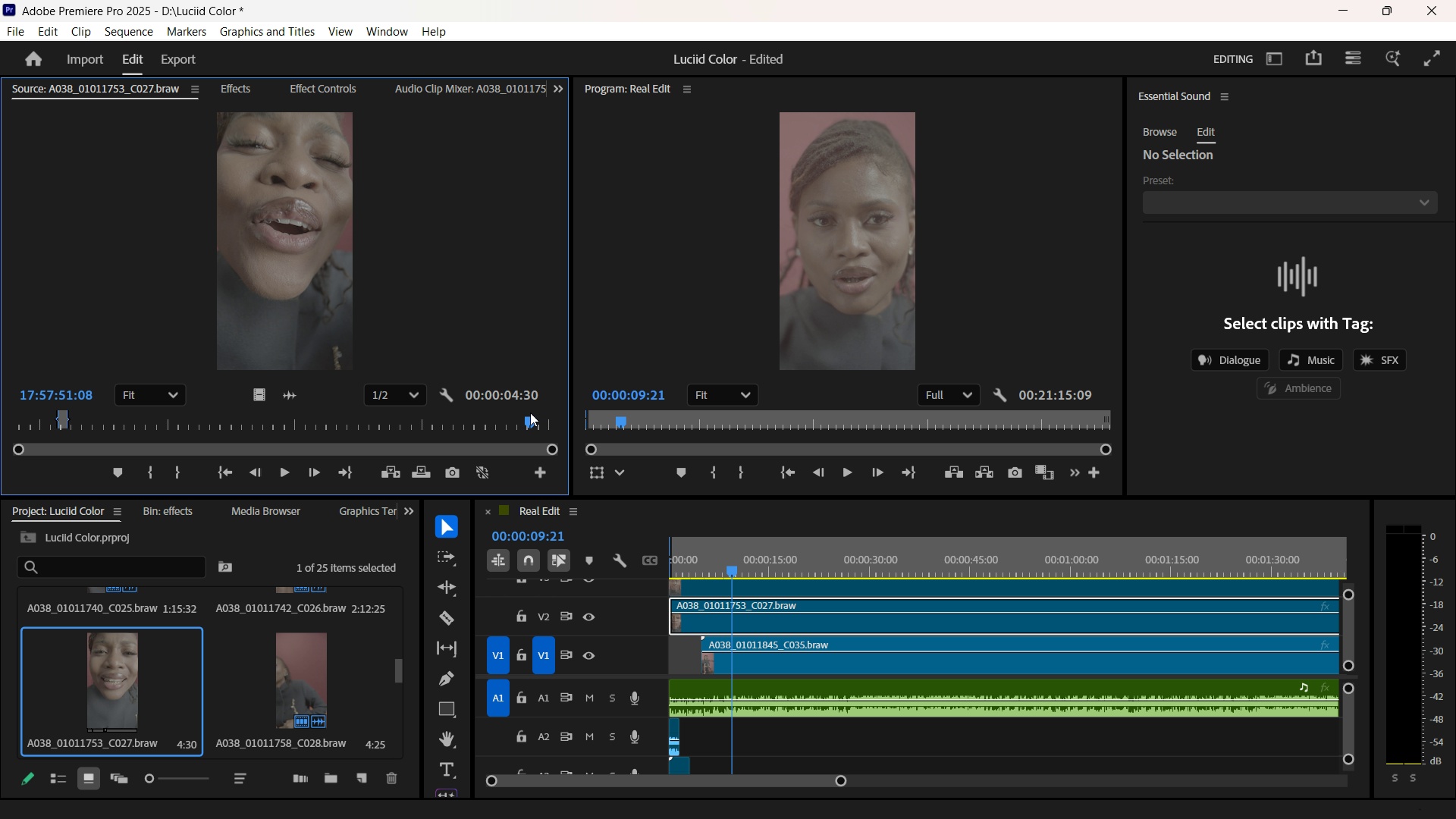 
key(I)
 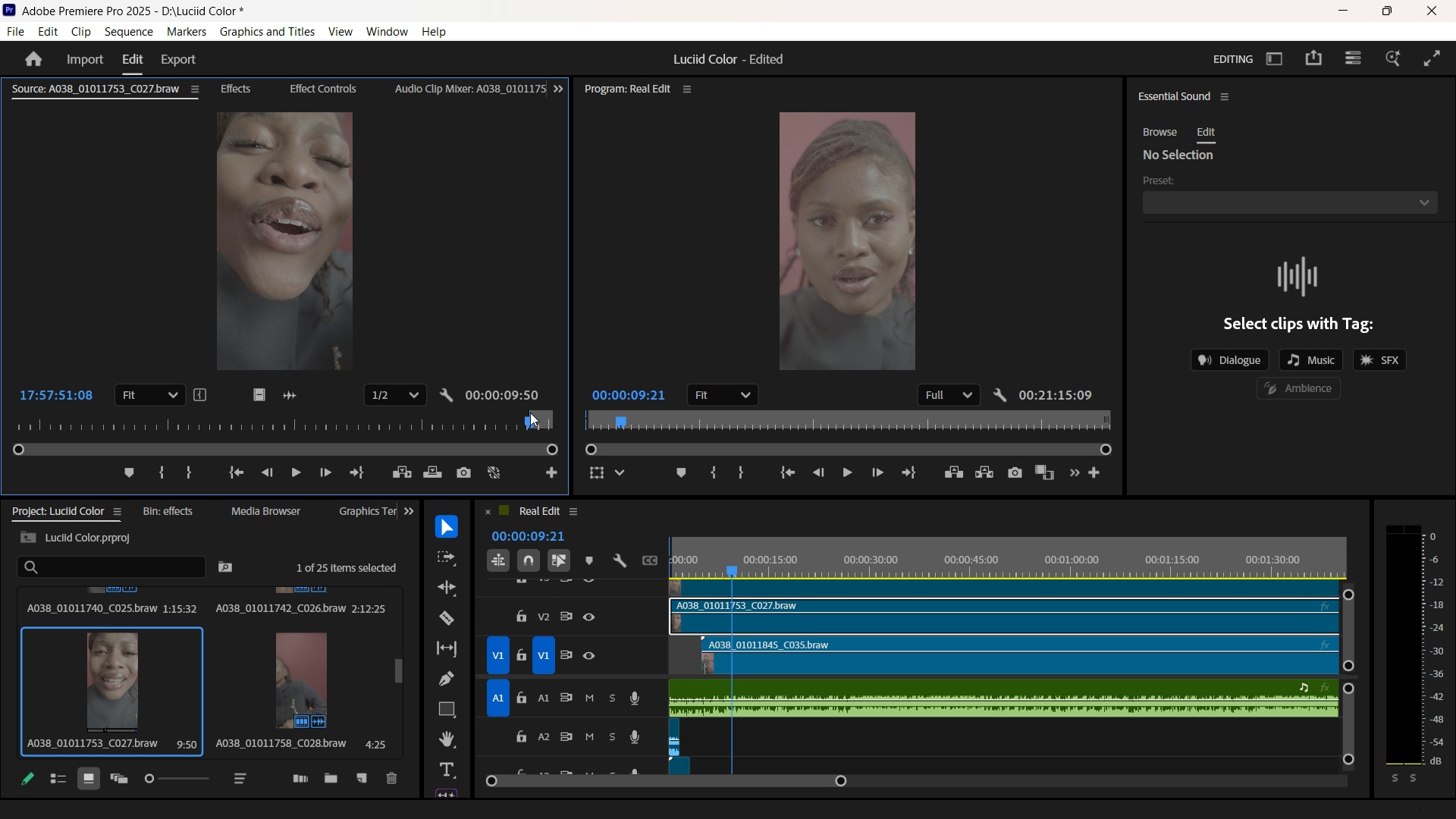 
key(Space)
 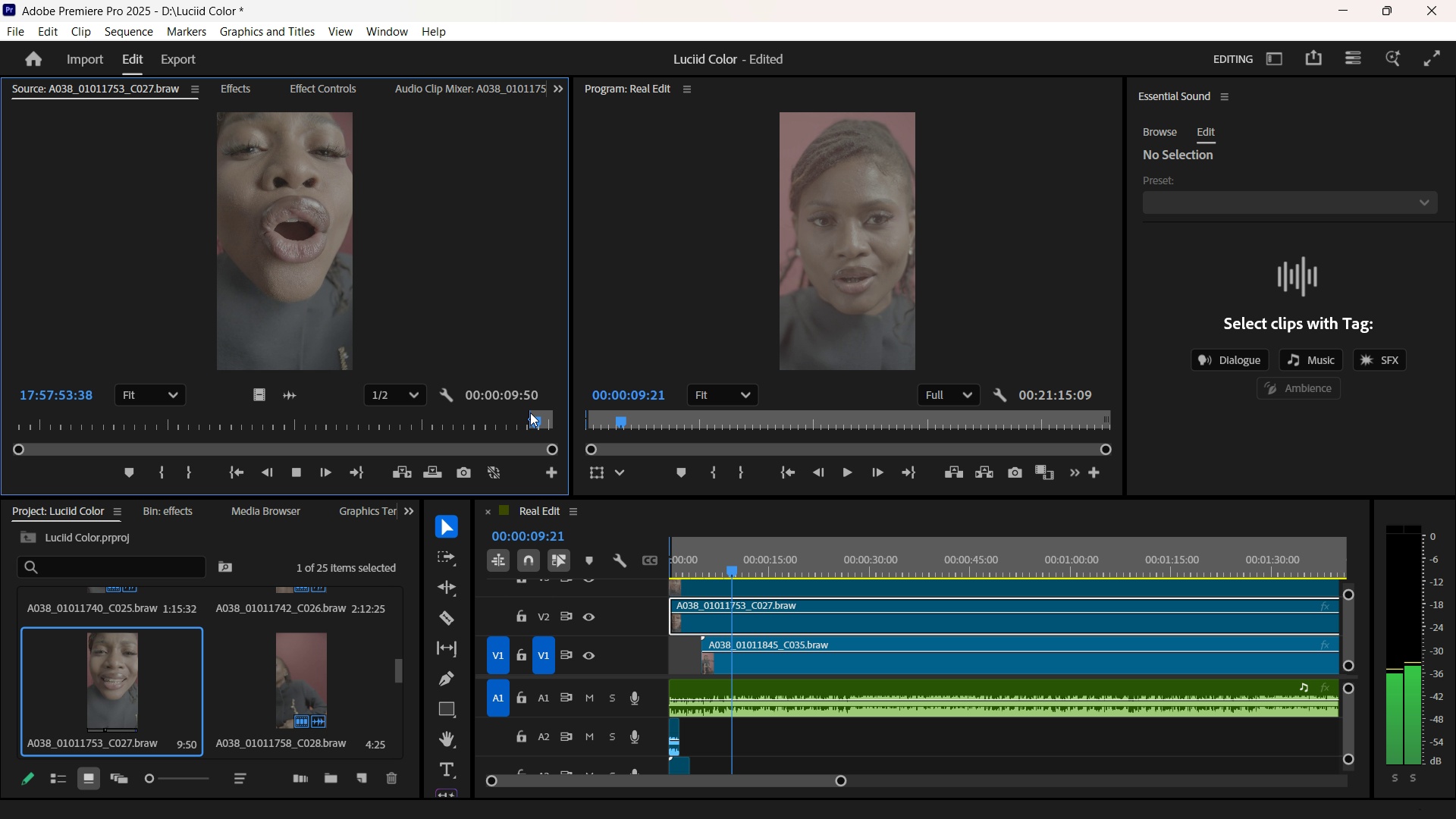 
key(Space)
 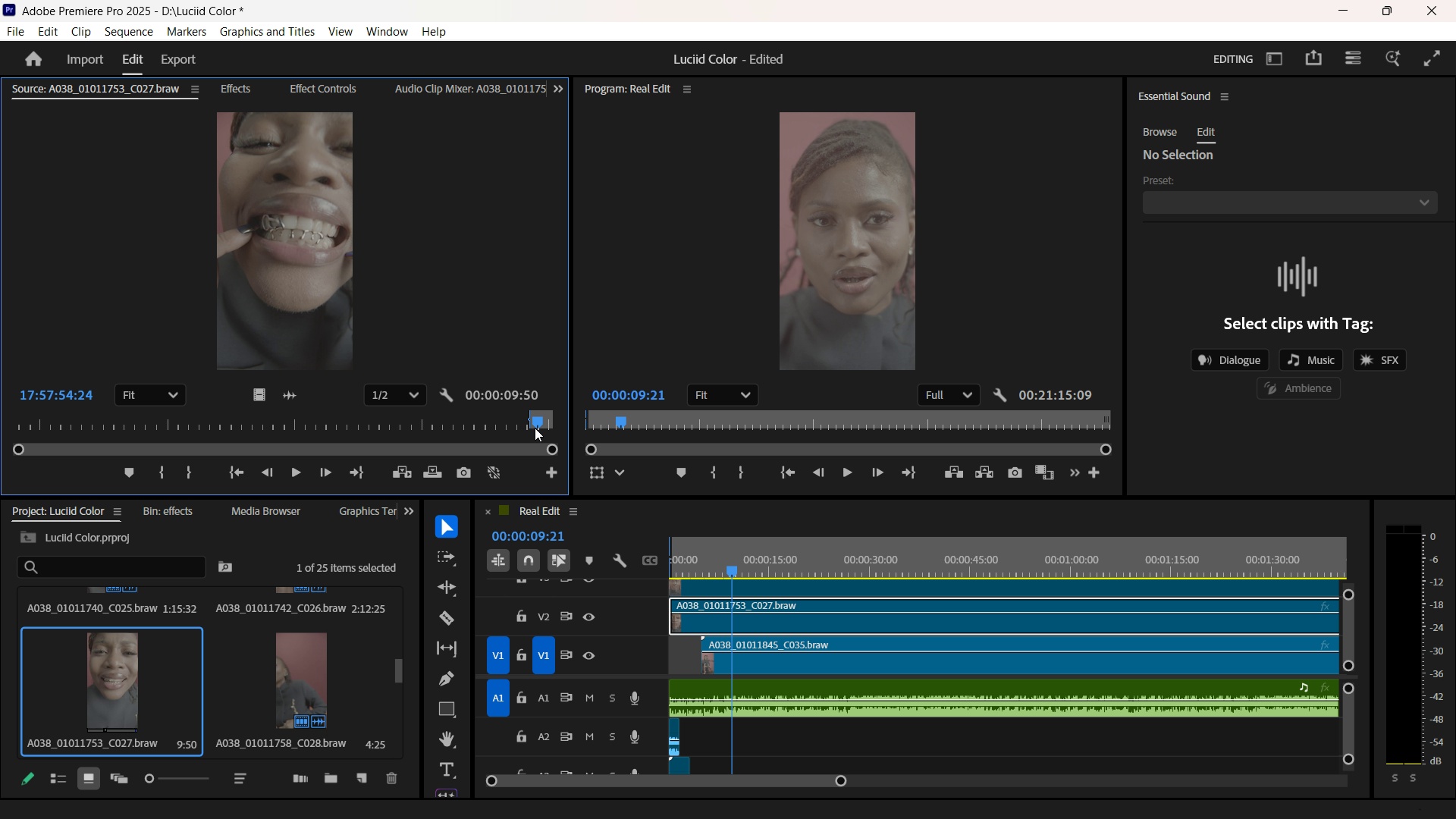 
key(Equal)
 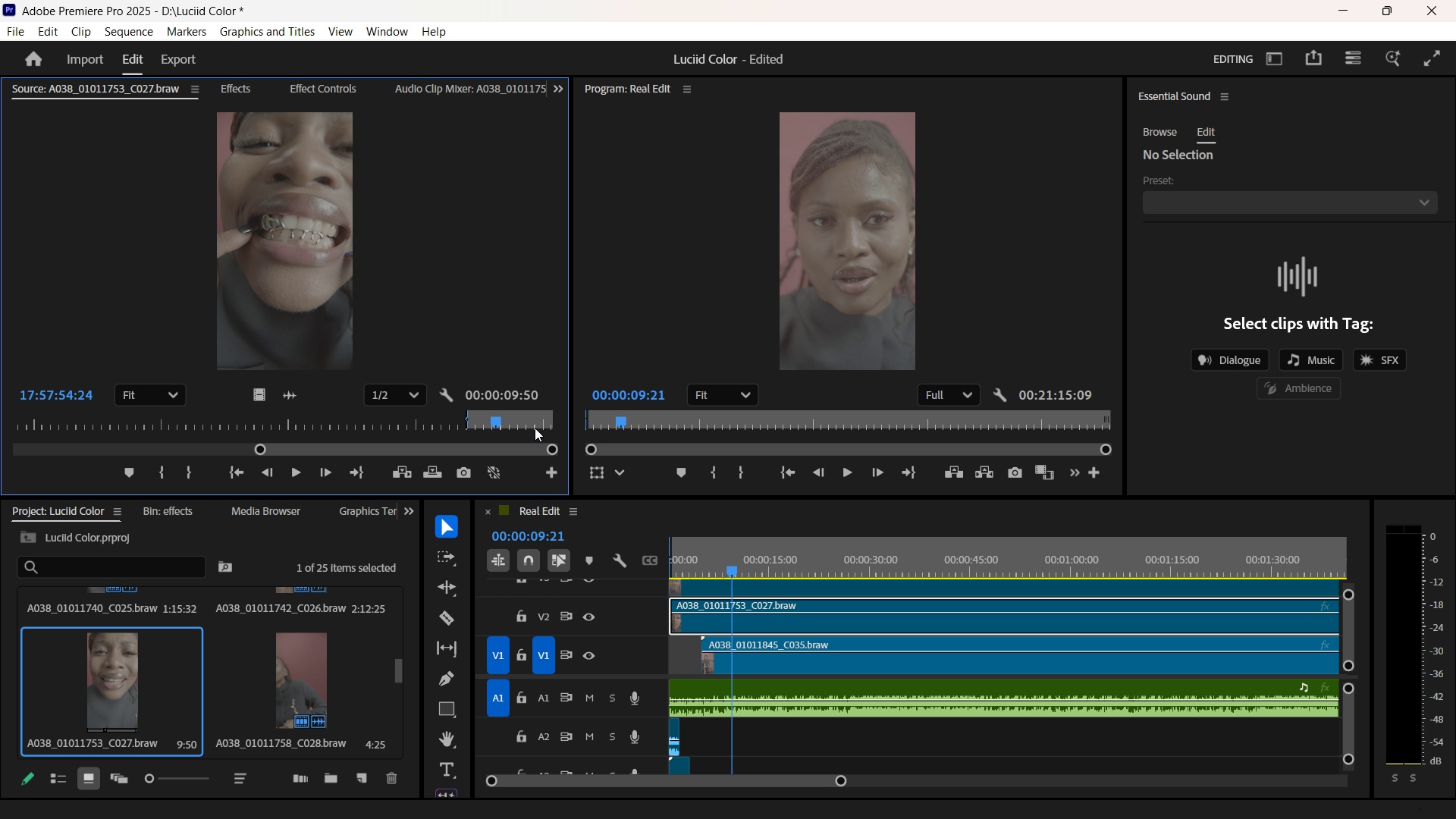 
key(Equal)
 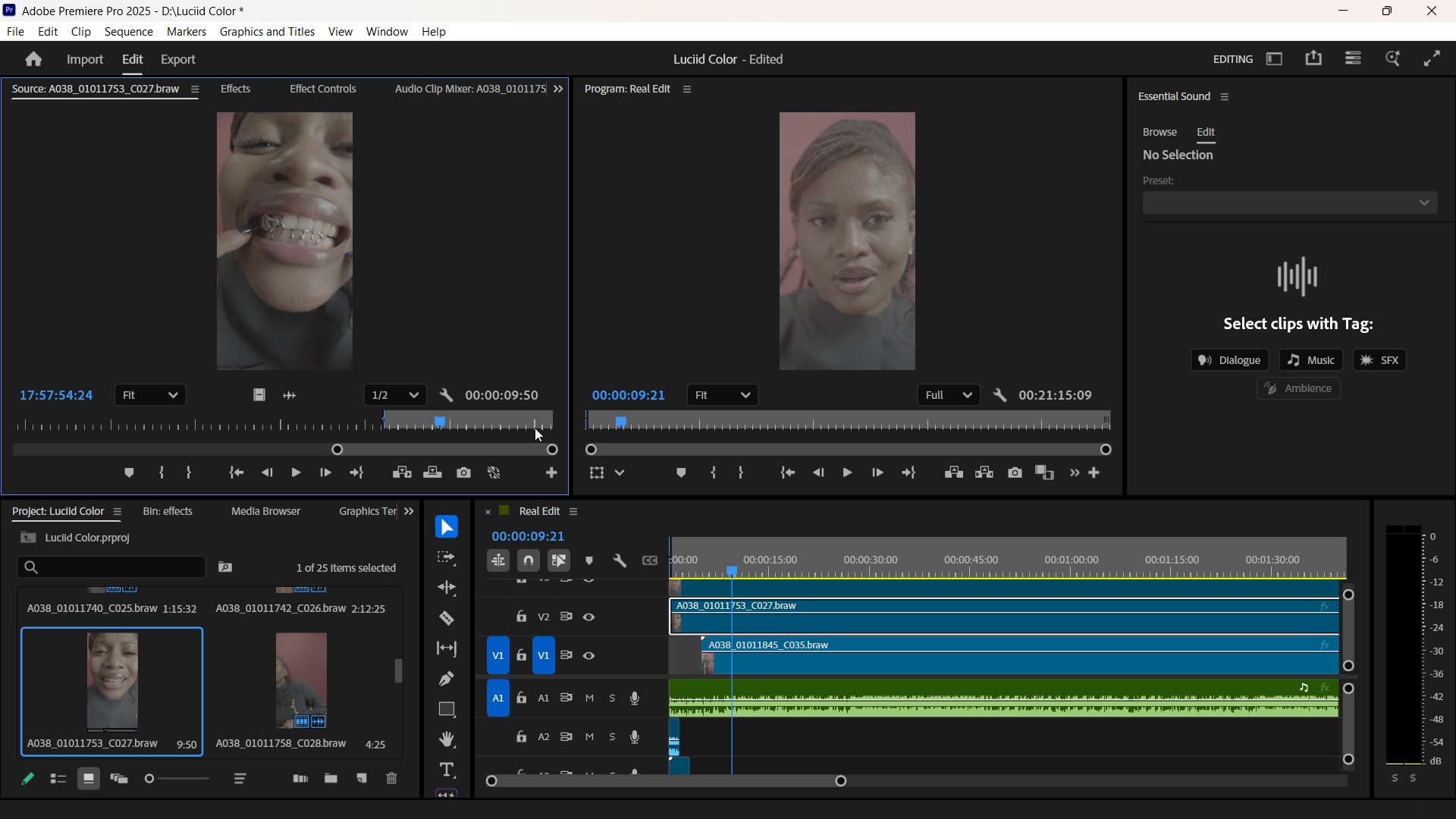 
key(Equal)
 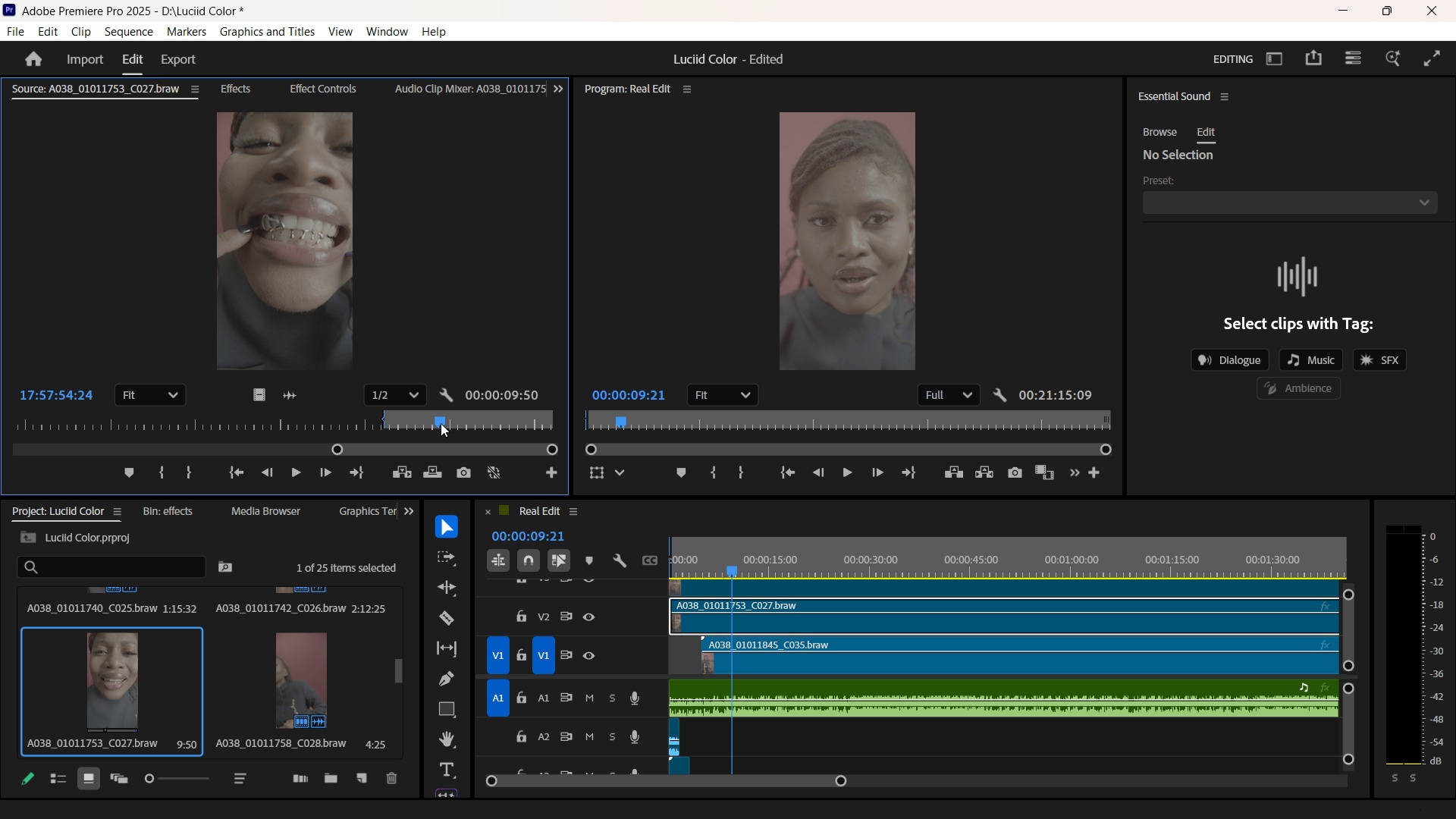 
left_click_drag(start_coordinate=[441, 423], to_coordinate=[420, 422])
 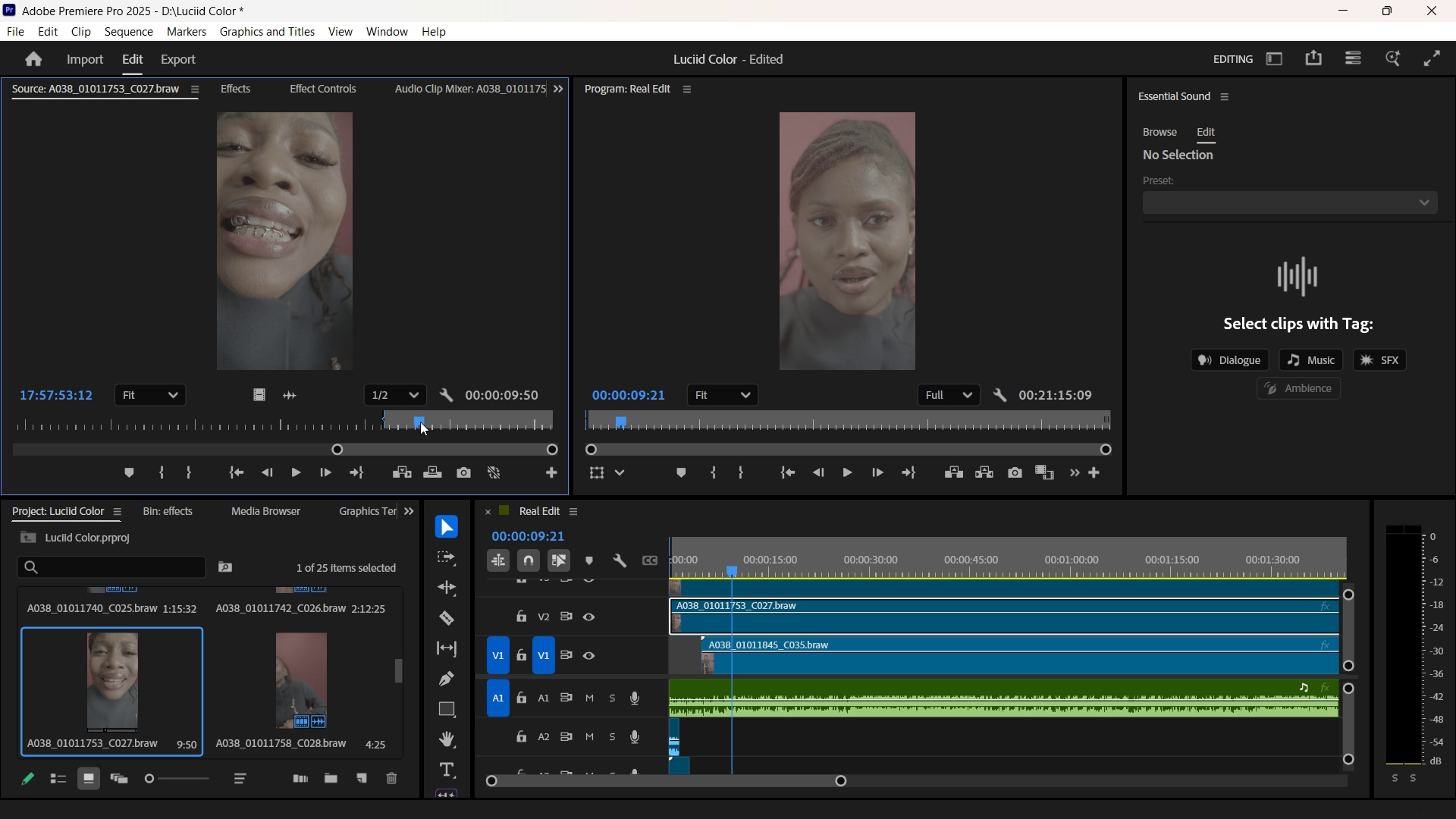 
key(I)
 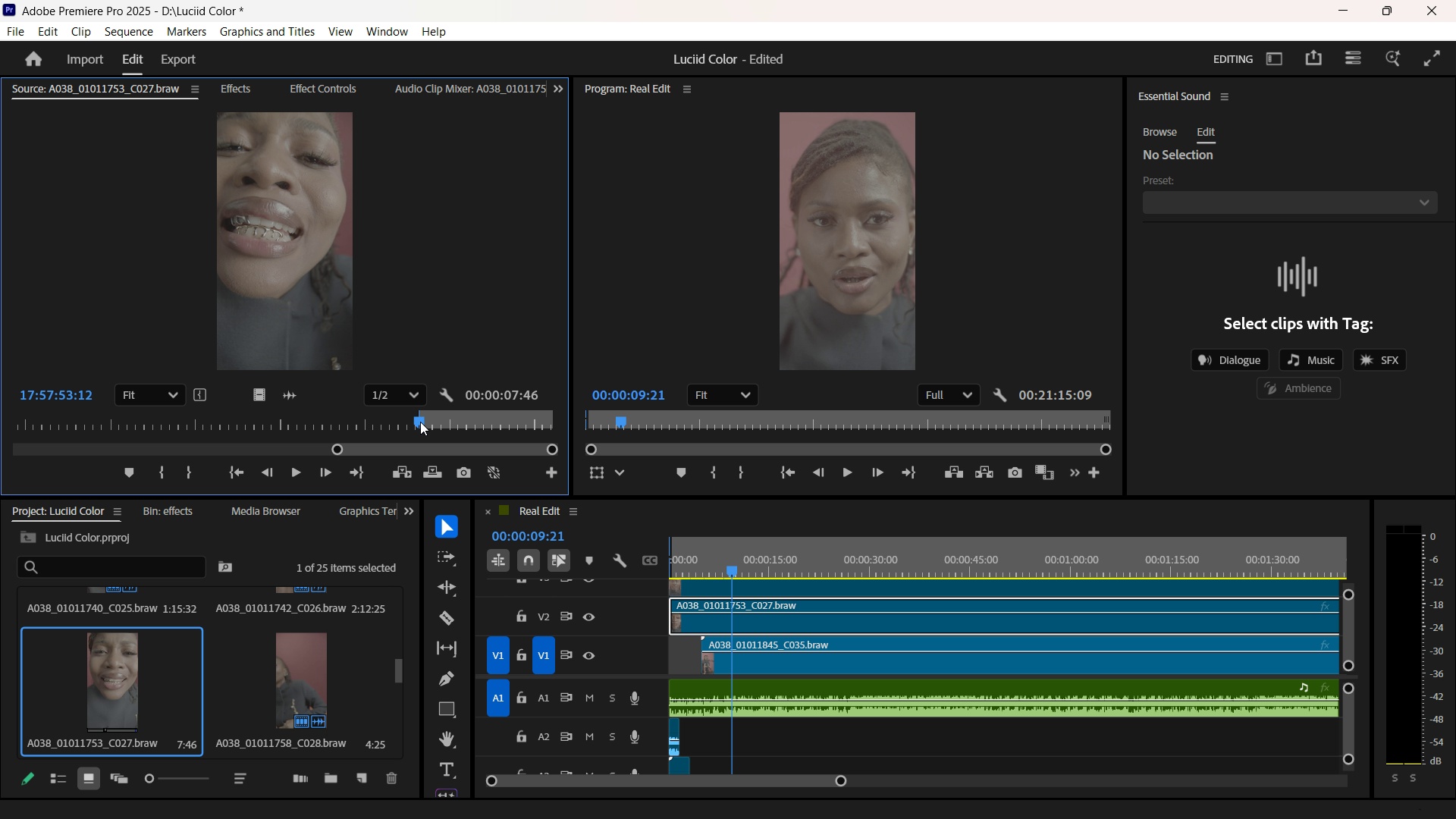 
key(Space)
 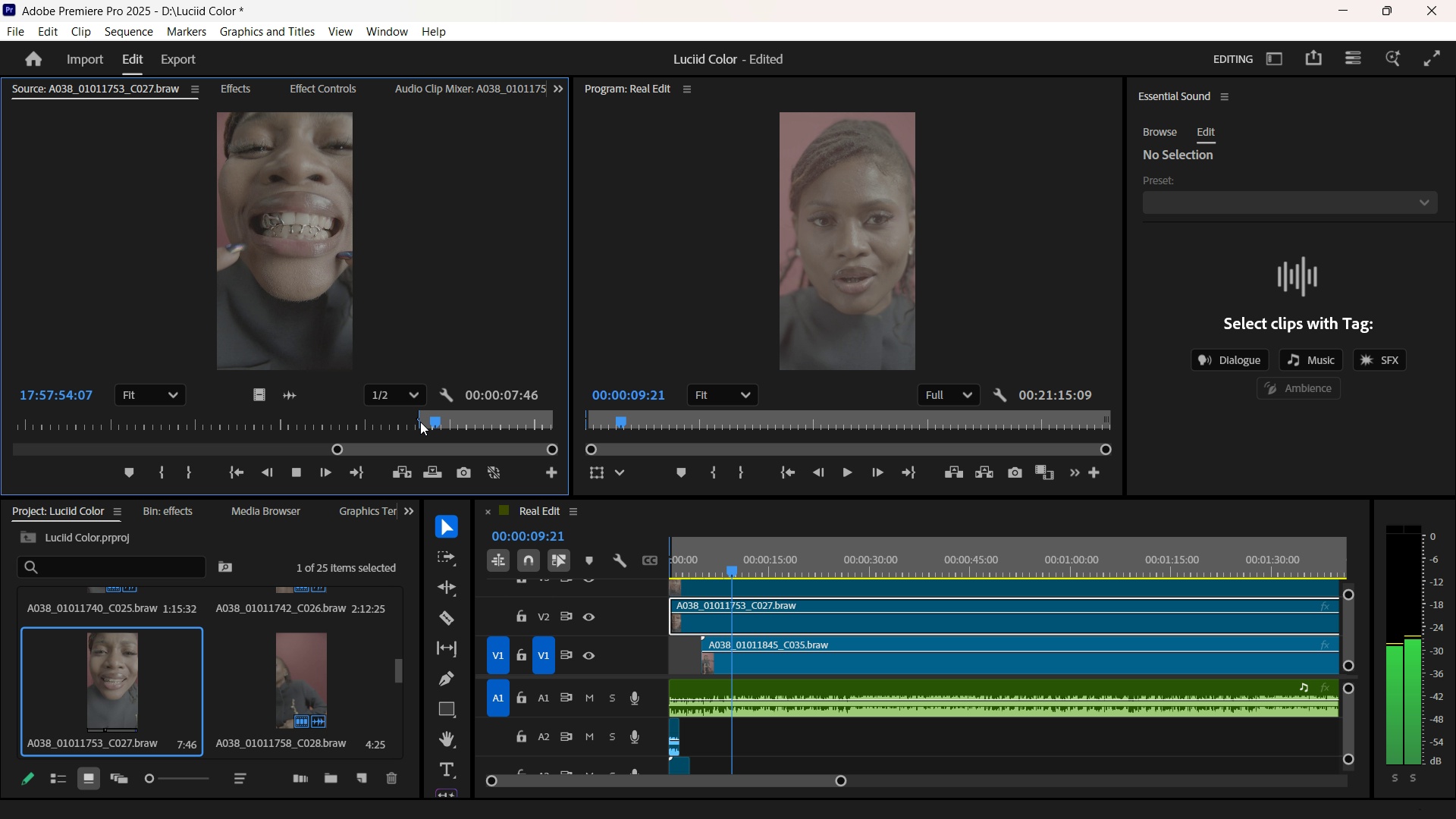 
key(Space)
 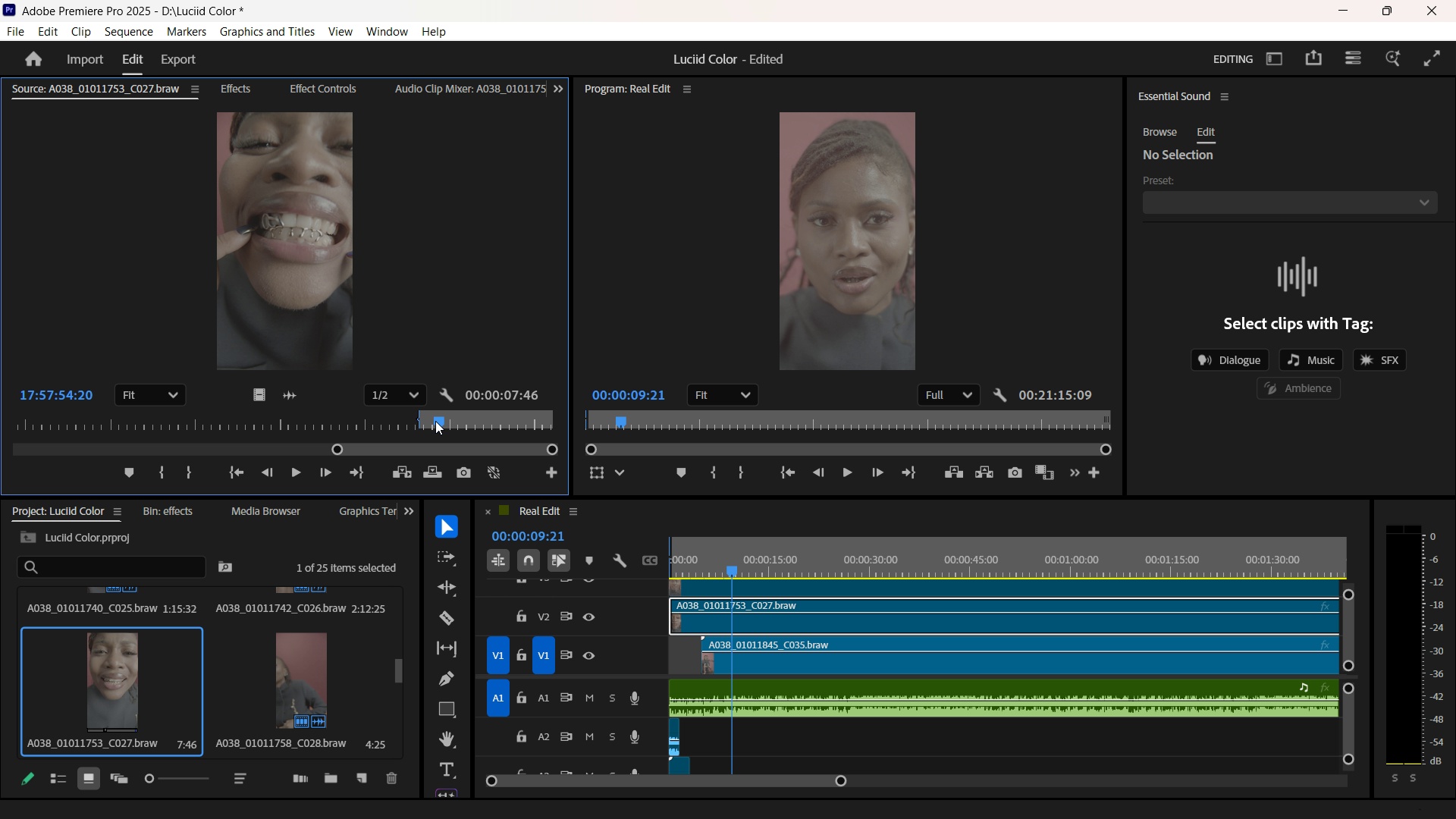 
left_click_drag(start_coordinate=[435, 421], to_coordinate=[430, 422])
 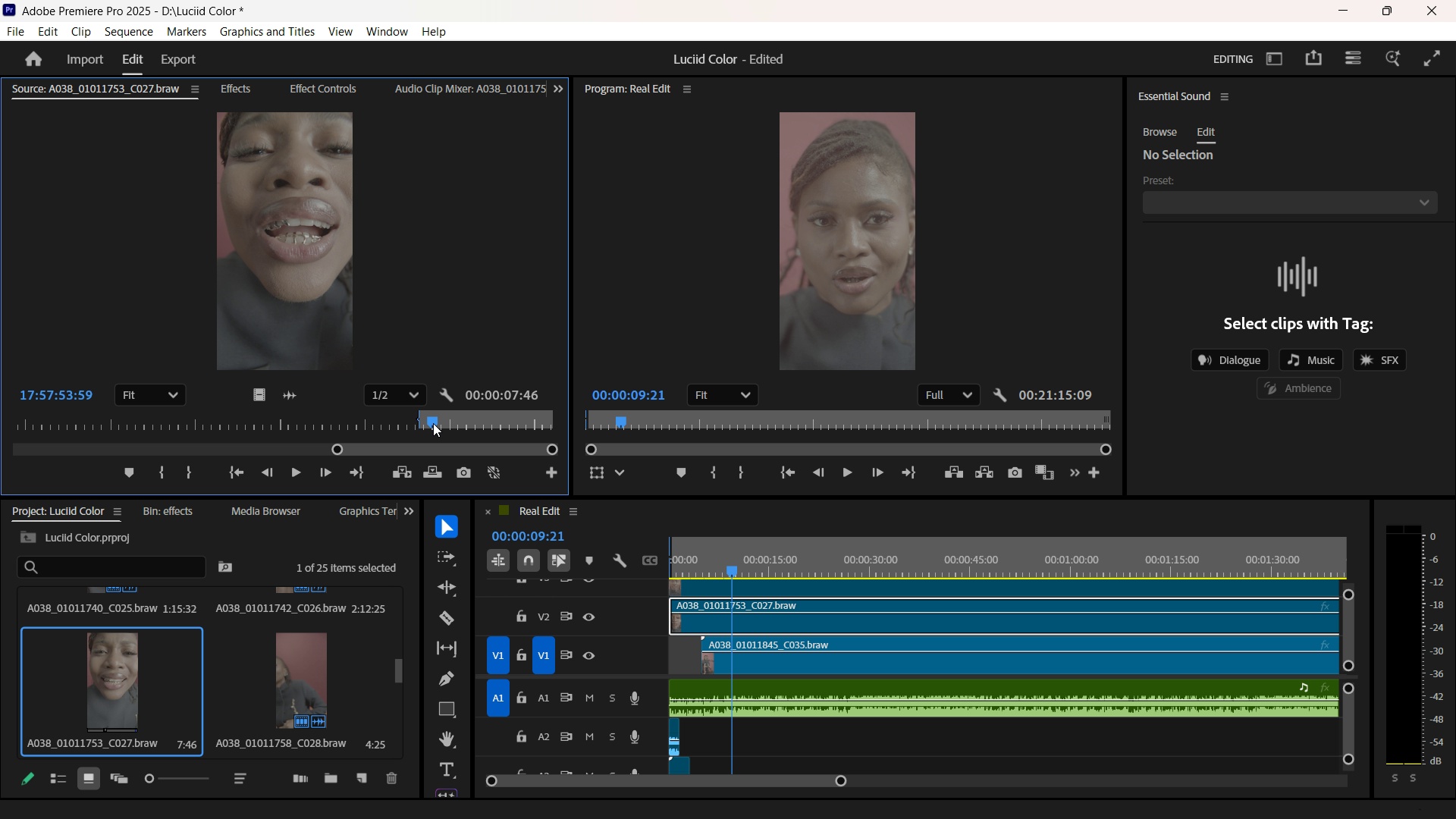 
key(I)
 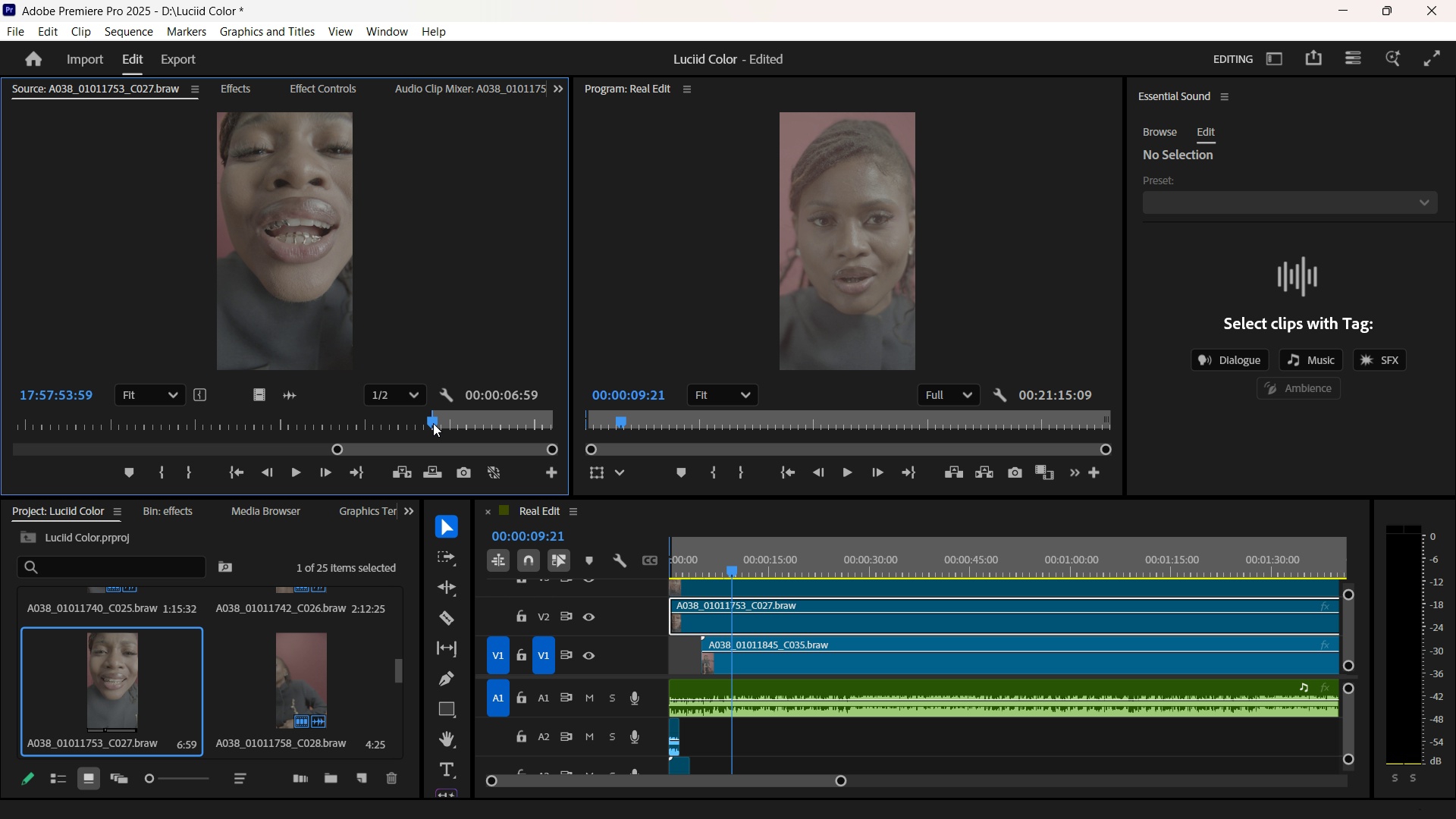 
key(Space)
 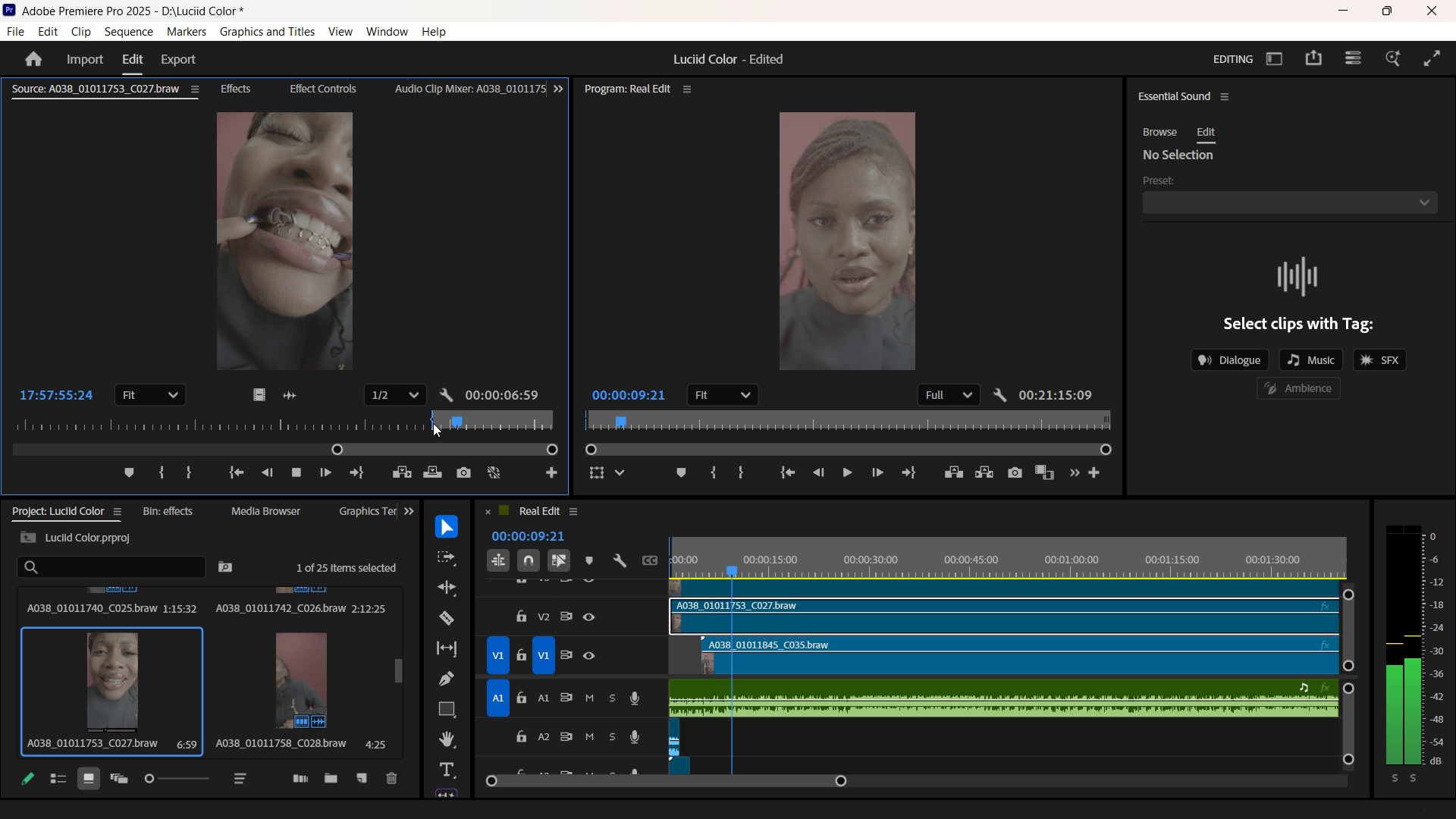 
key(Space)
 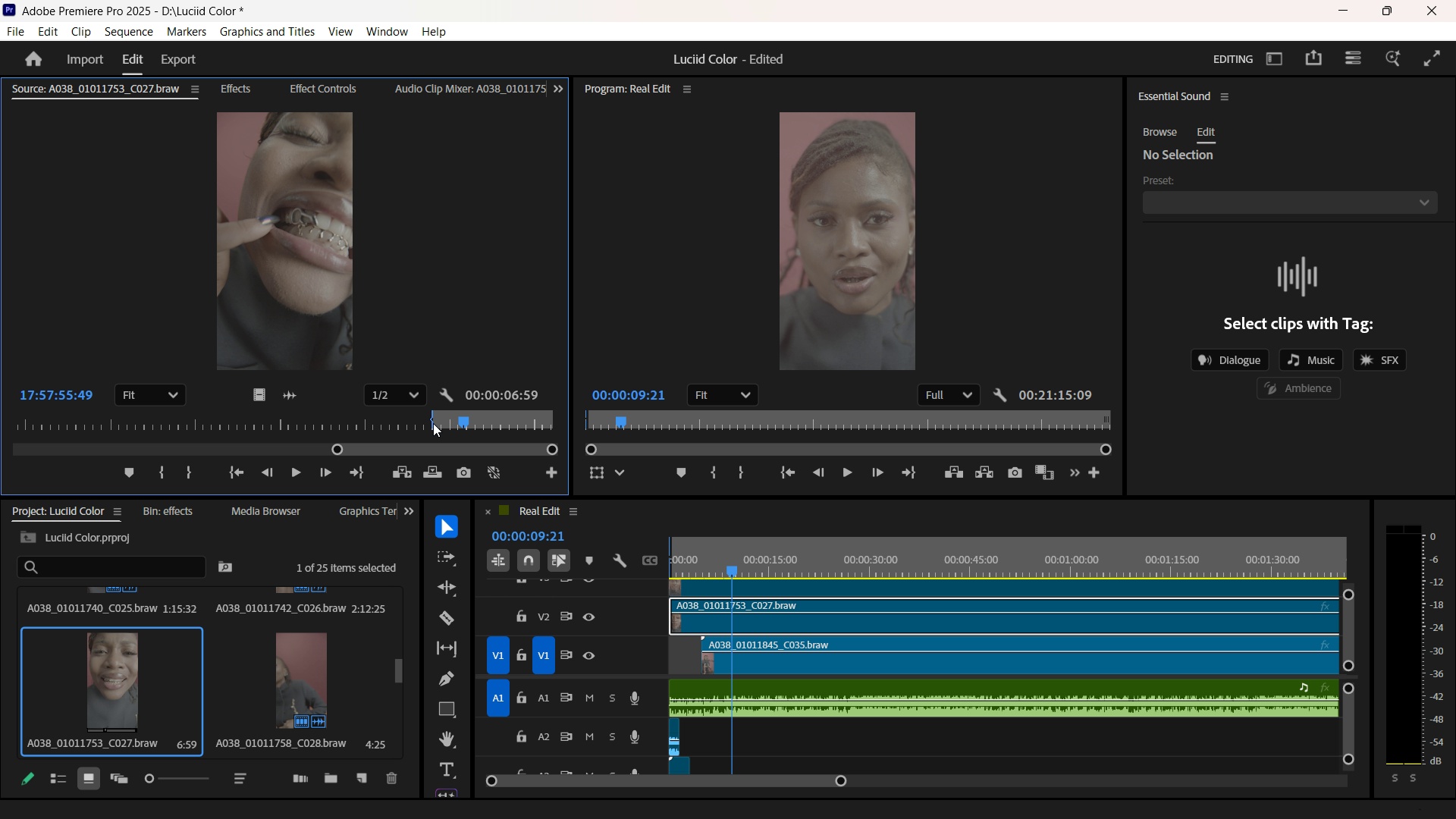 
key(Space)
 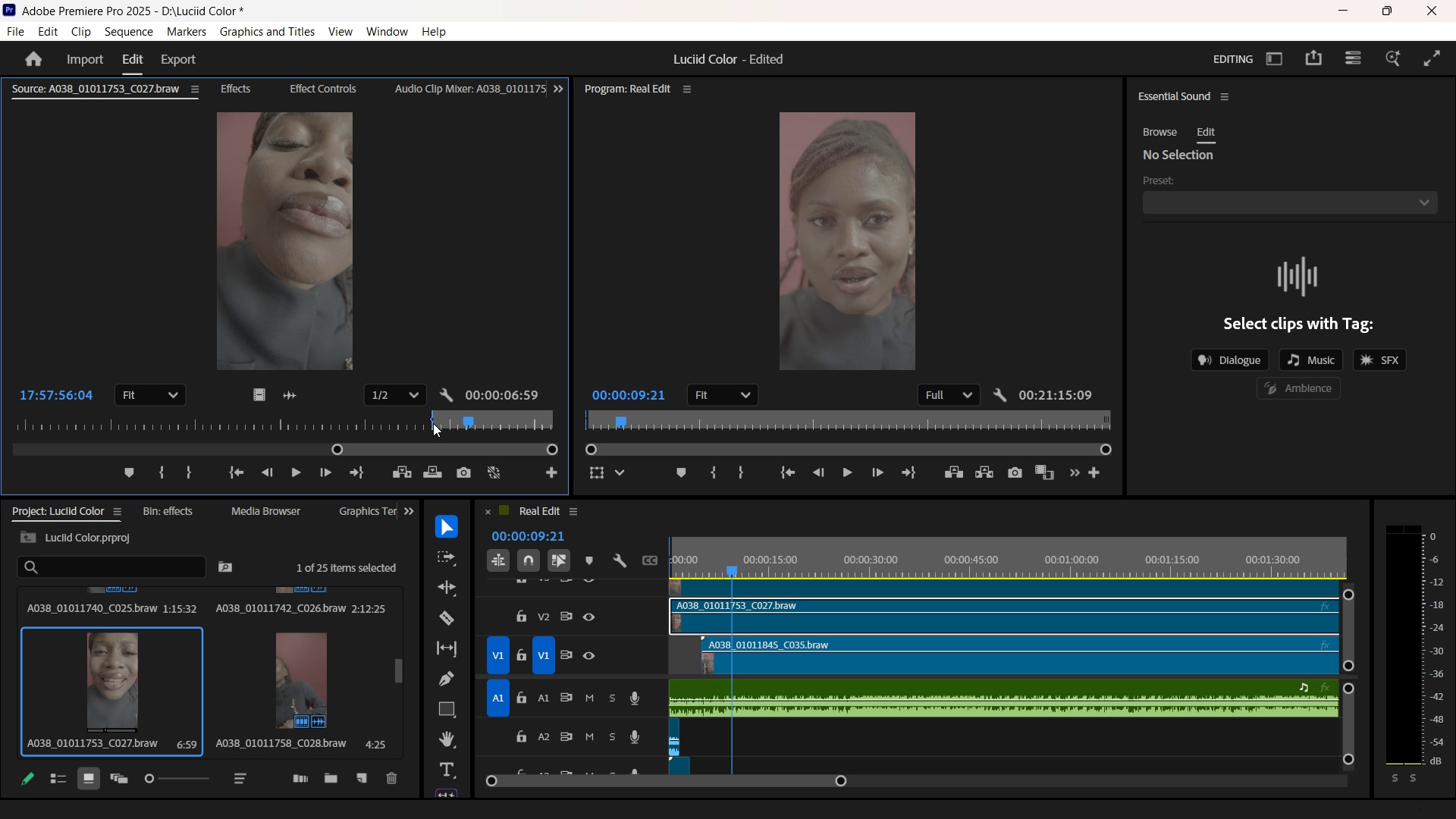 
key(Space)
 